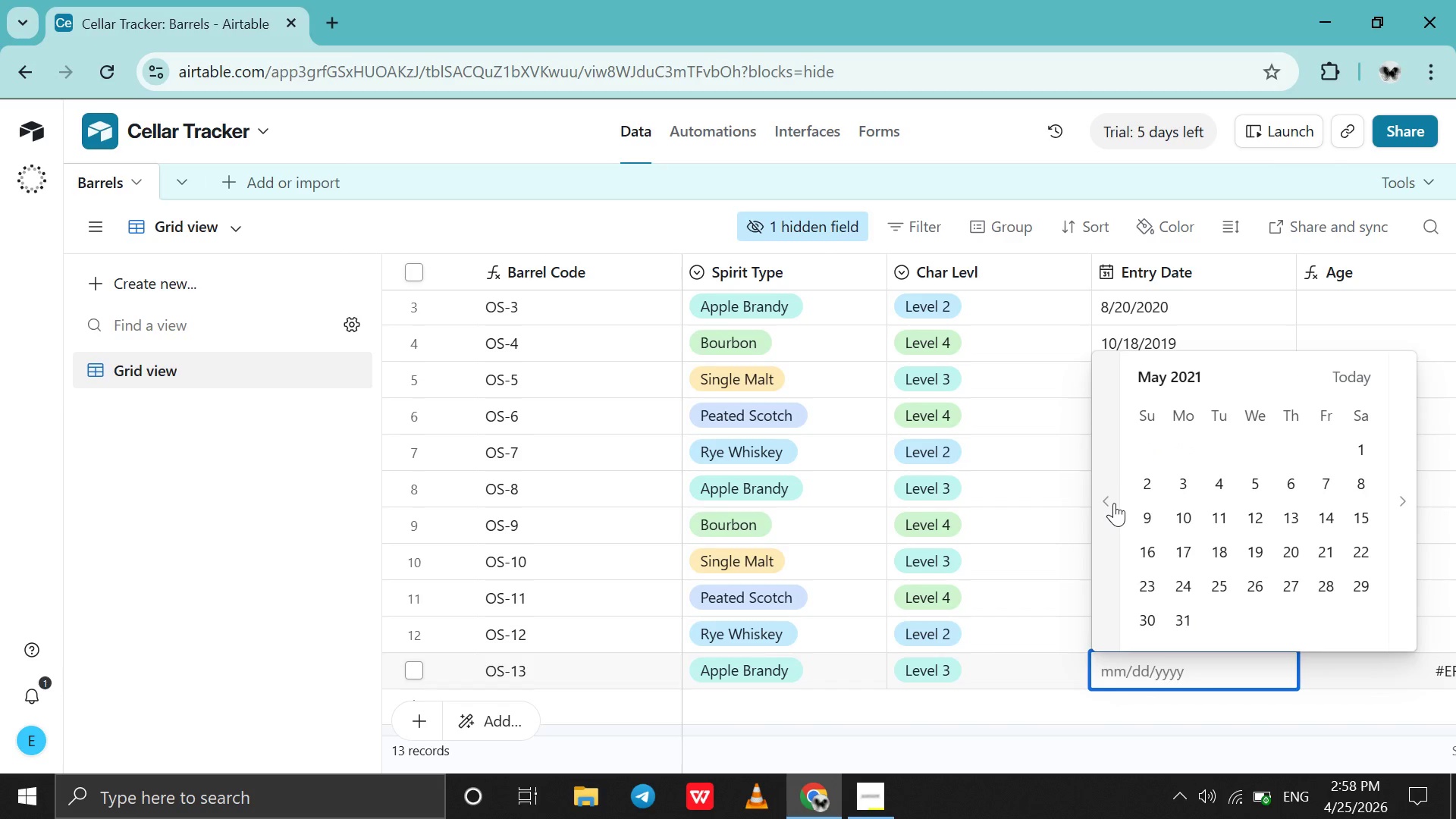 
triple_click([1114, 503])
 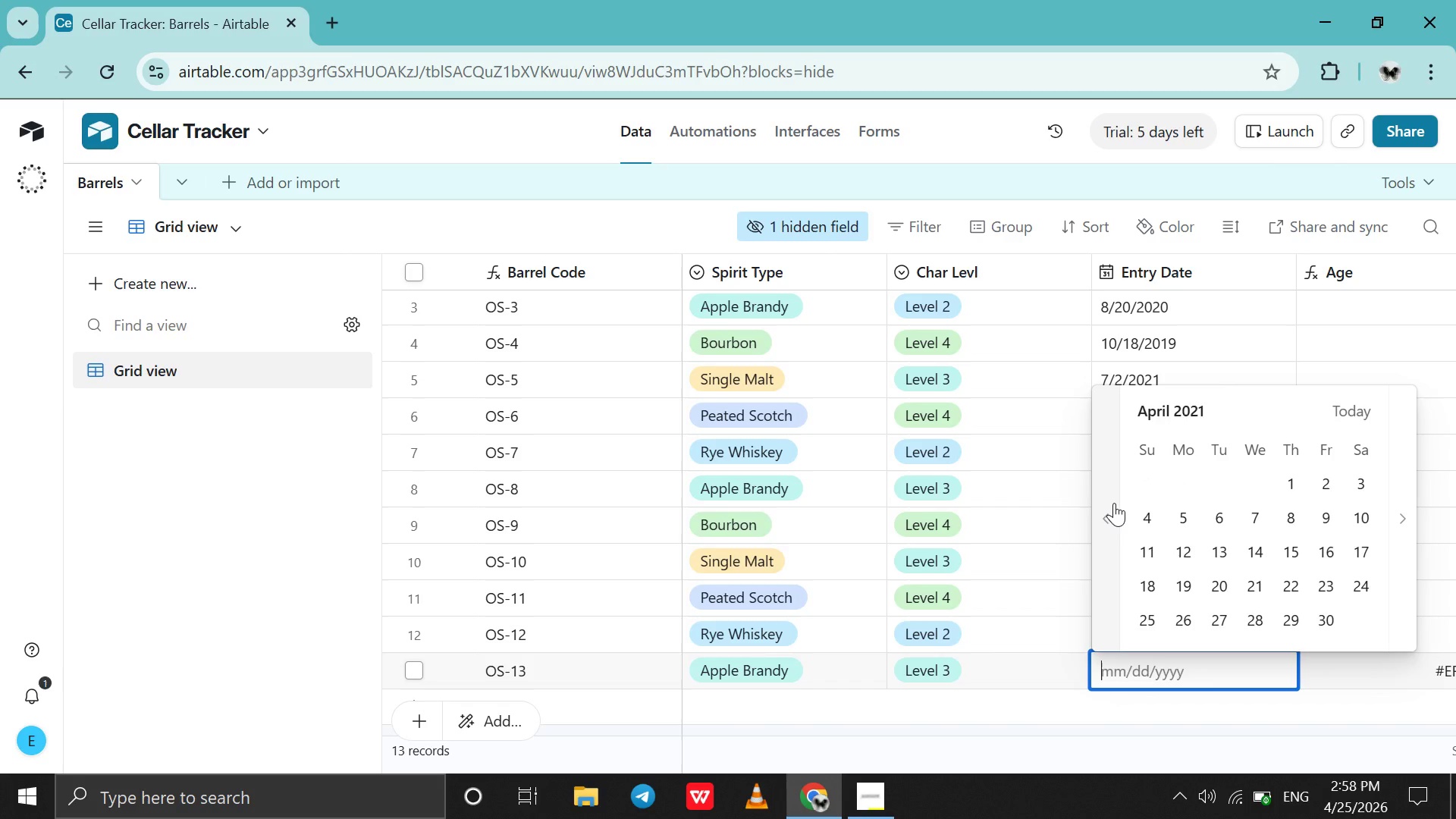 
triple_click([1114, 503])
 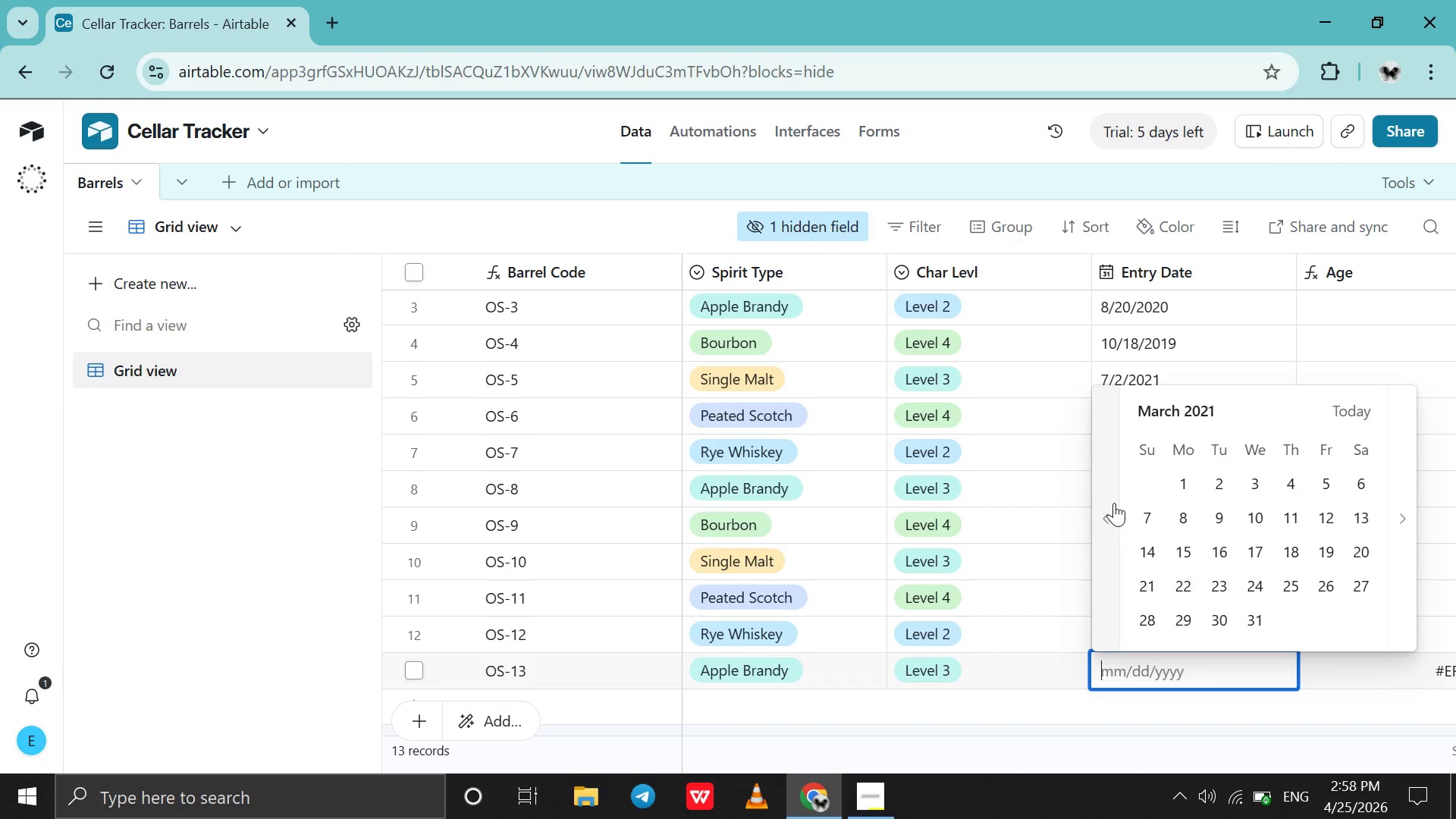 
triple_click([1114, 503])
 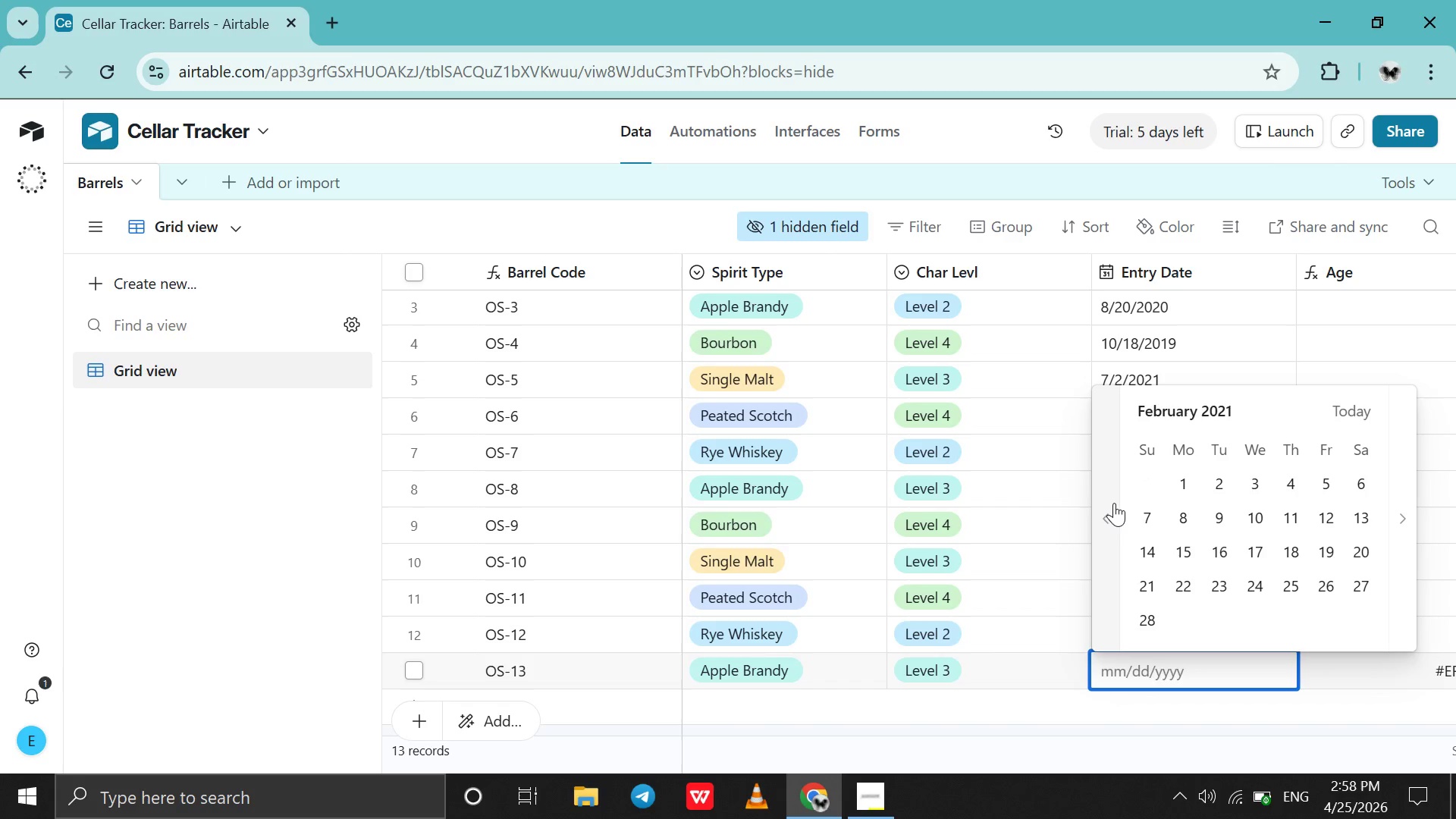 
left_click([1114, 503])
 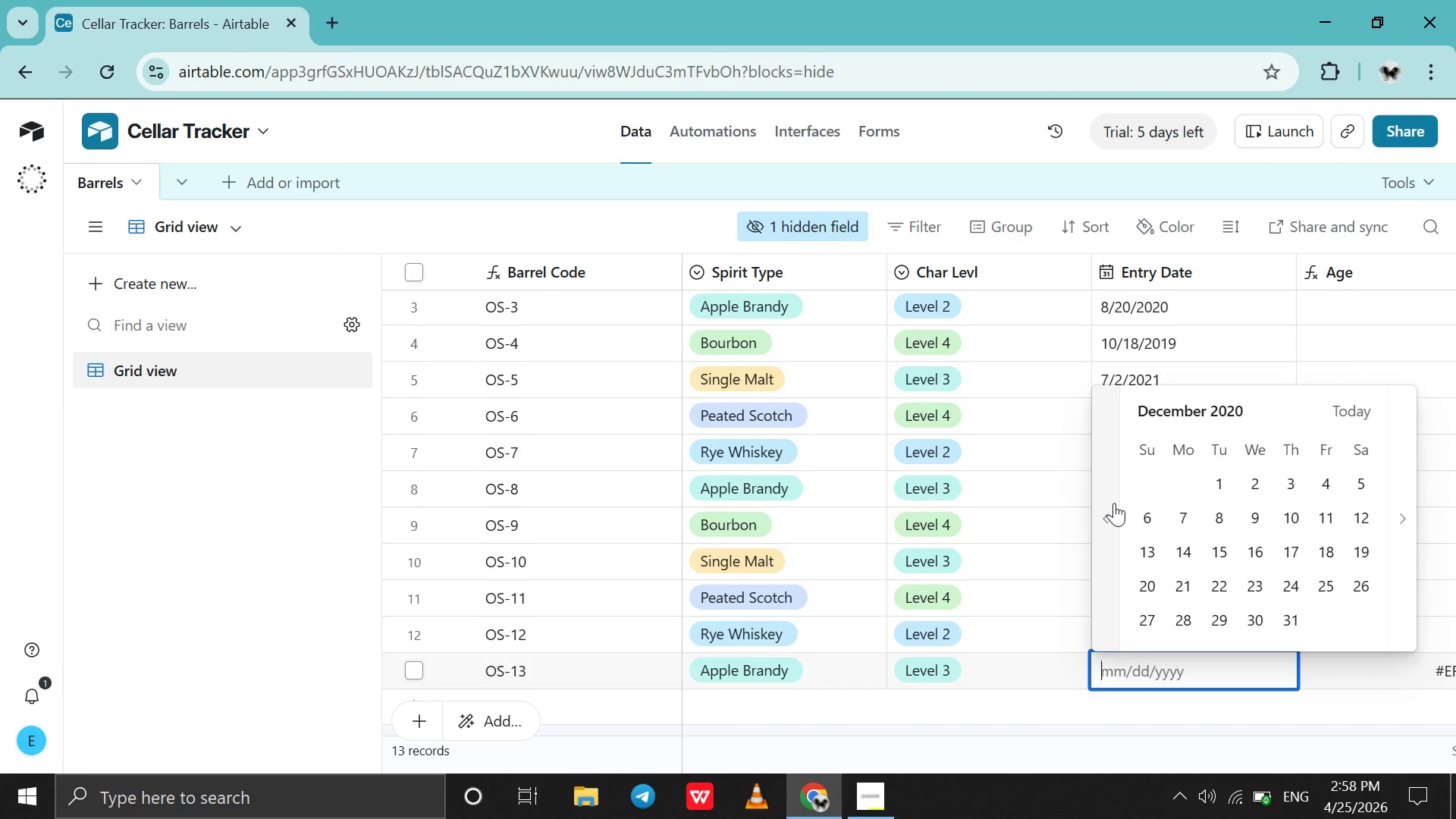 
double_click([1114, 503])
 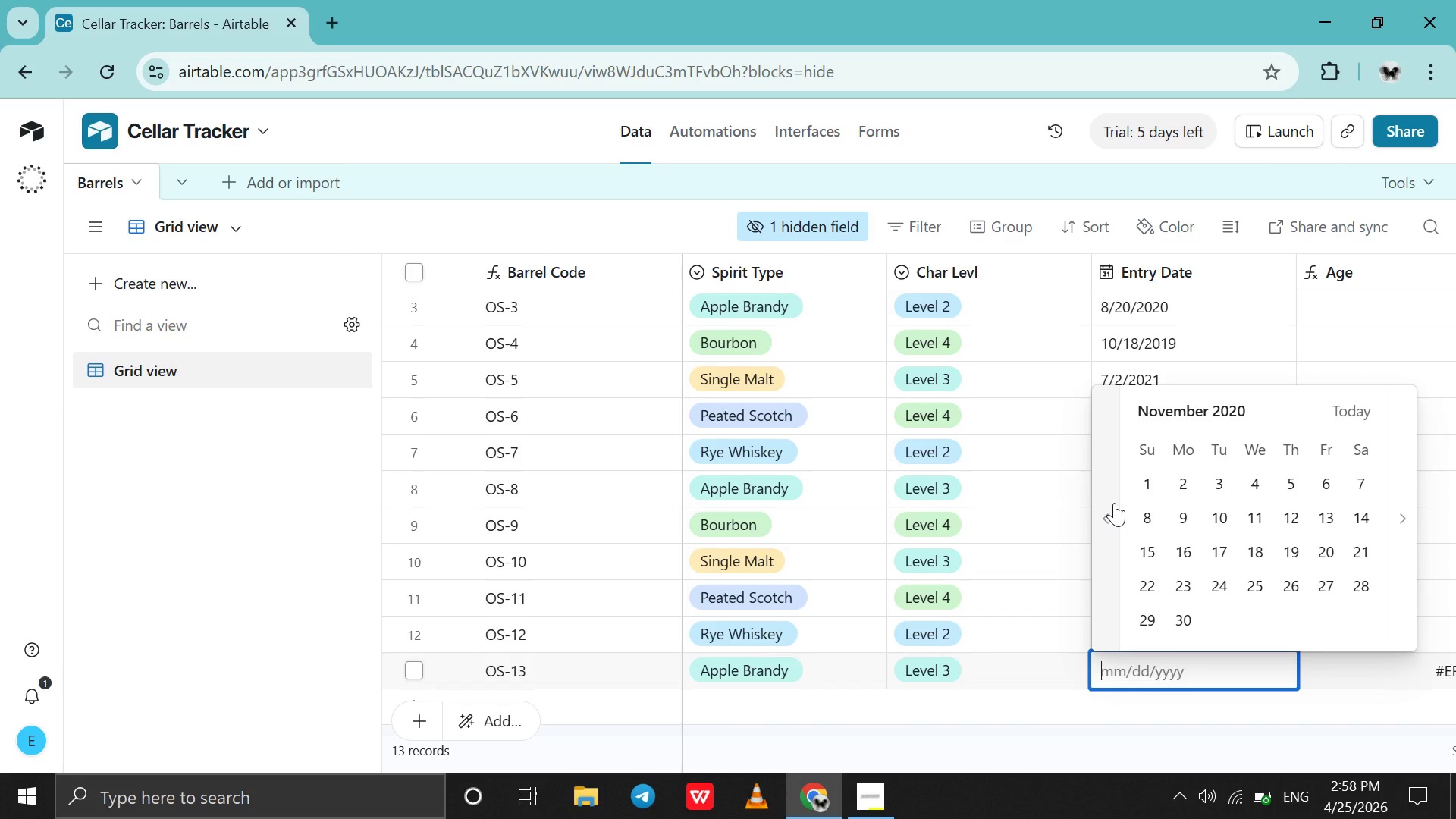 
wait(8.92)
 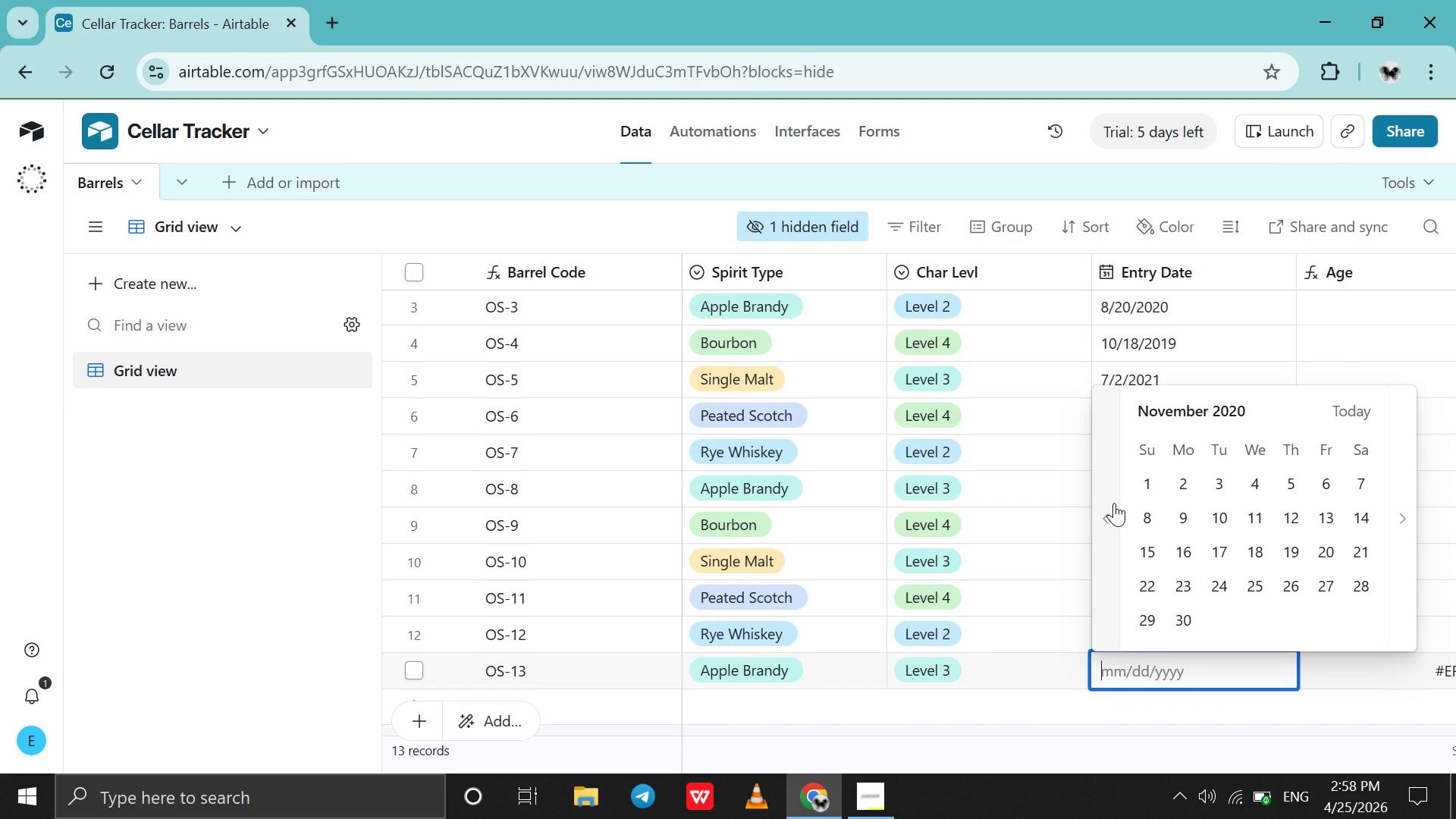 
left_click([1269, 541])
 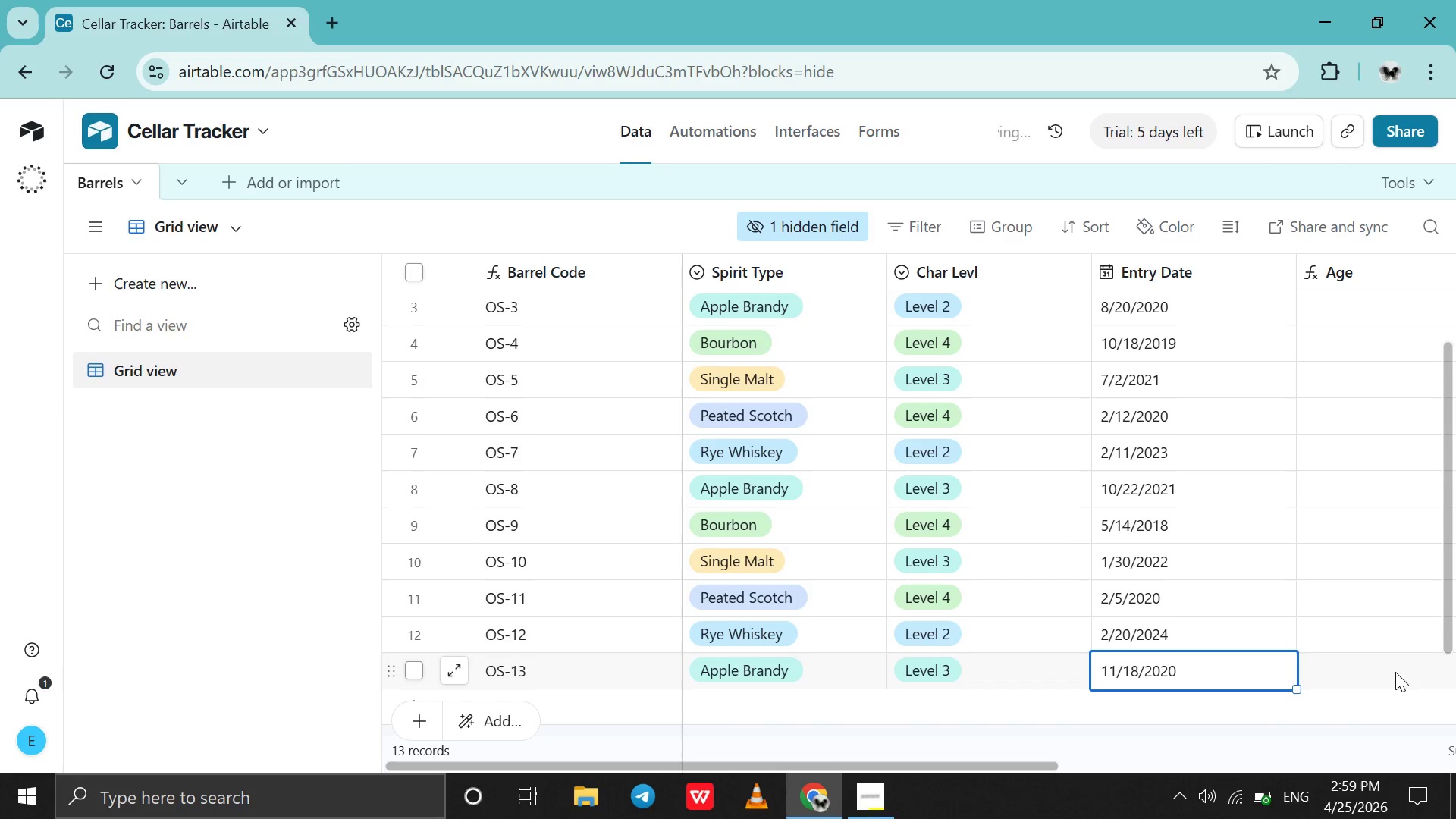 
scroll: coordinate [1395, 672], scroll_direction: down, amount: 8.0
 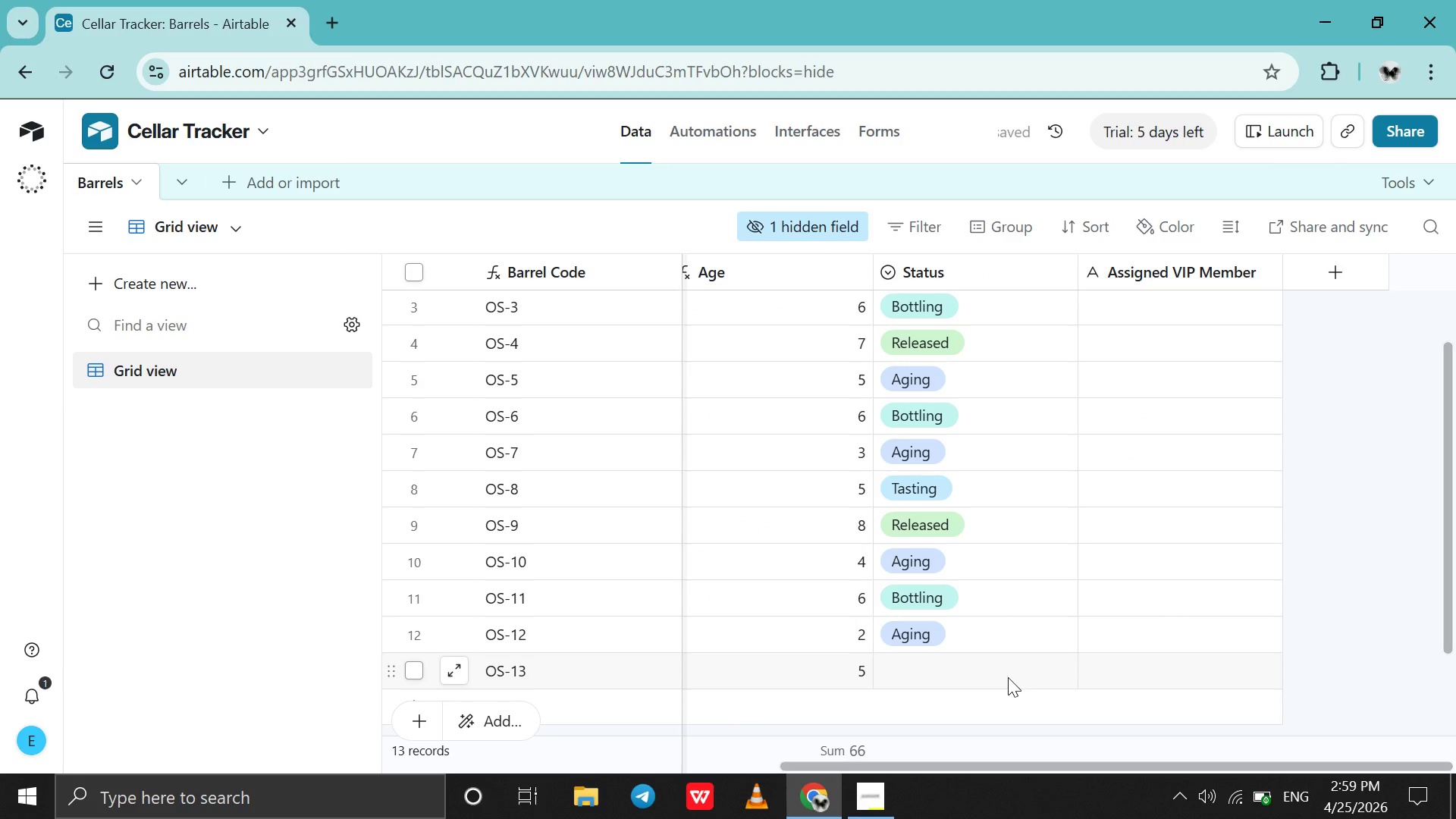 
double_click([1008, 677])
 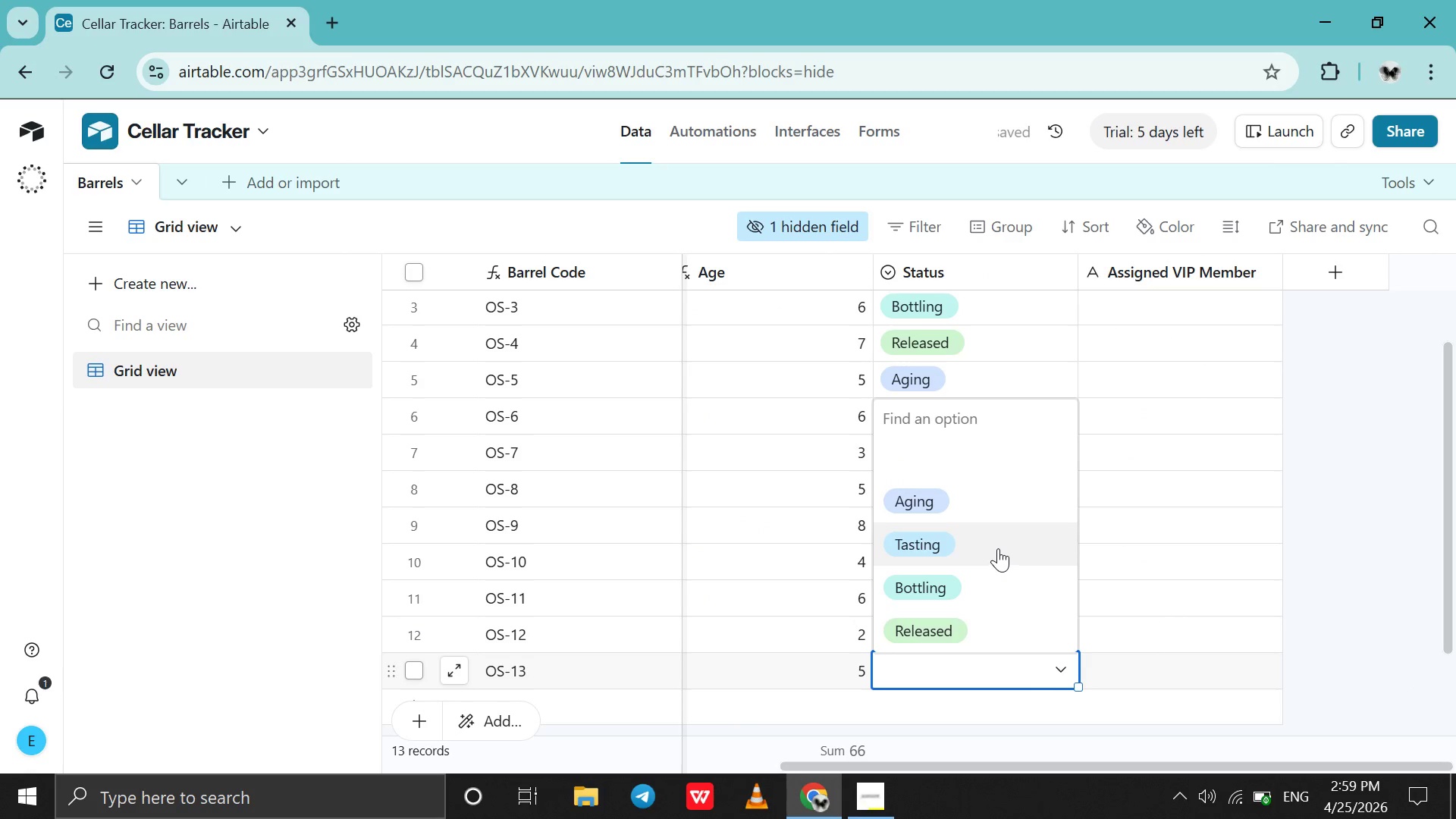 
left_click([998, 548])
 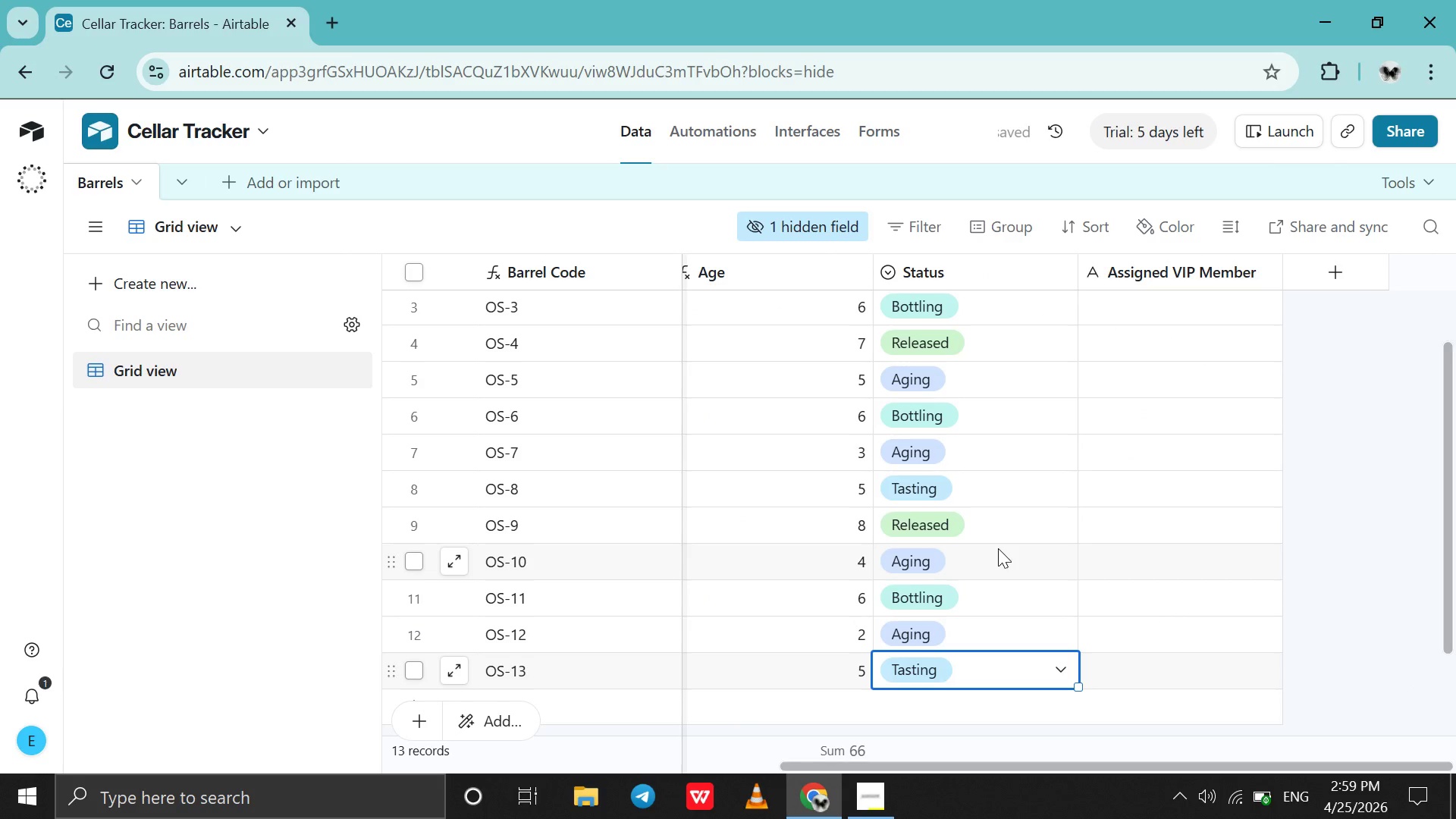 
scroll: coordinate [998, 548], scroll_direction: up, amount: 124.0
 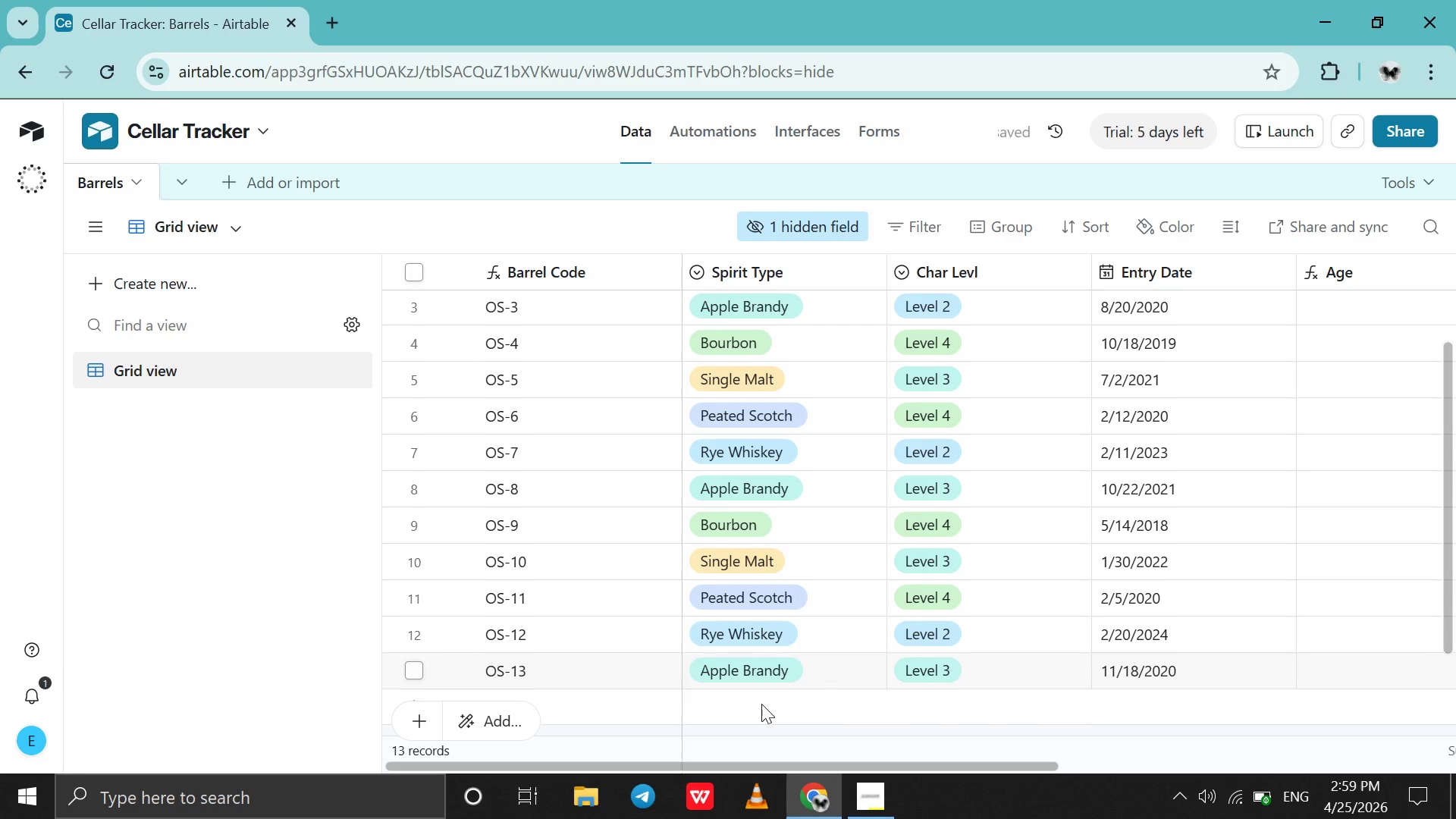 
double_click([761, 704])
 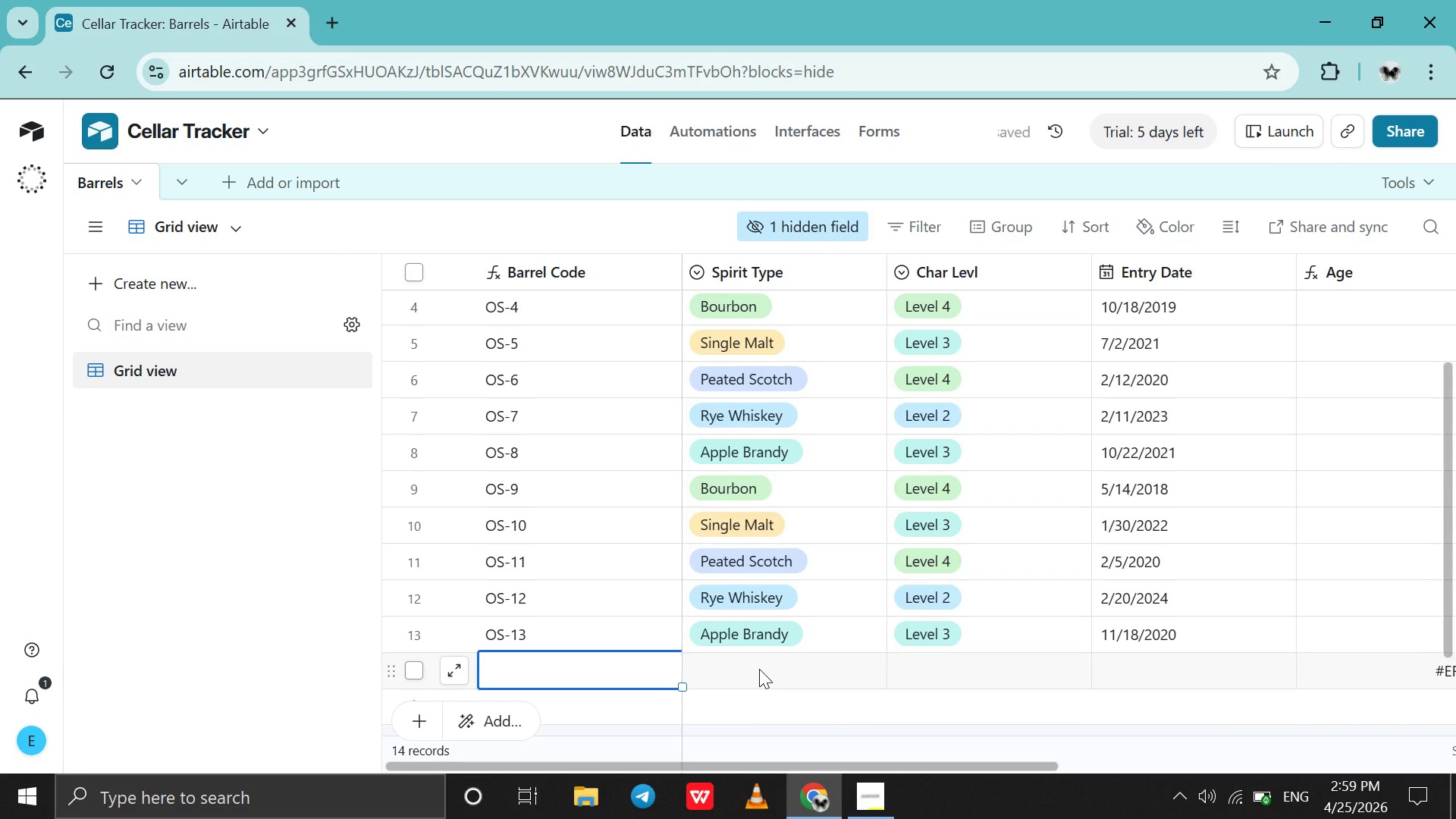 
double_click([759, 669])
 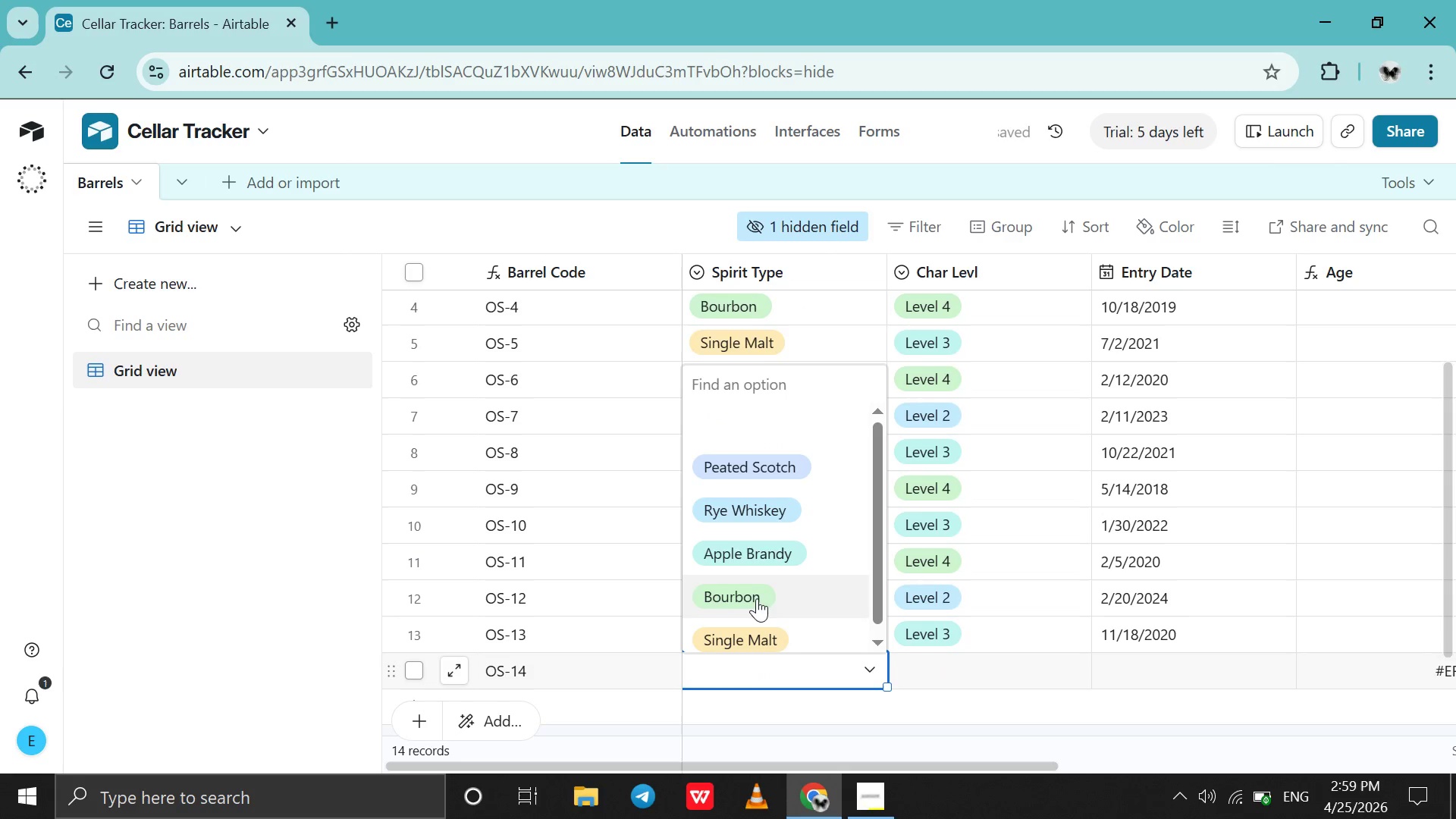 
left_click([757, 592])
 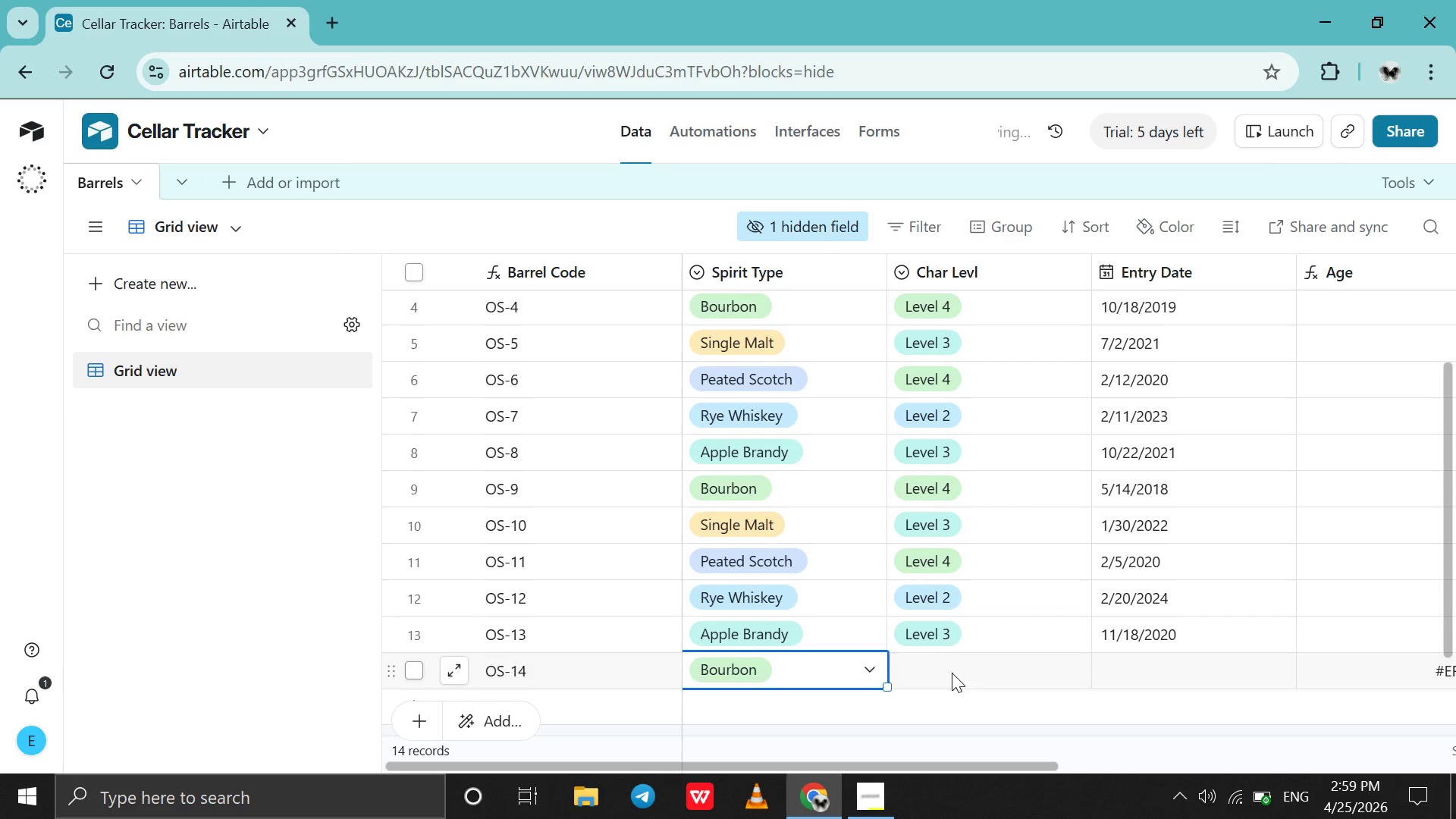 
double_click([952, 673])
 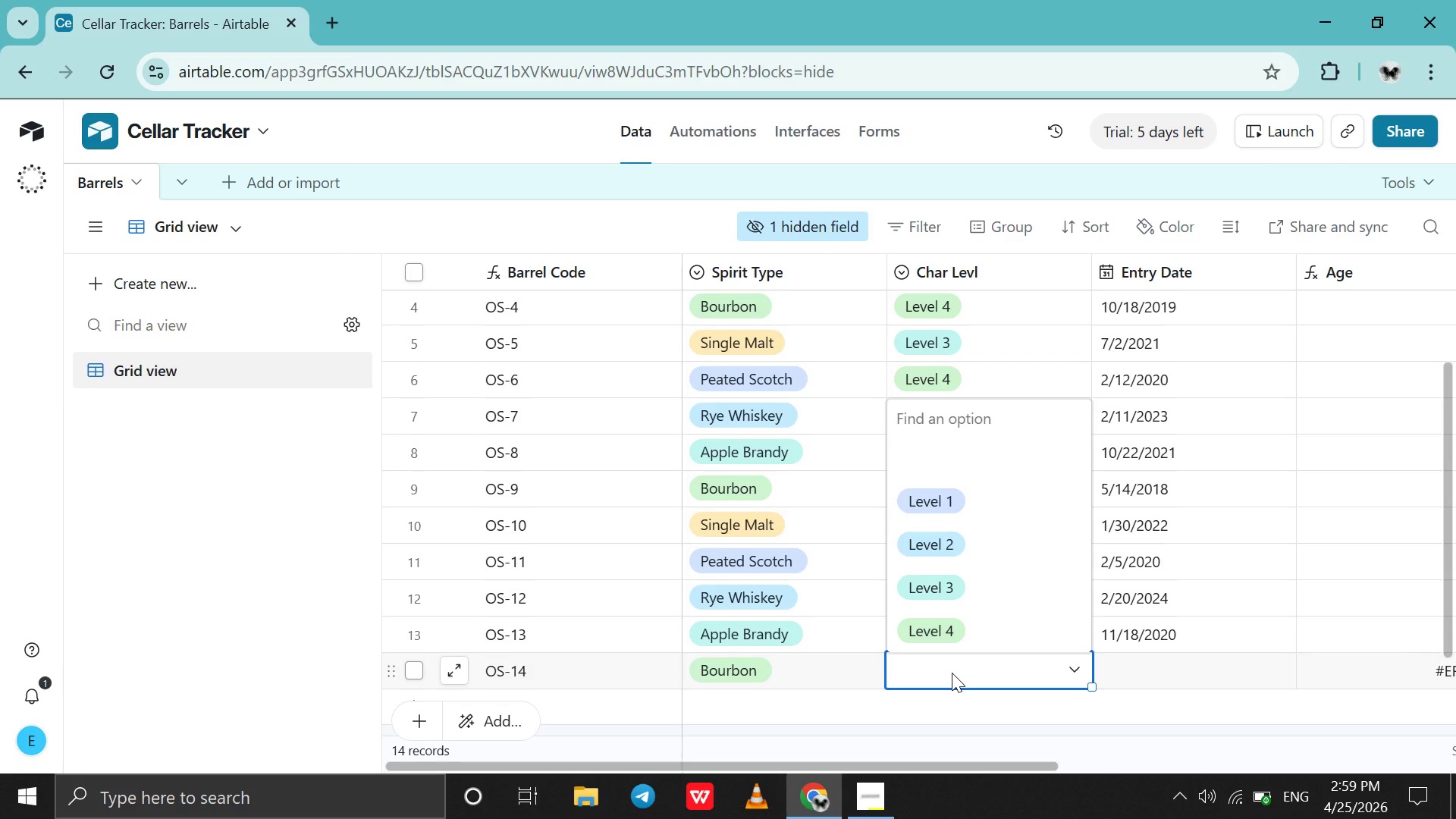 
wait(12.33)
 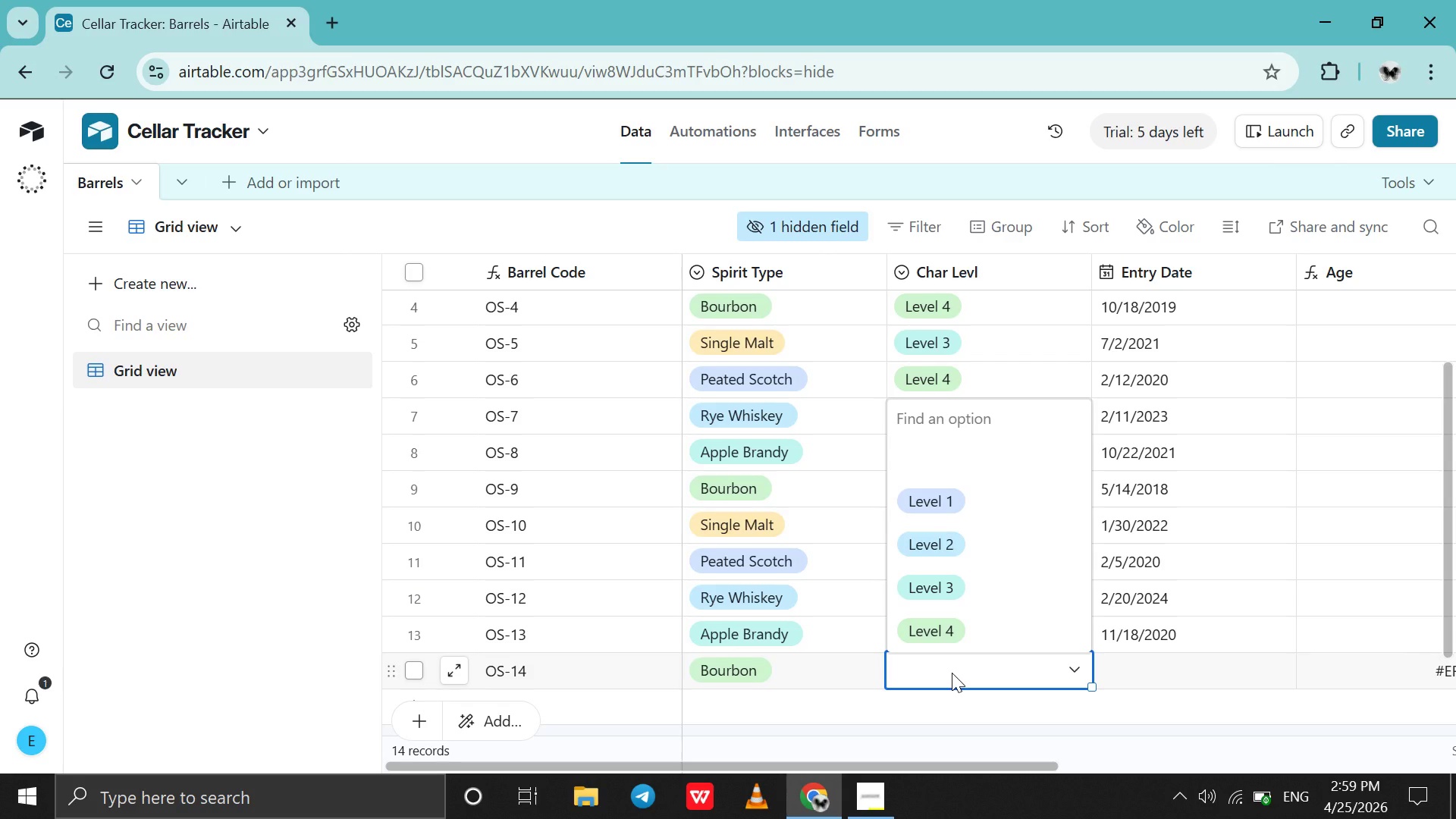 
left_click([963, 622])
 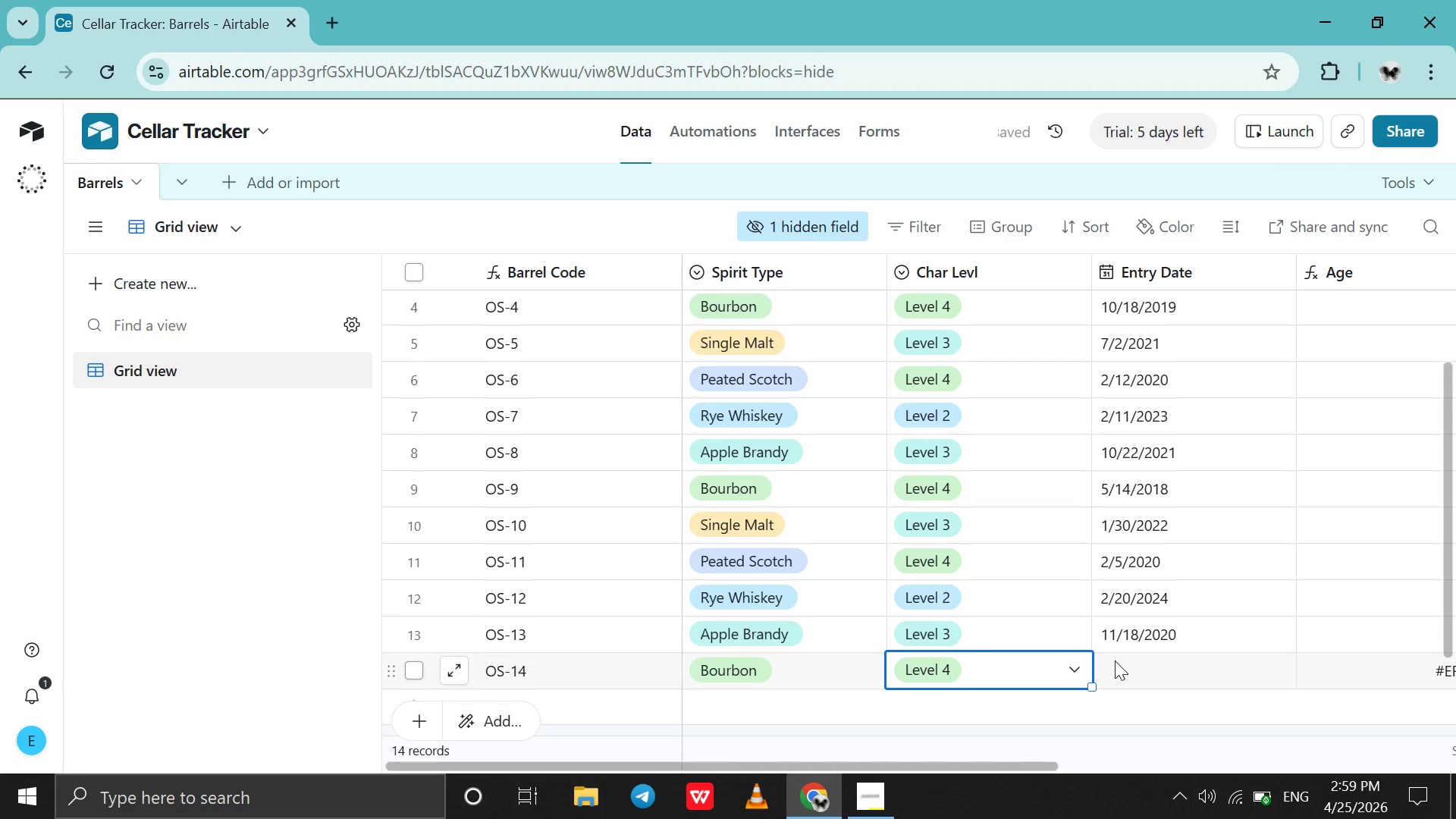 
left_click([1141, 661])
 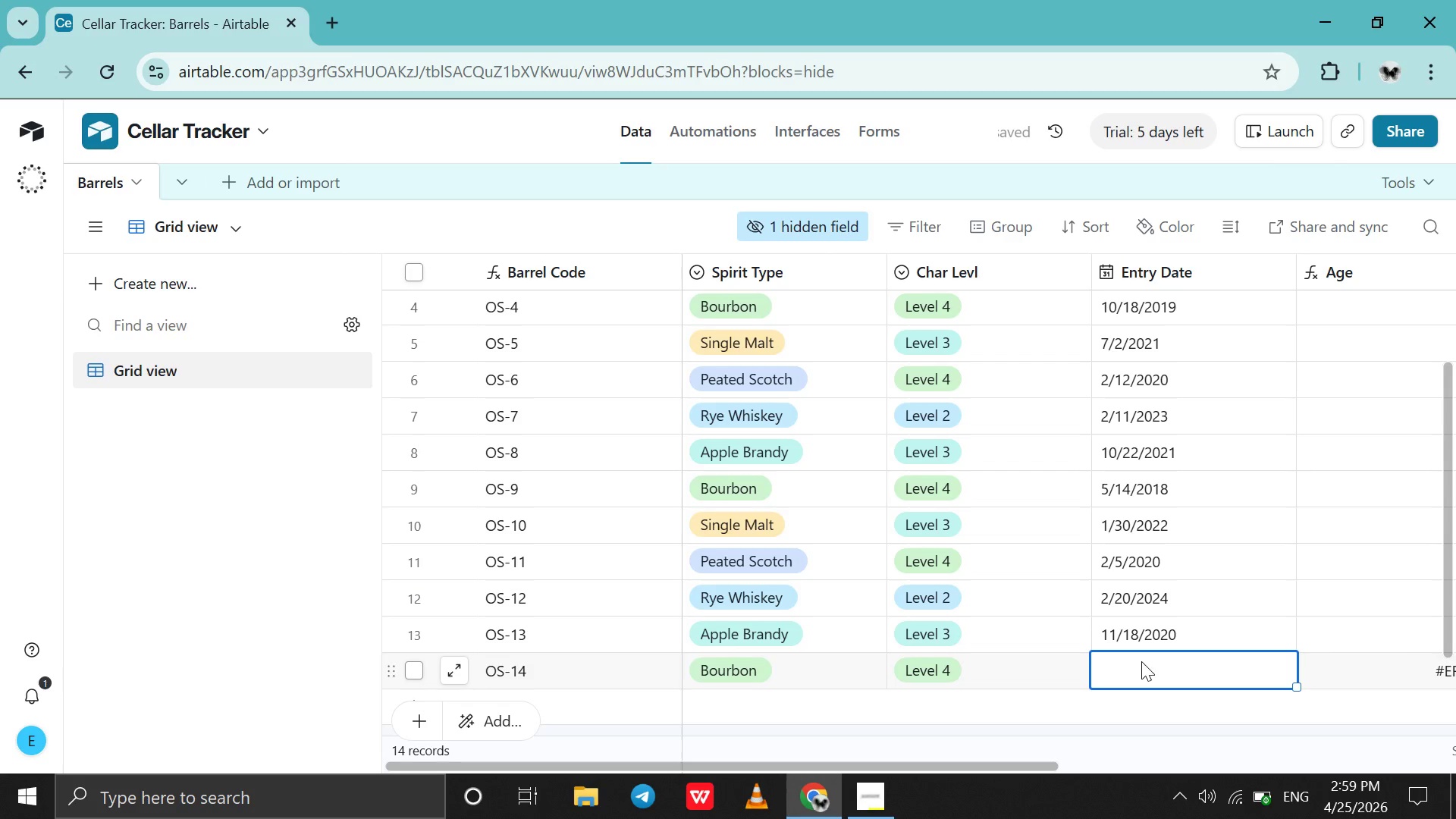 
double_click([1141, 661])
 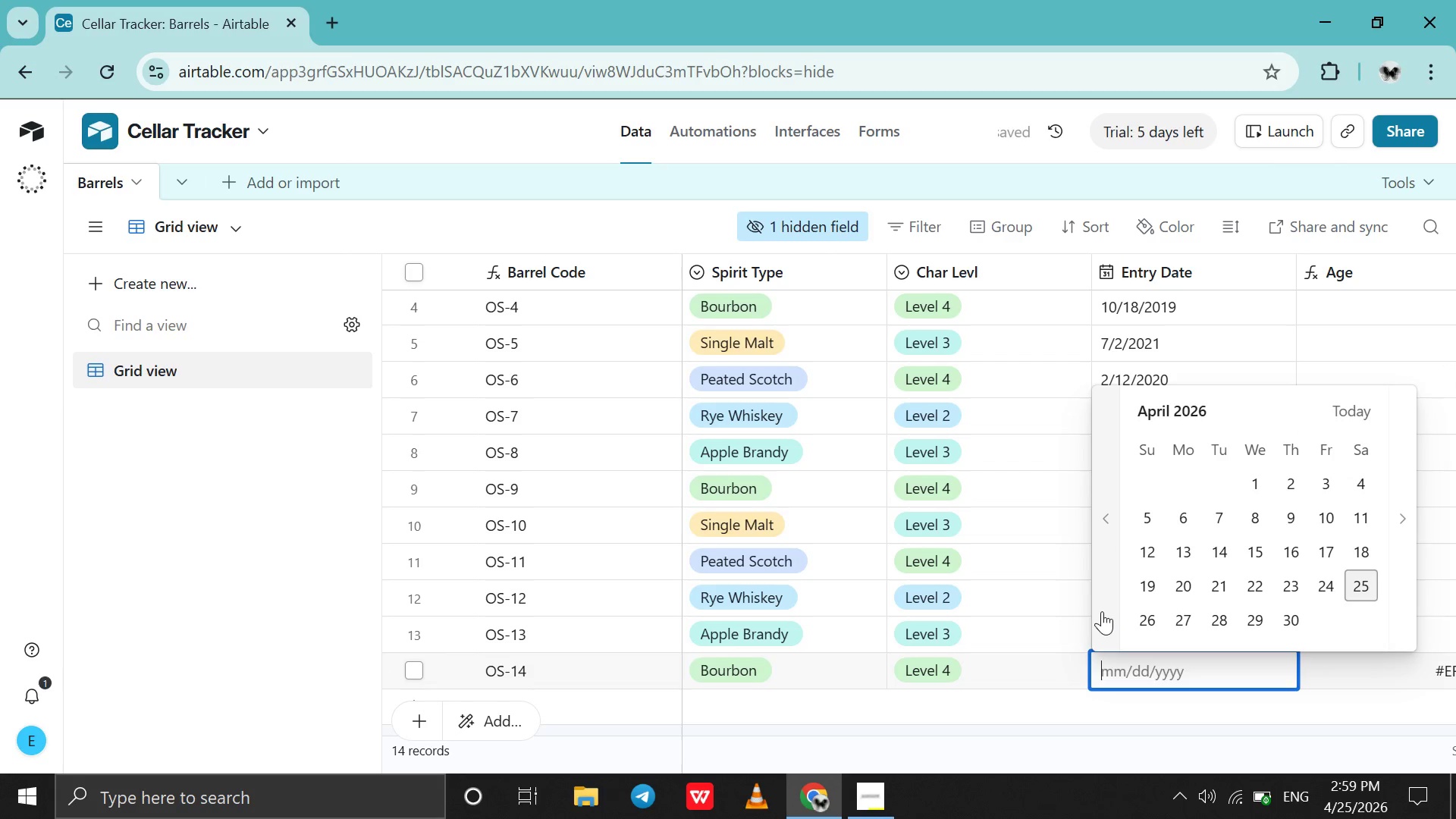 
double_click([1102, 611])
 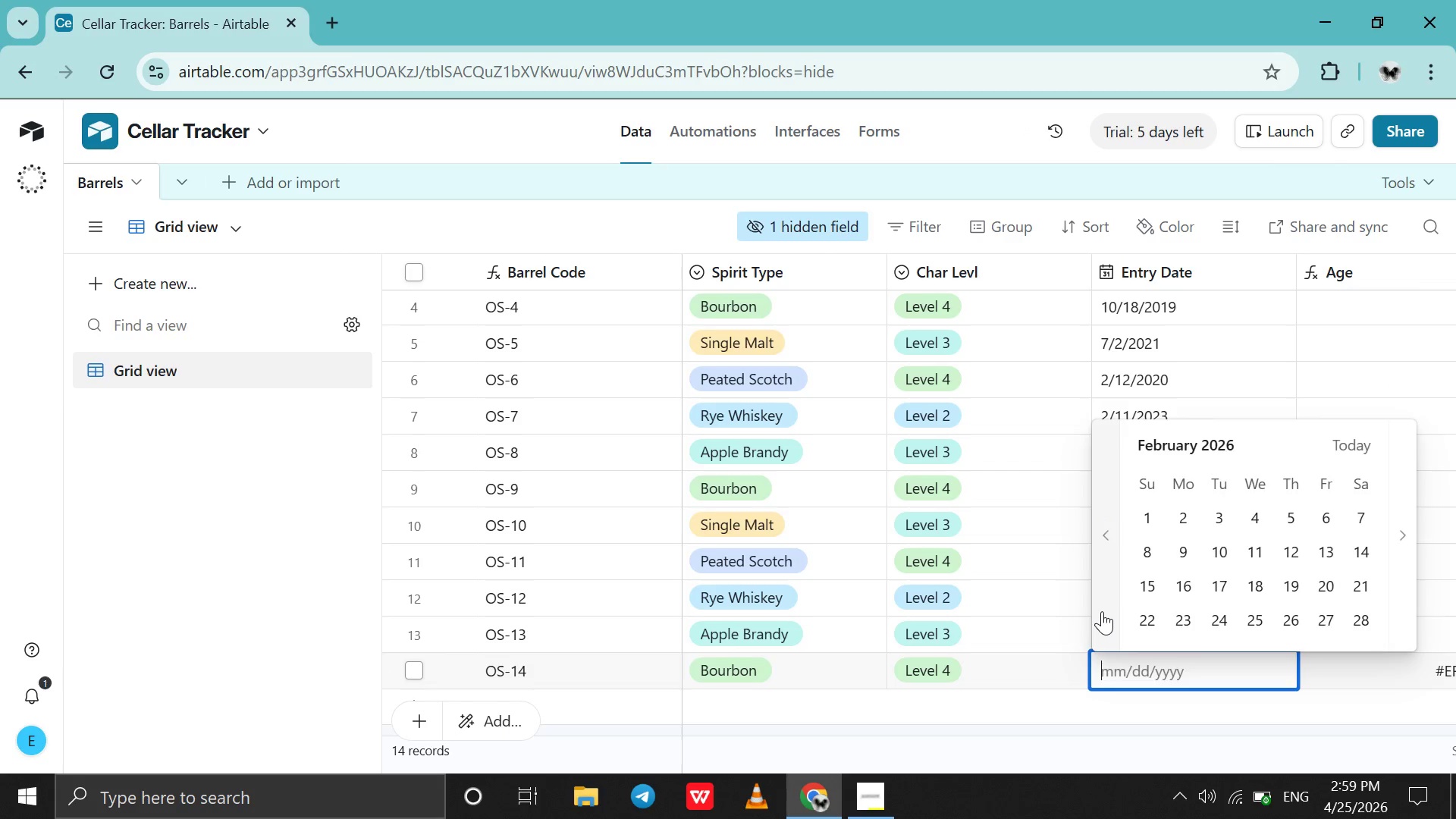 
triple_click([1102, 611])
 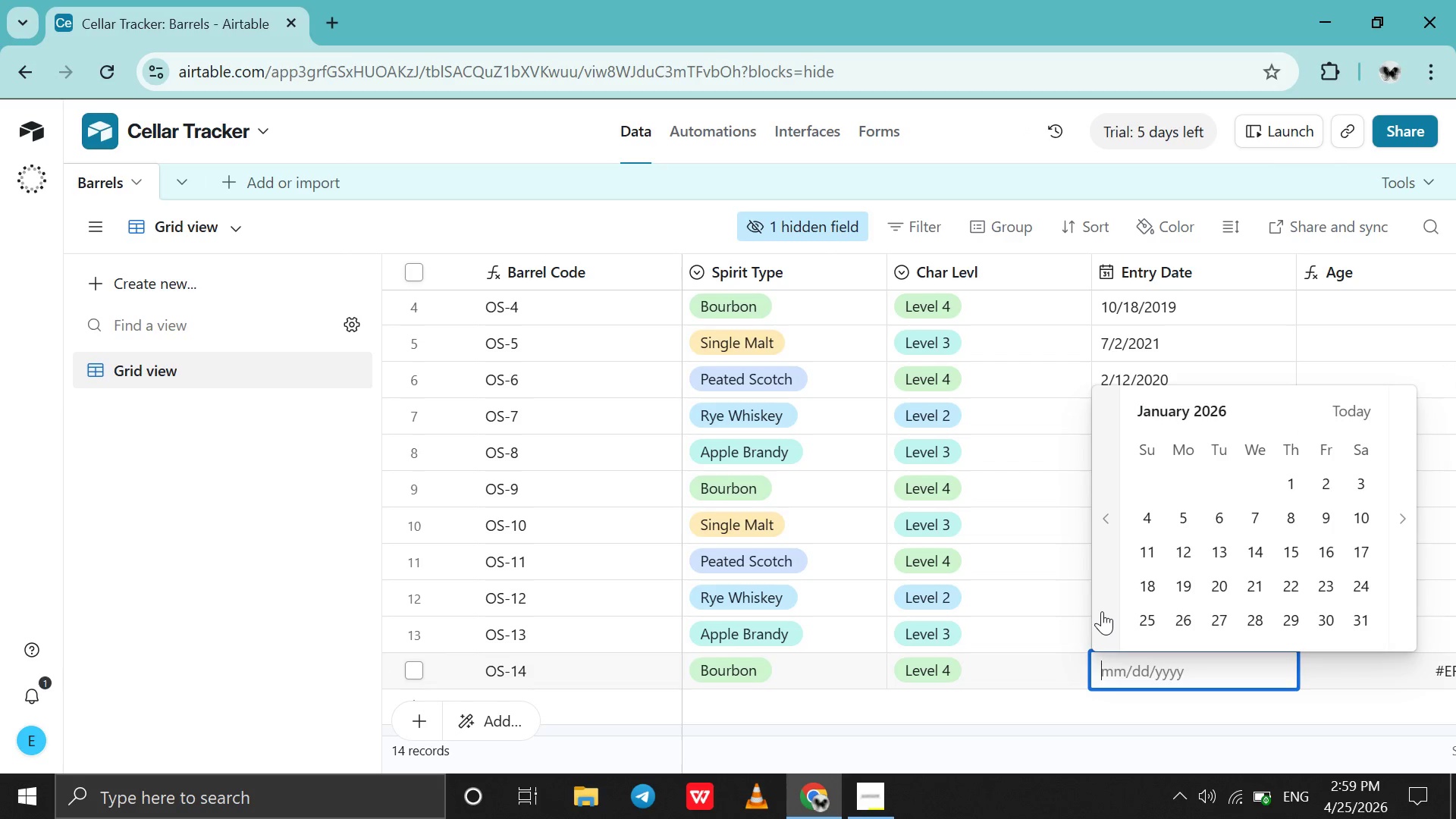 
triple_click([1102, 611])
 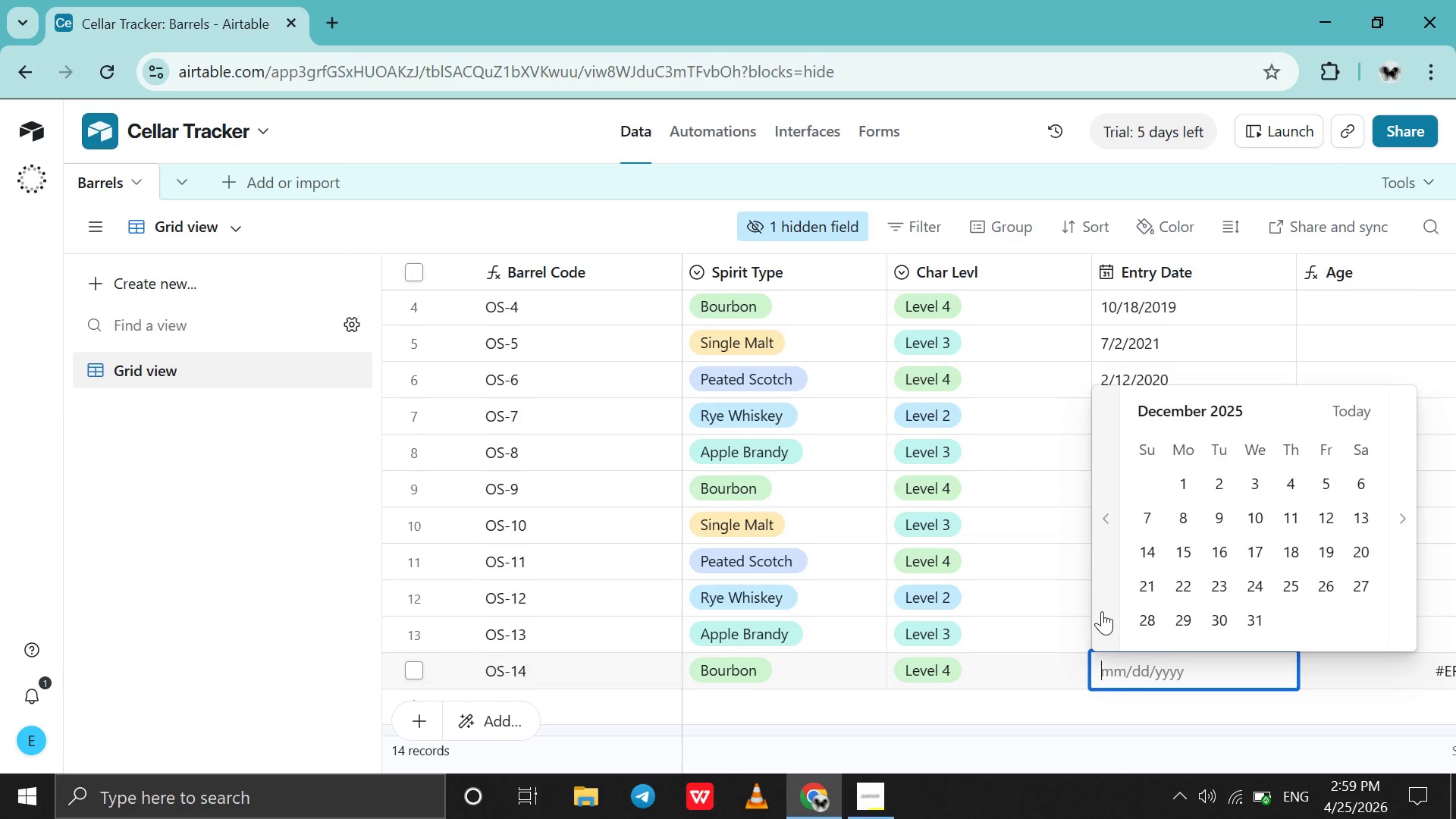 
triple_click([1102, 611])
 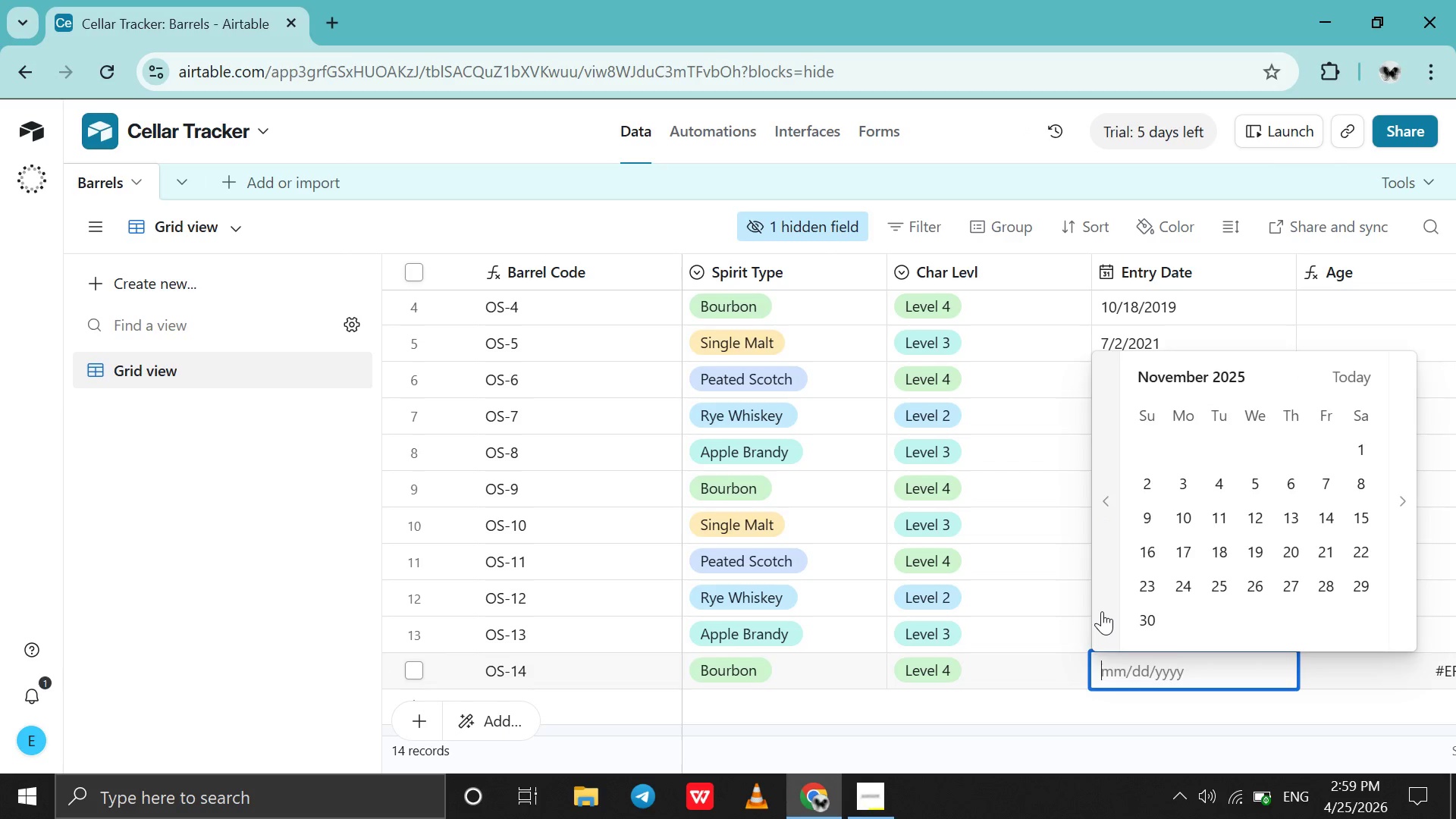 
triple_click([1102, 611])
 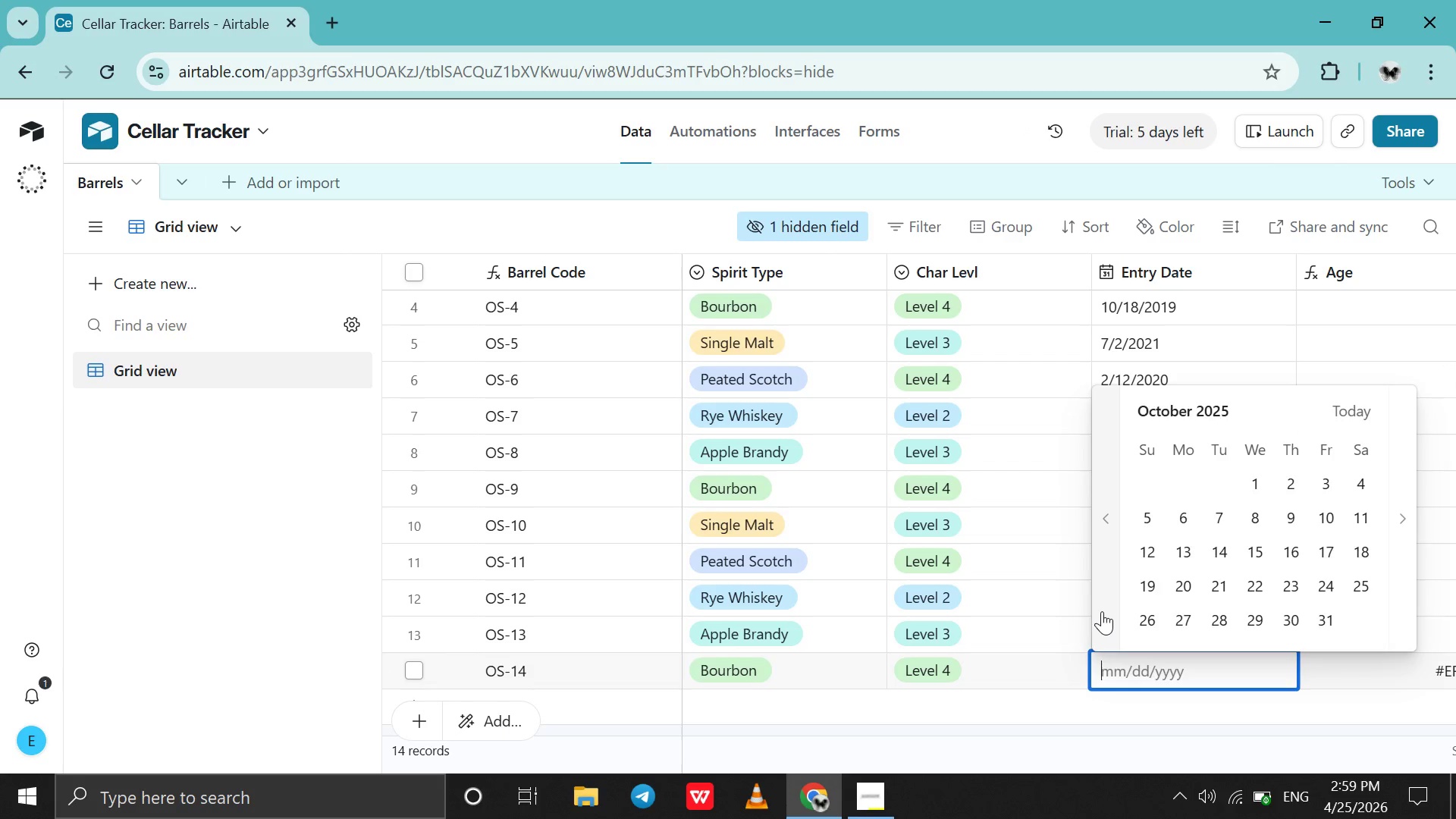 
triple_click([1102, 611])
 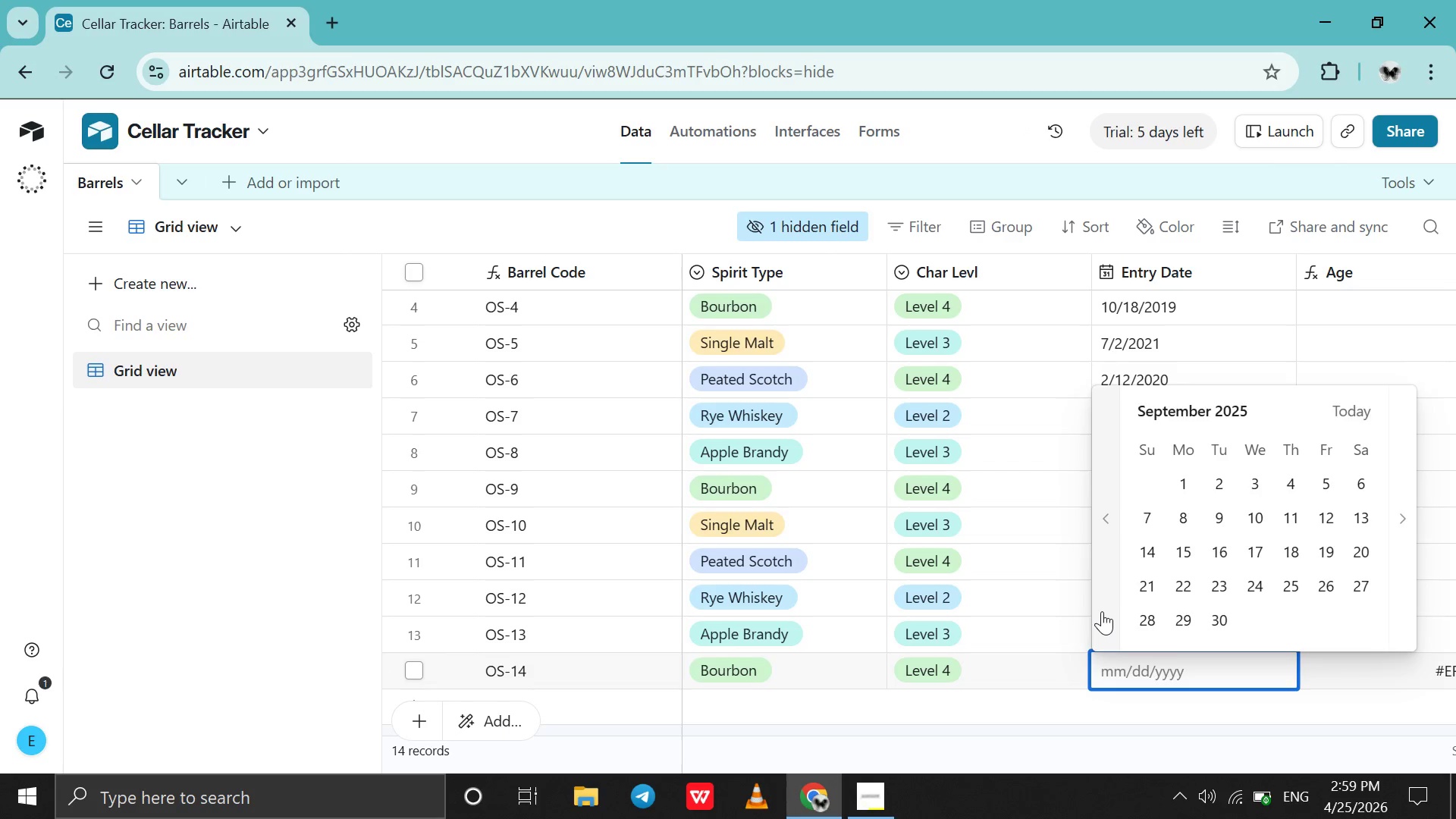 
triple_click([1102, 611])
 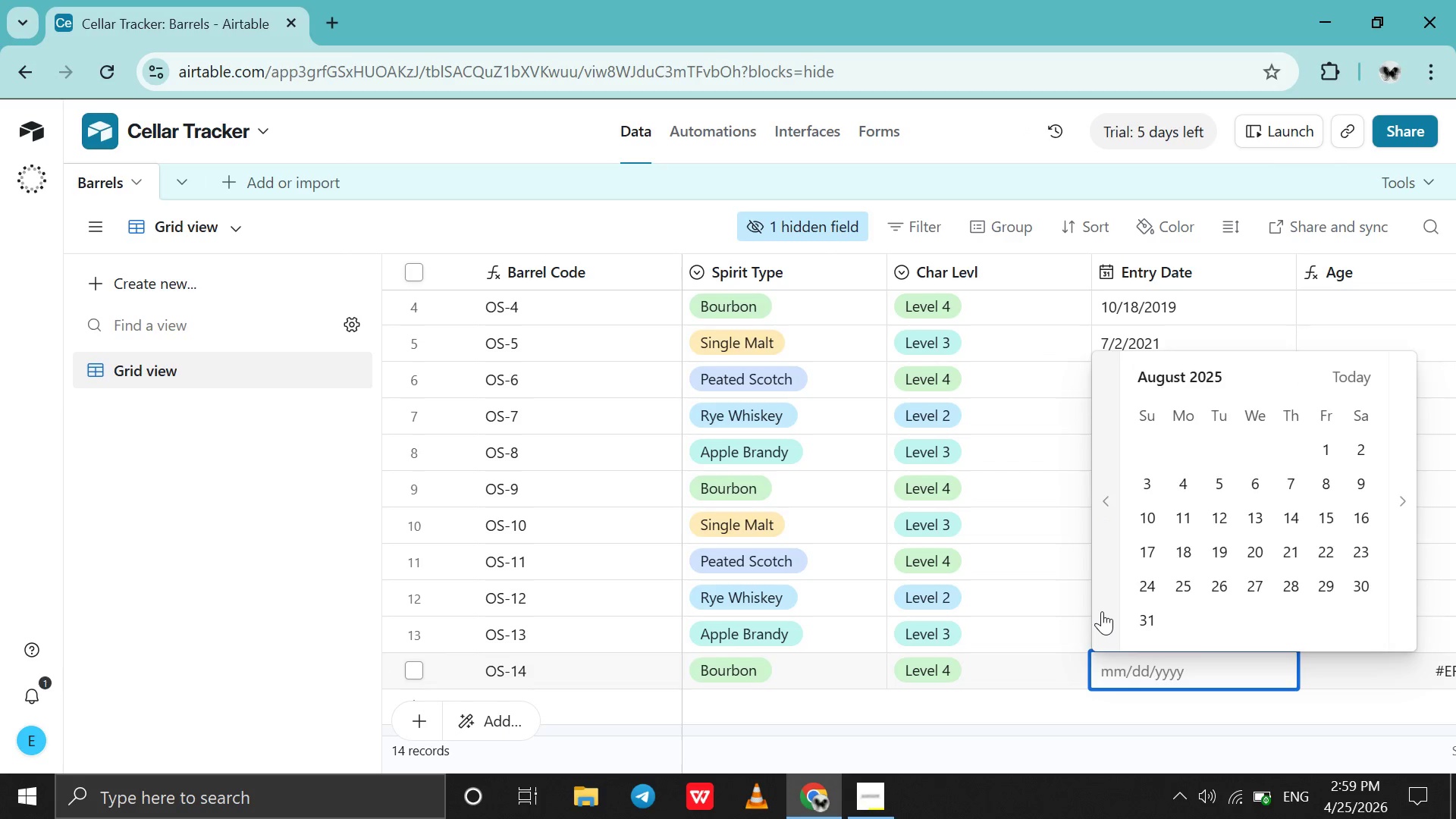 
triple_click([1102, 611])
 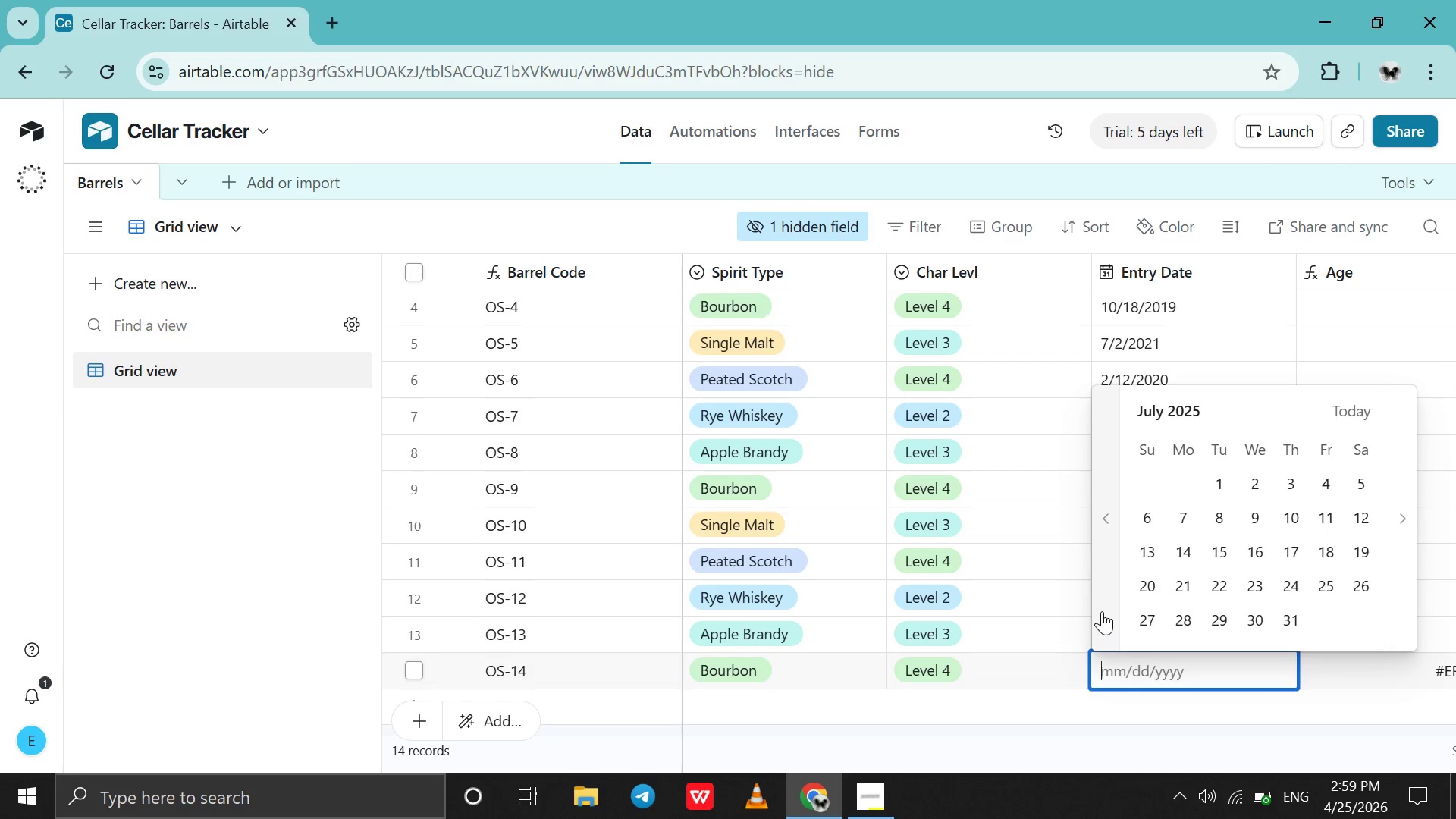 
triple_click([1102, 611])
 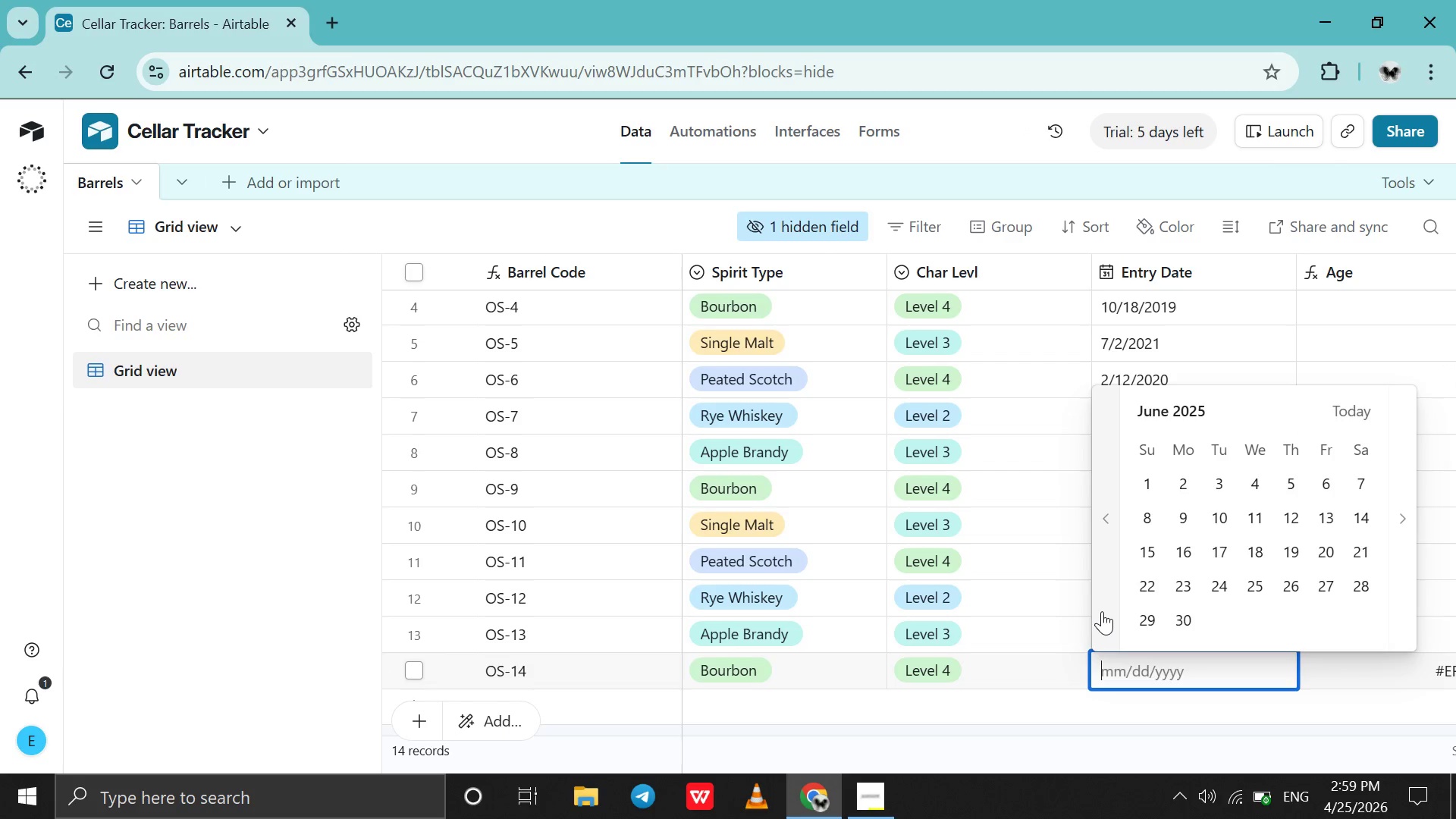 
triple_click([1102, 611])
 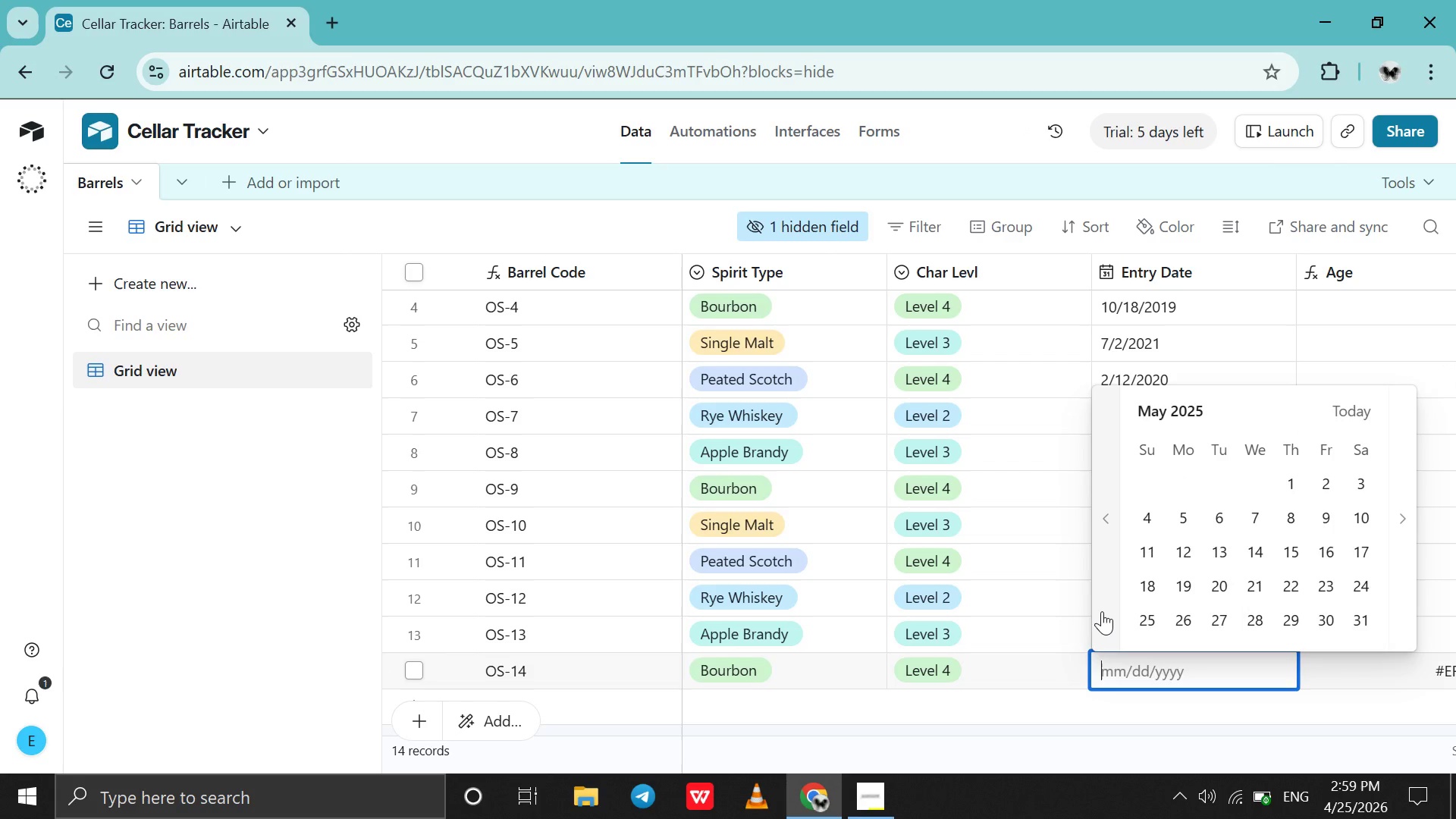 
triple_click([1102, 611])
 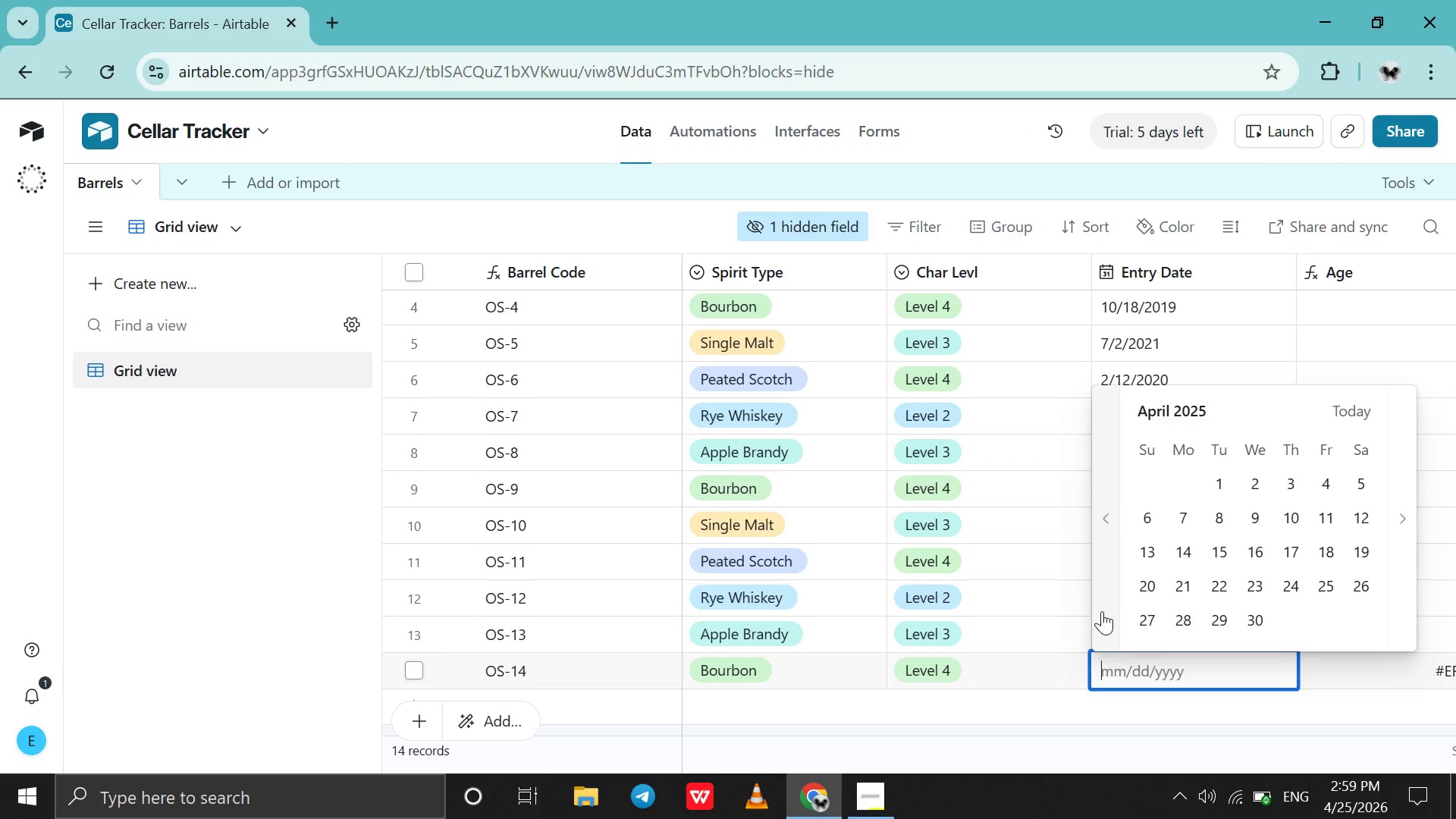 
triple_click([1102, 611])
 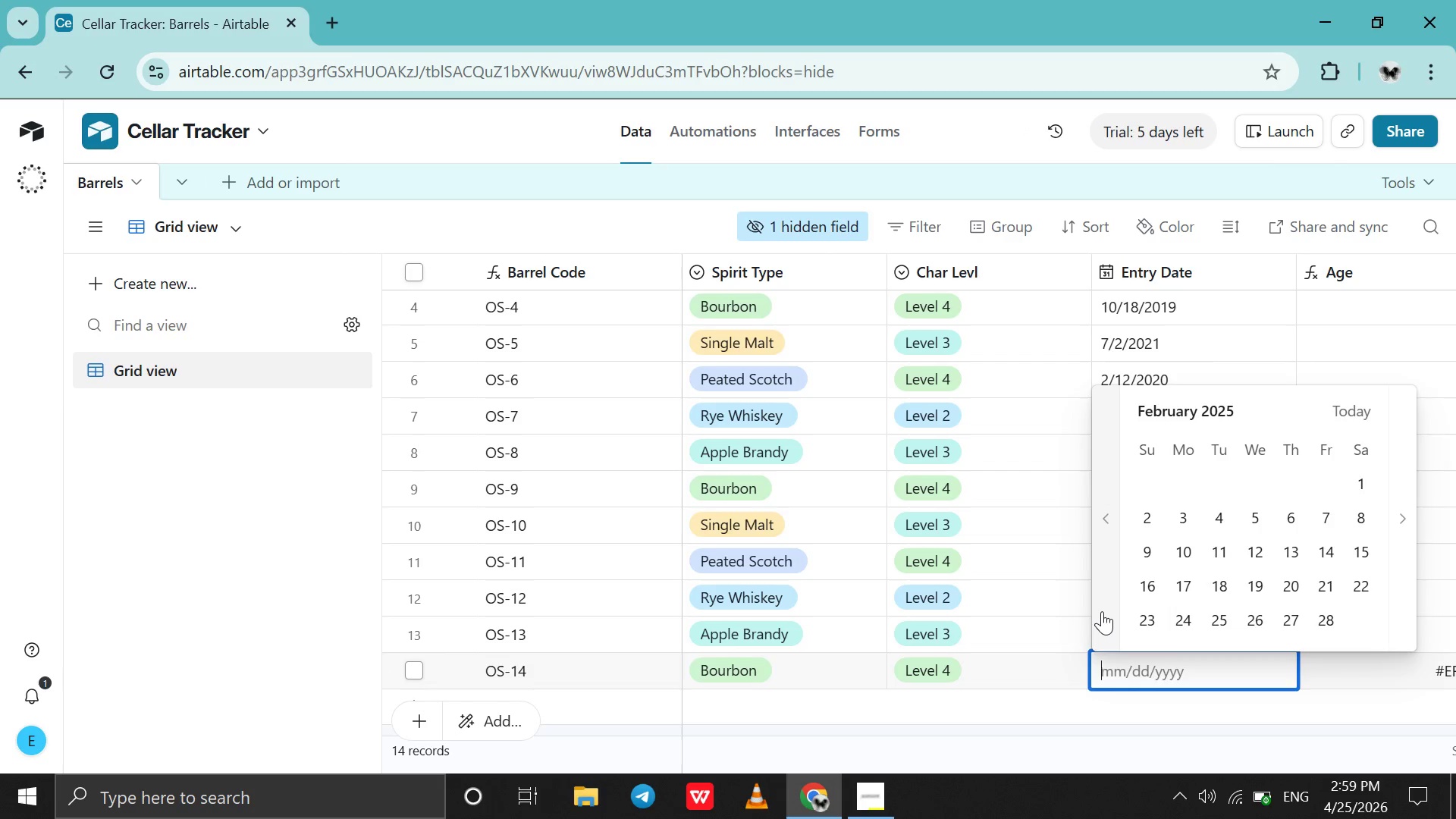 
double_click([1102, 611])
 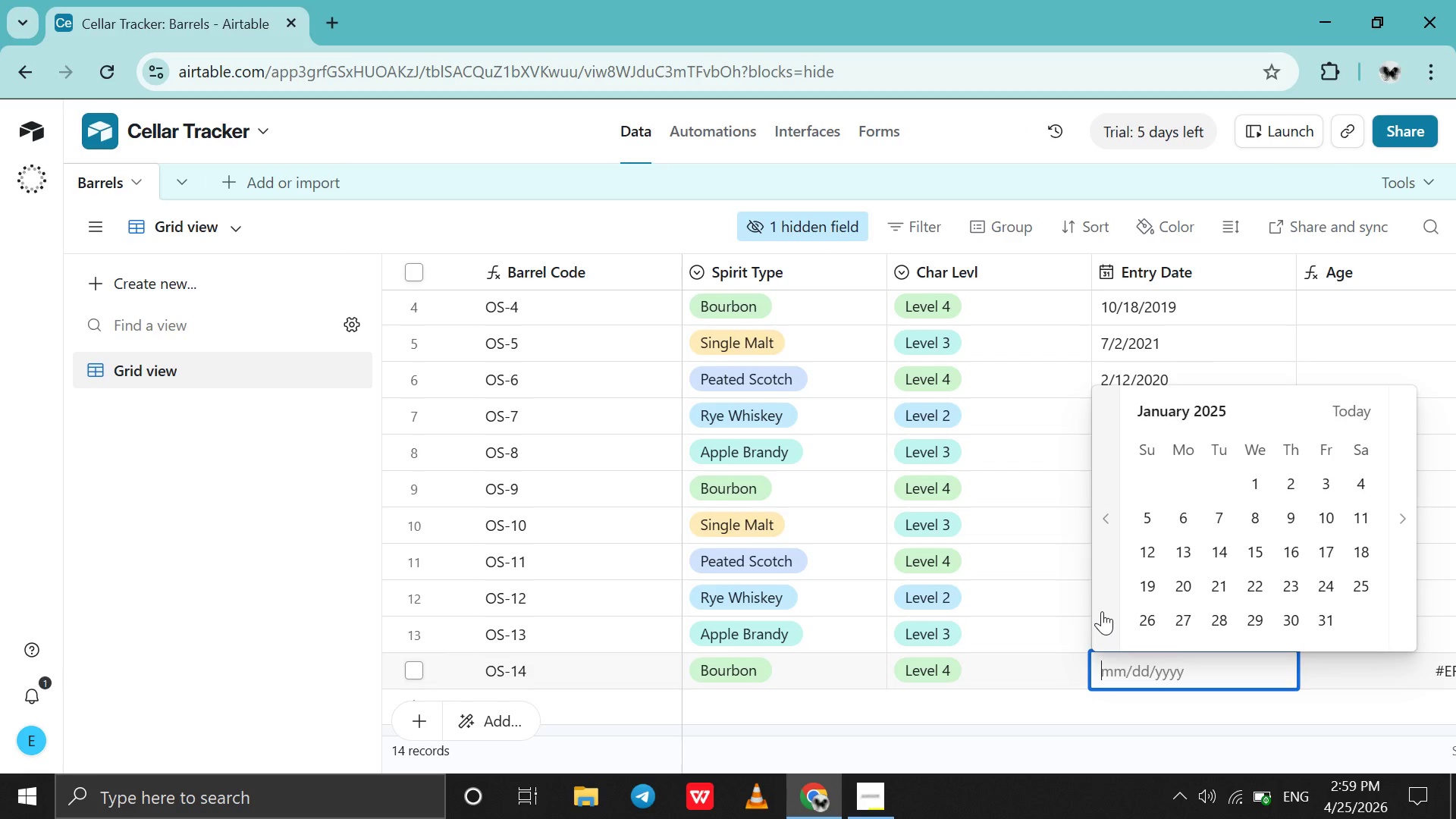 
triple_click([1102, 611])
 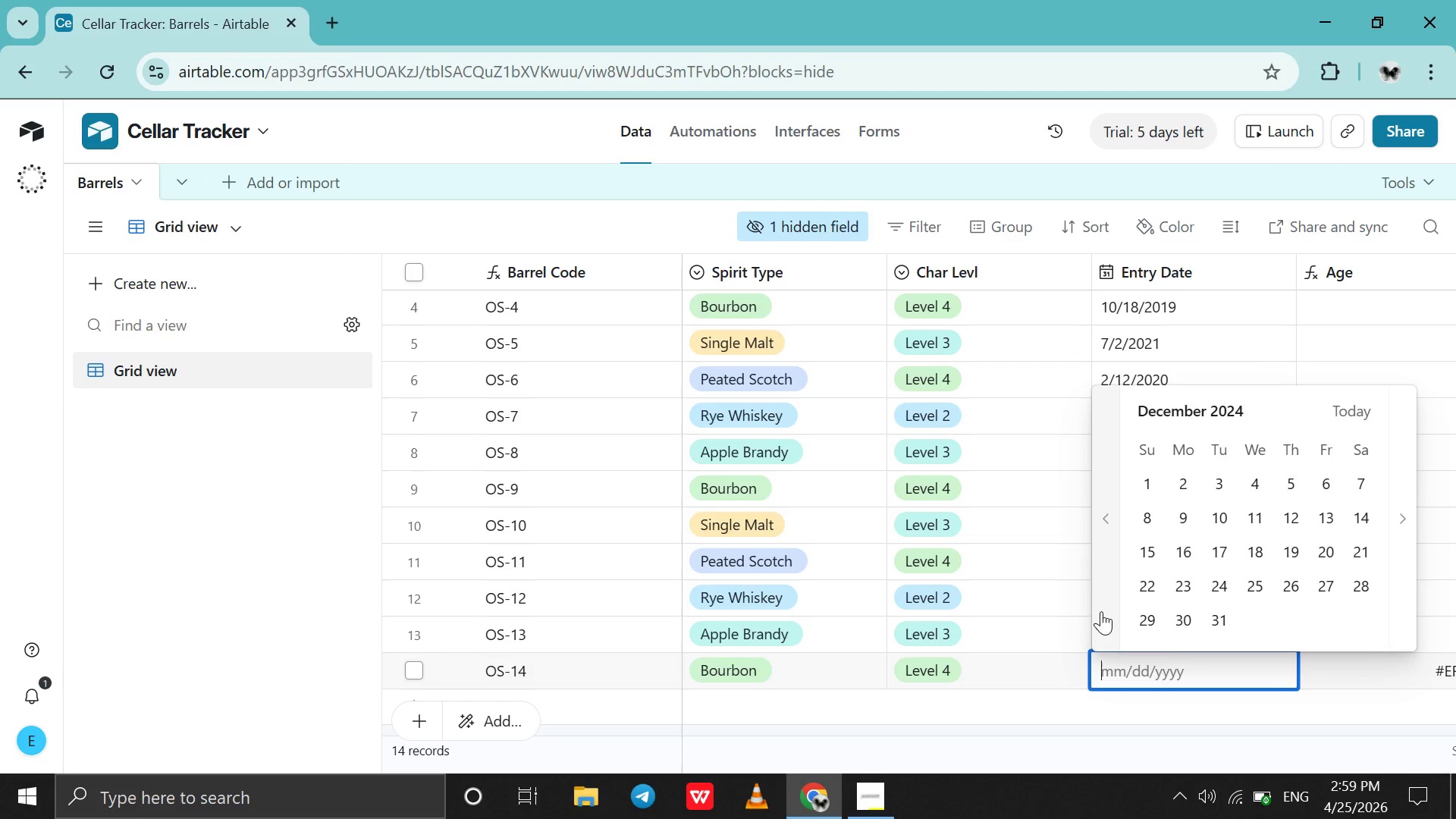 
triple_click([1101, 611])
 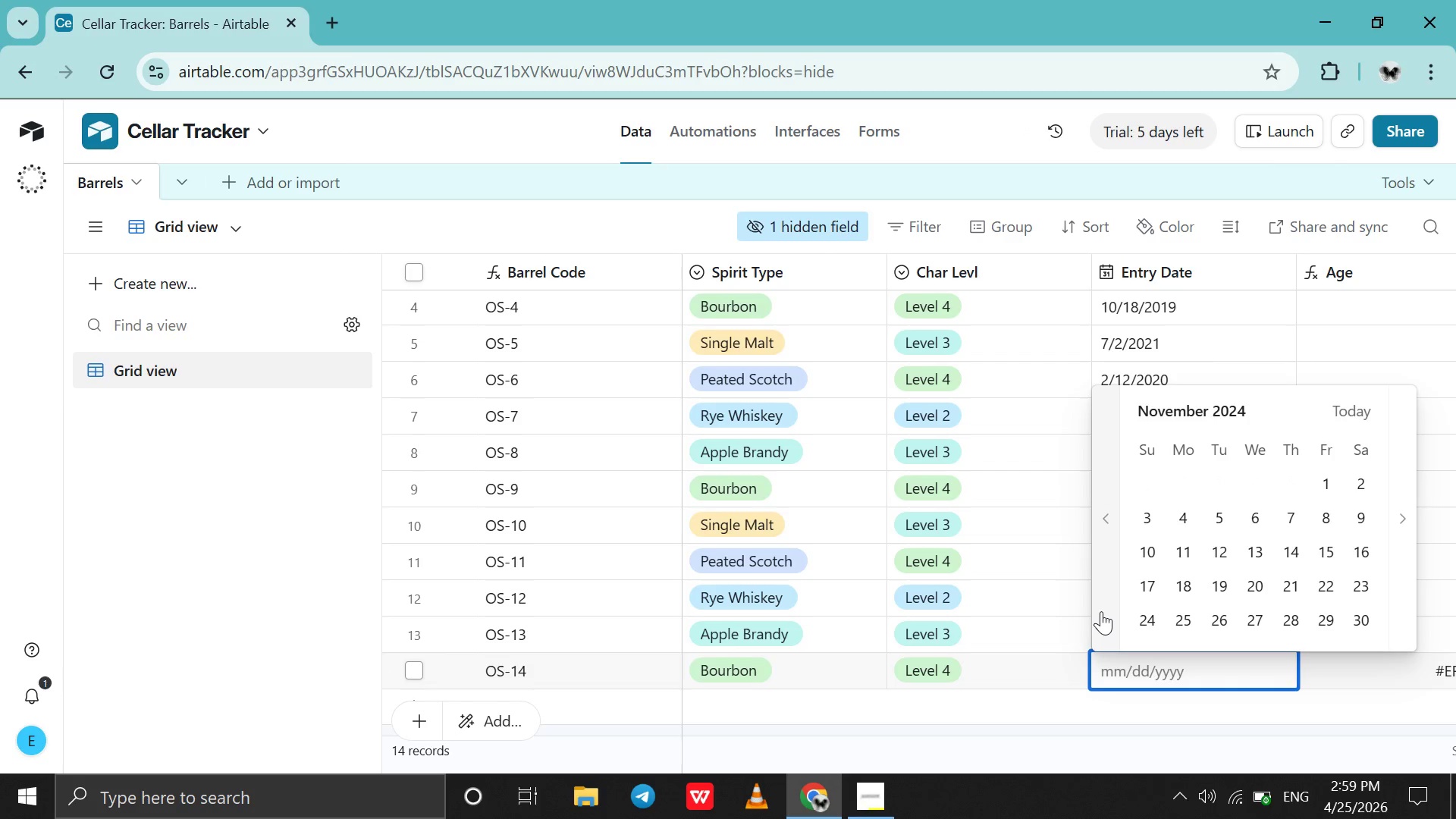 
double_click([1101, 611])
 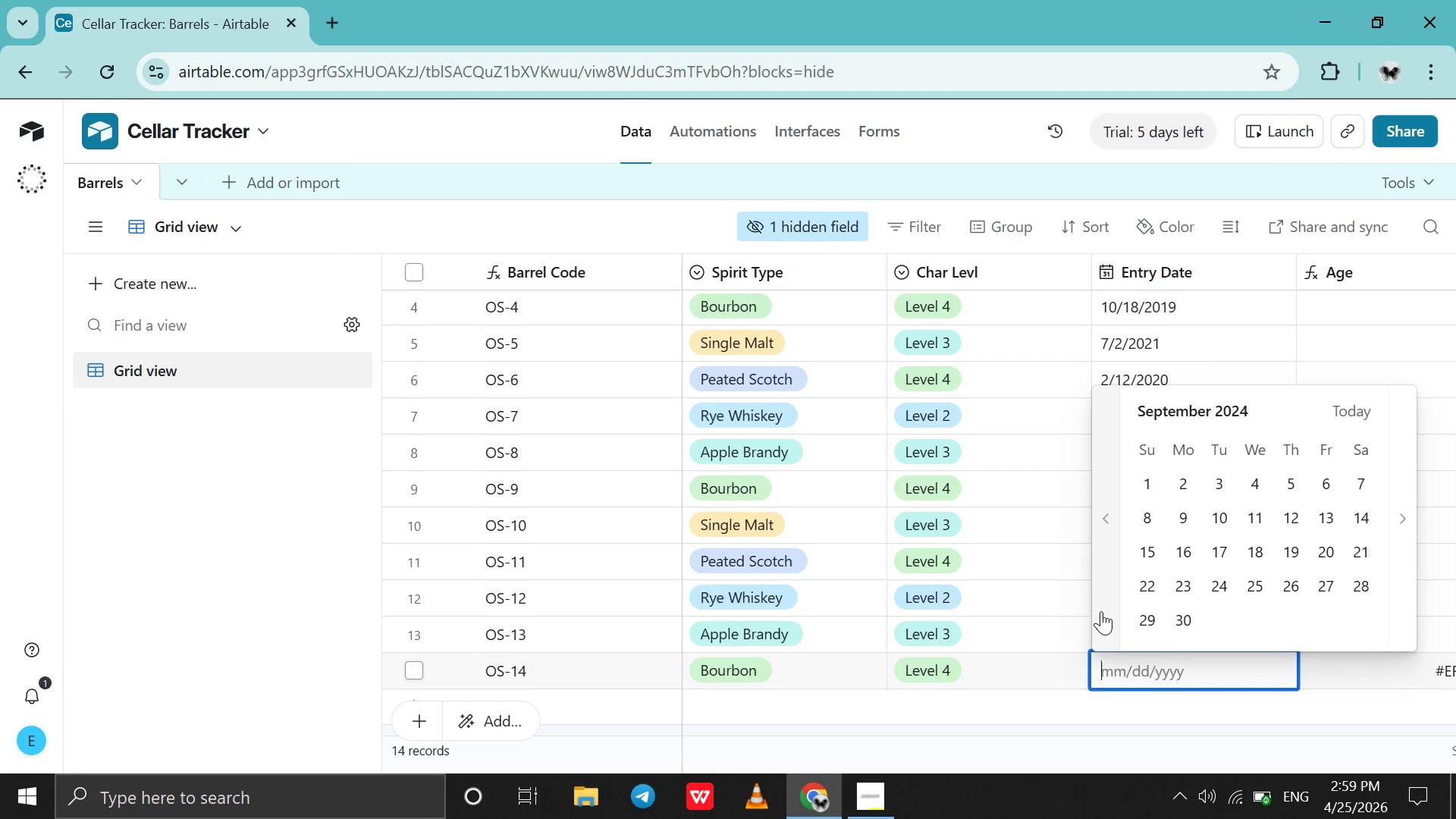 
triple_click([1101, 611])
 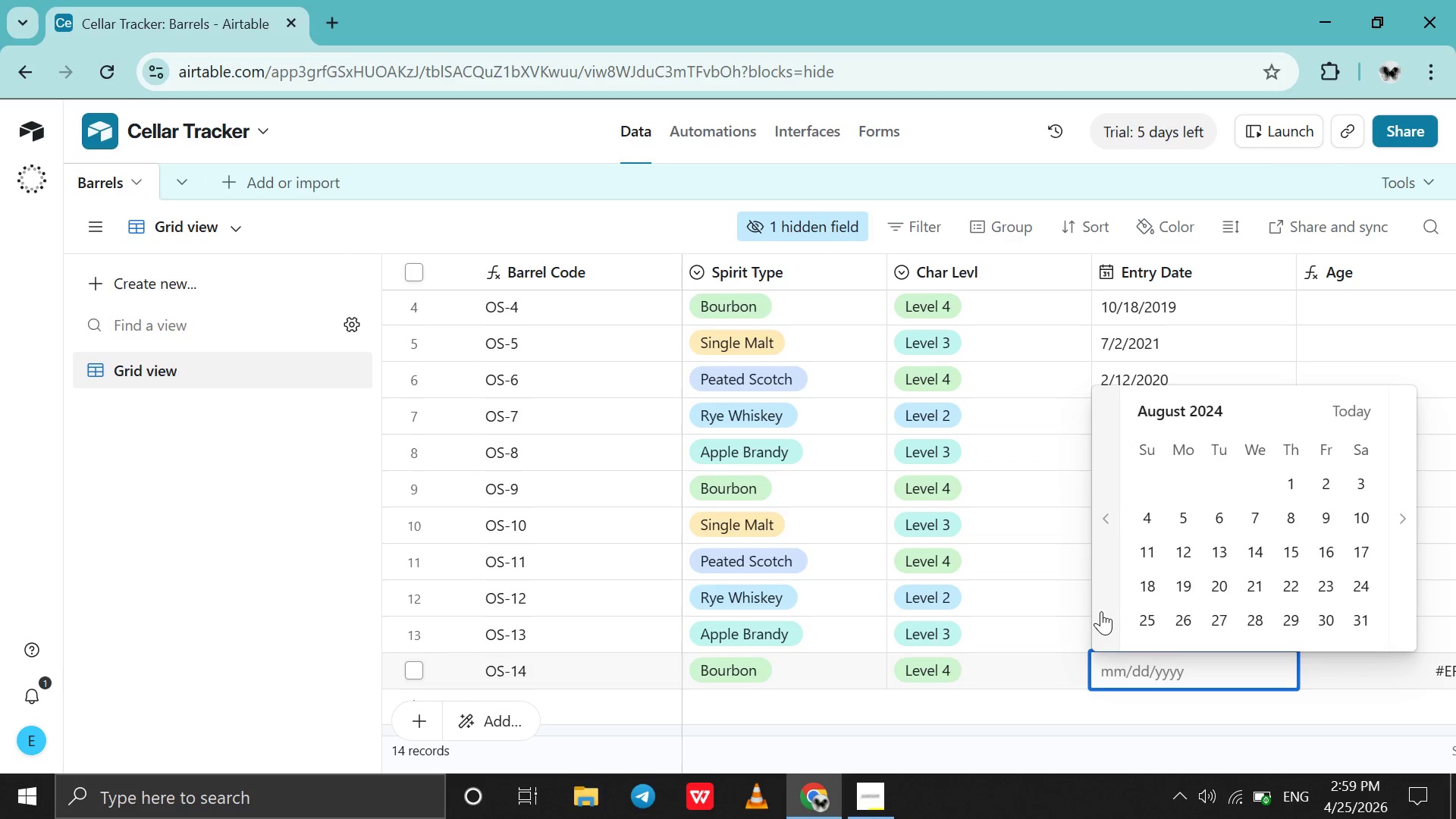 
double_click([1101, 611])
 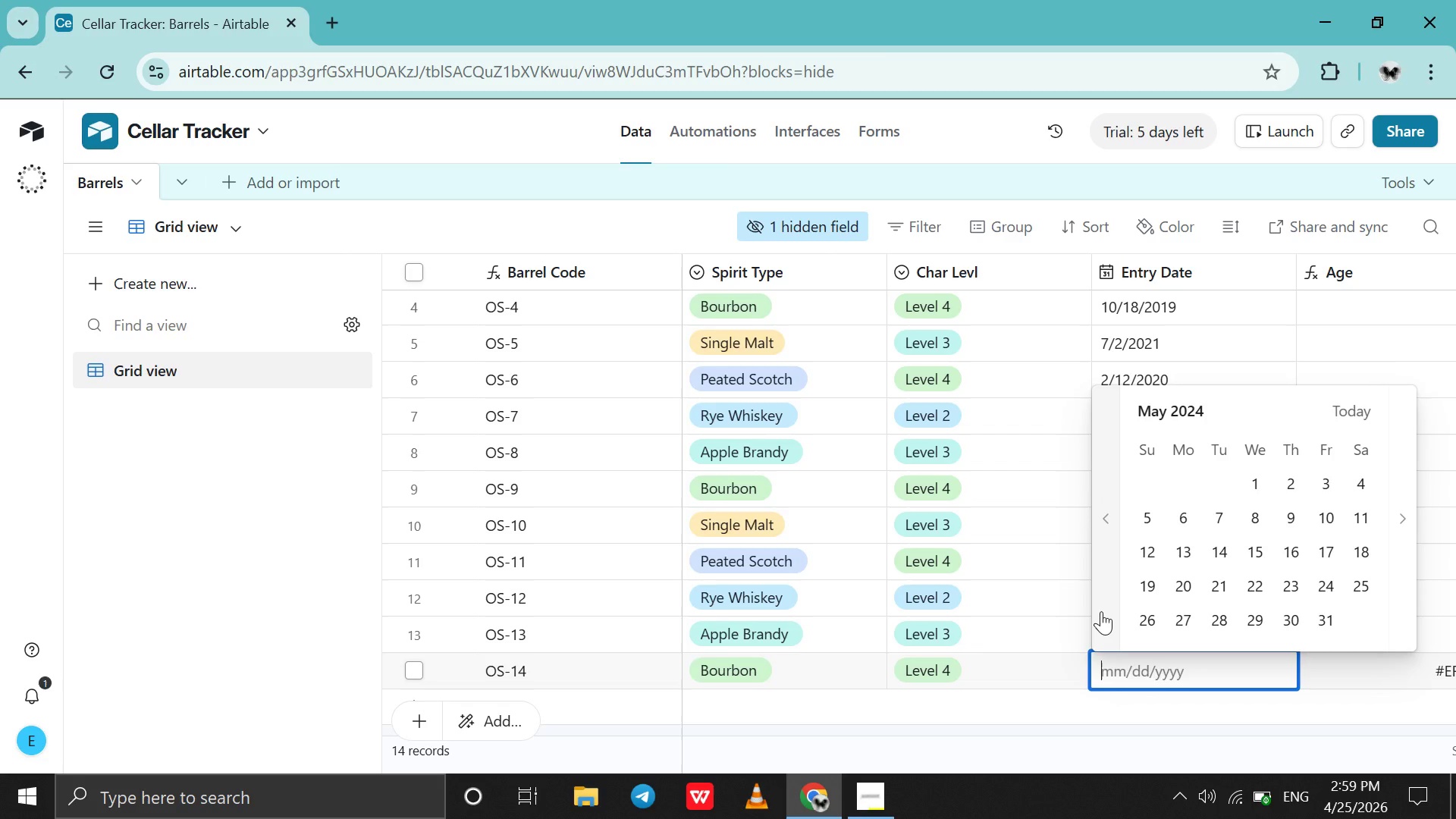 
triple_click([1101, 611])
 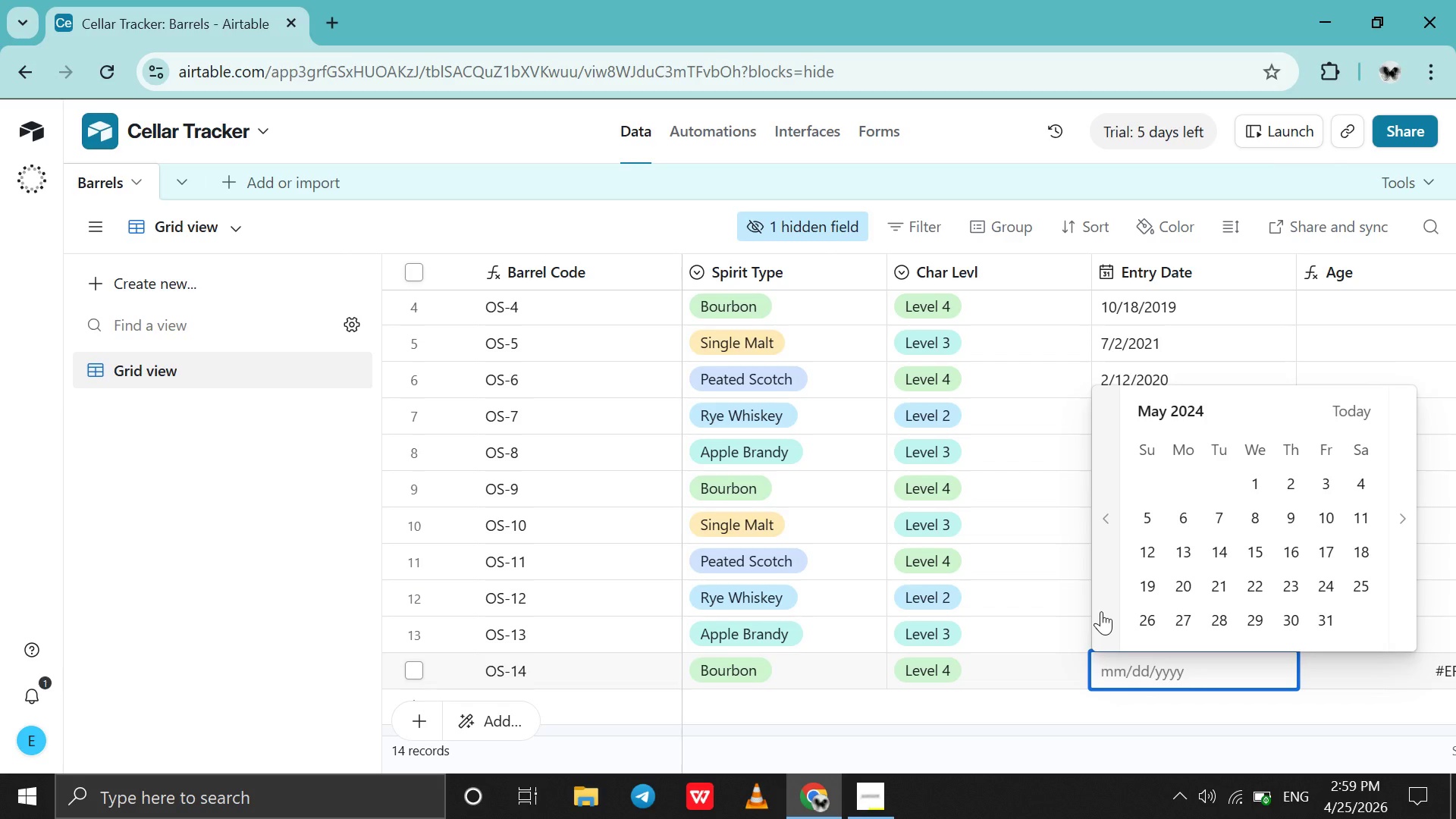 
triple_click([1101, 611])
 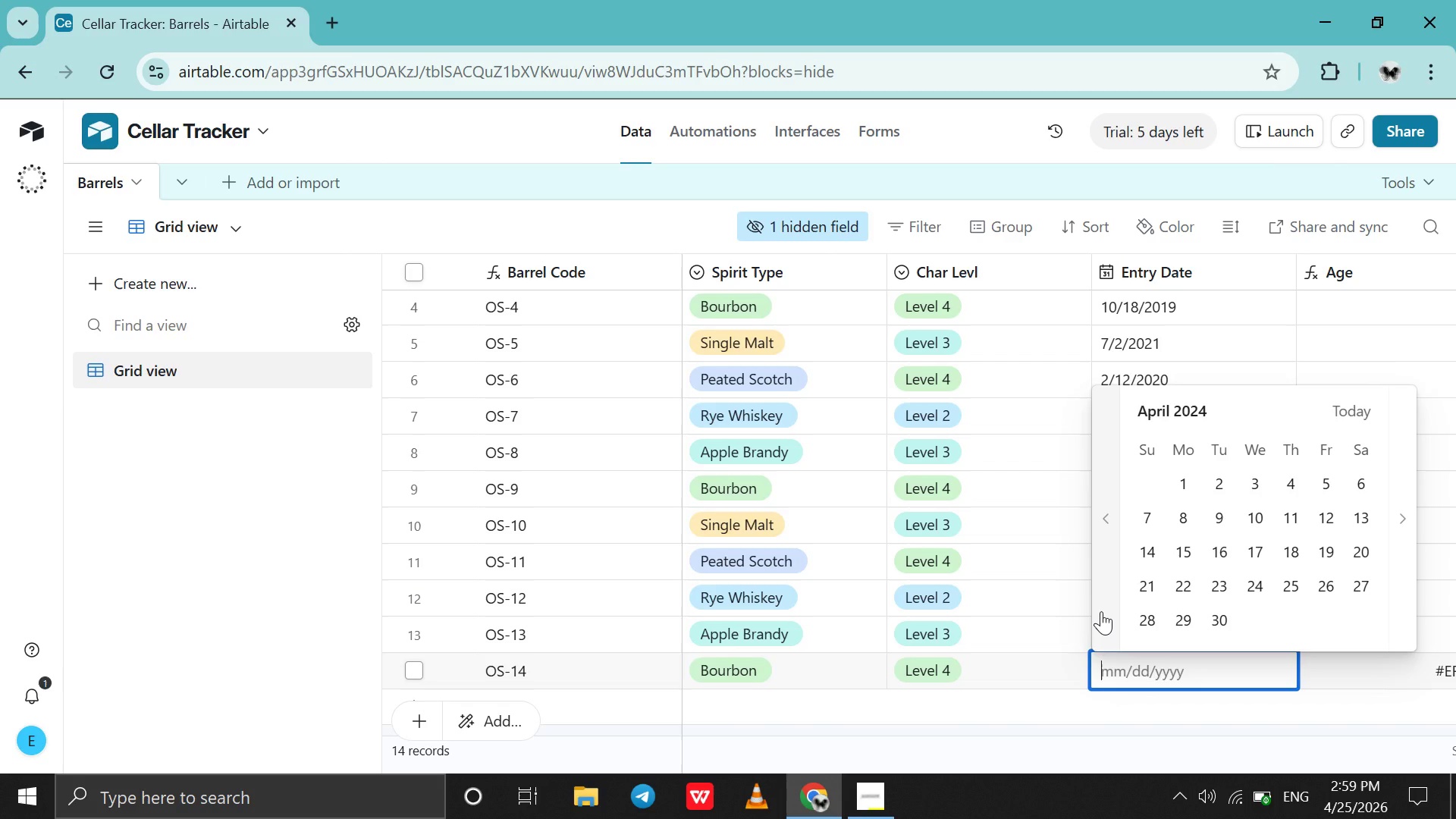 
left_click([1101, 611])
 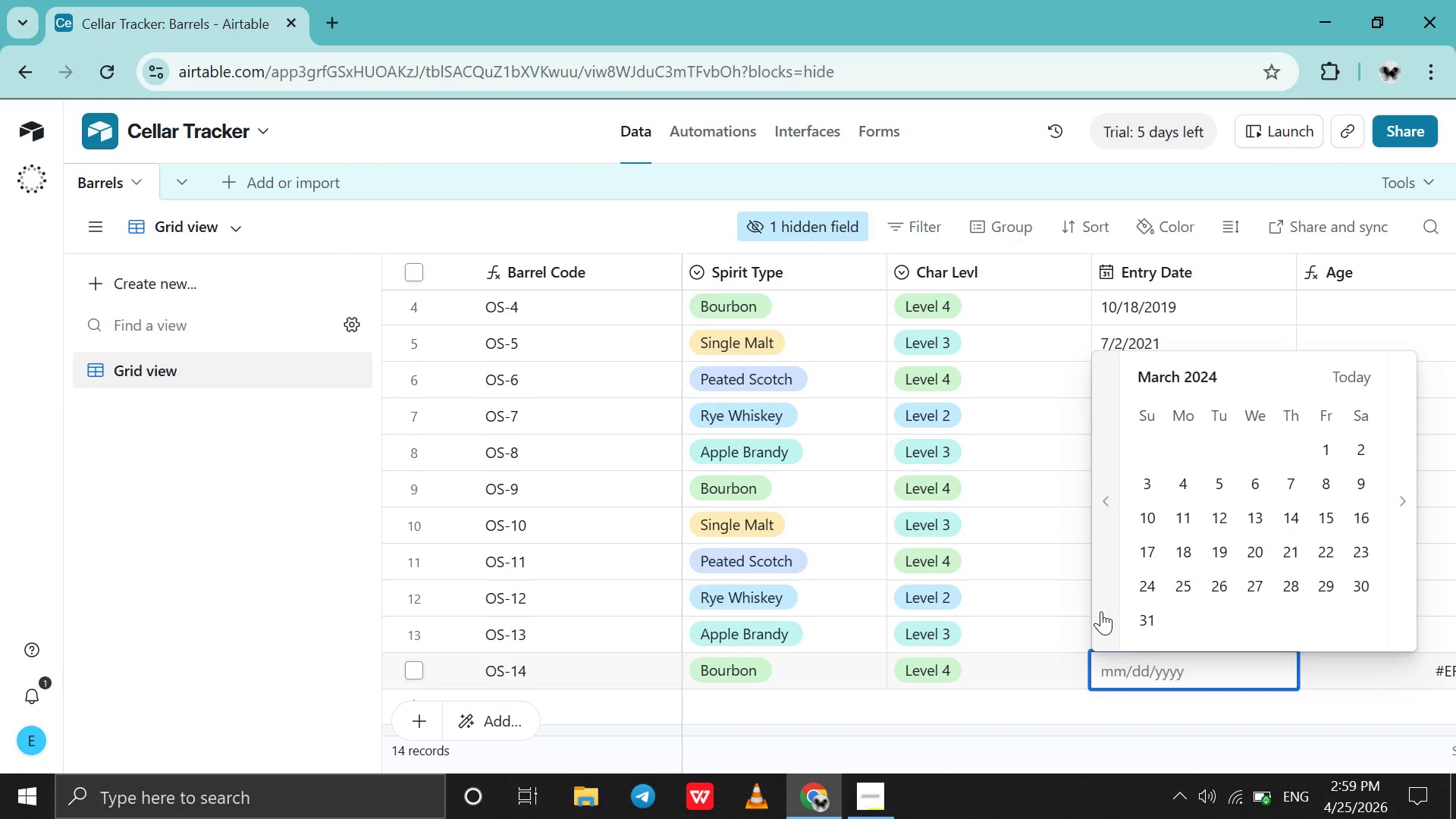 
left_click([1101, 611])
 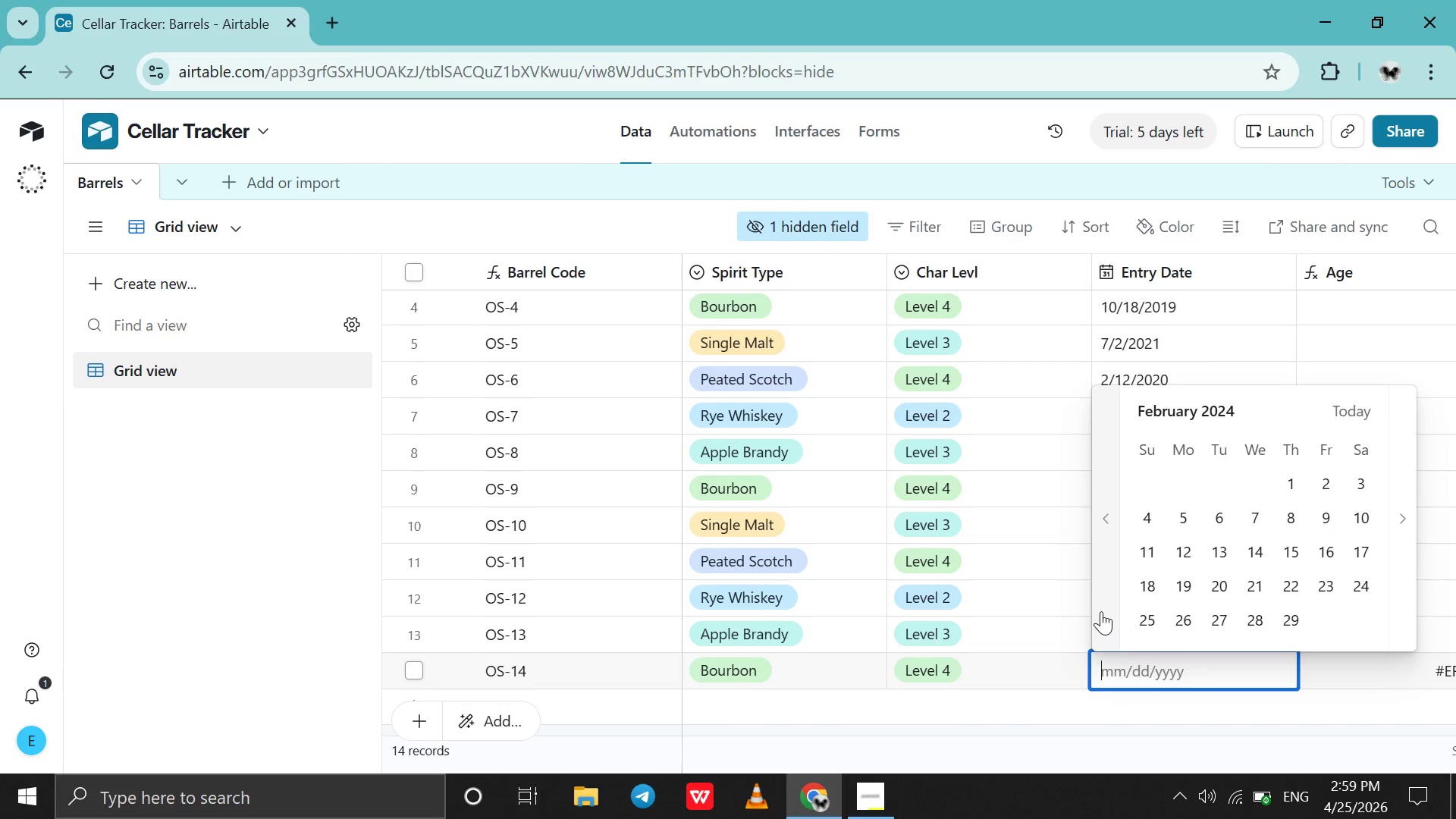 
double_click([1101, 611])
 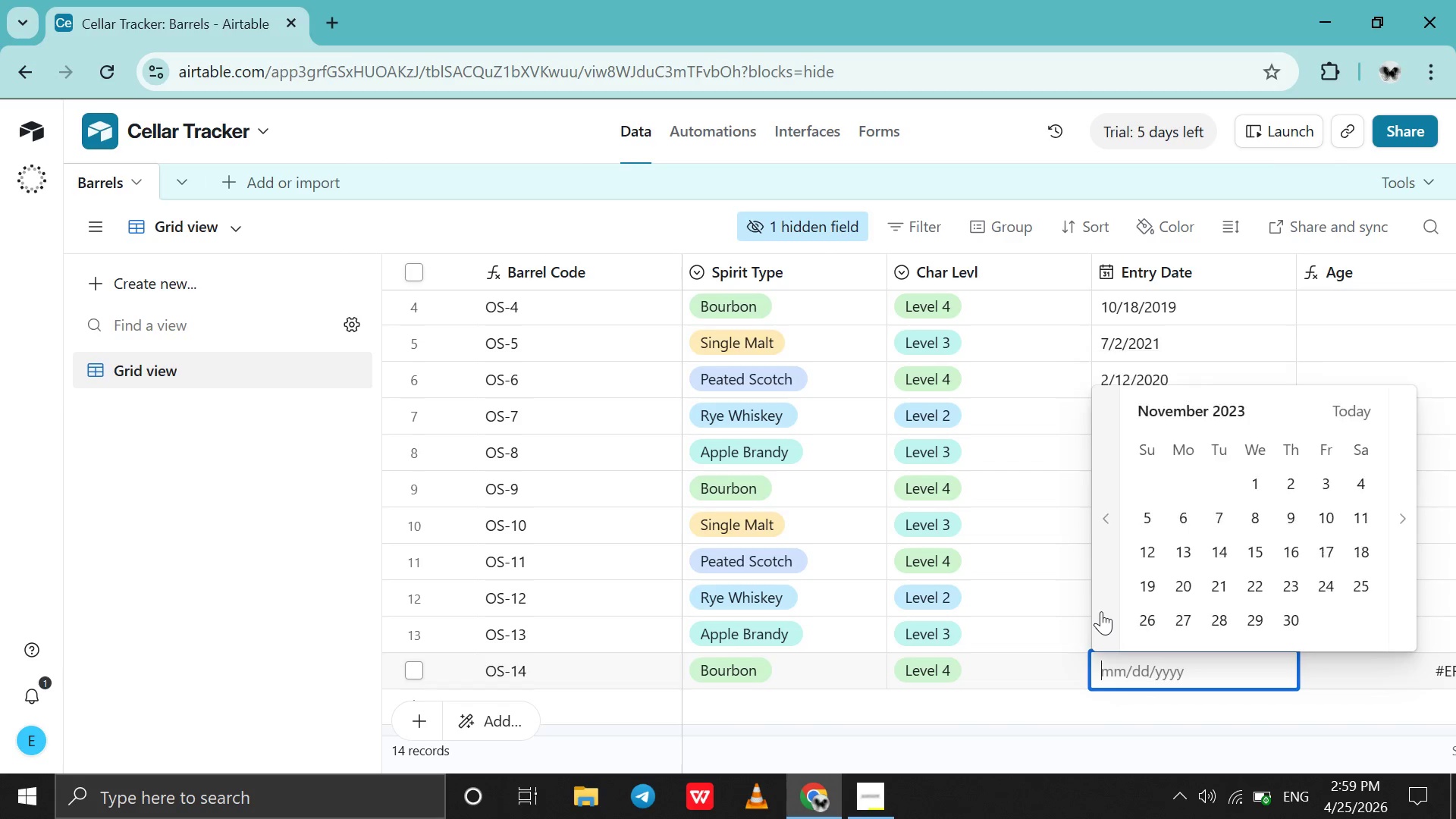 
triple_click([1101, 611])
 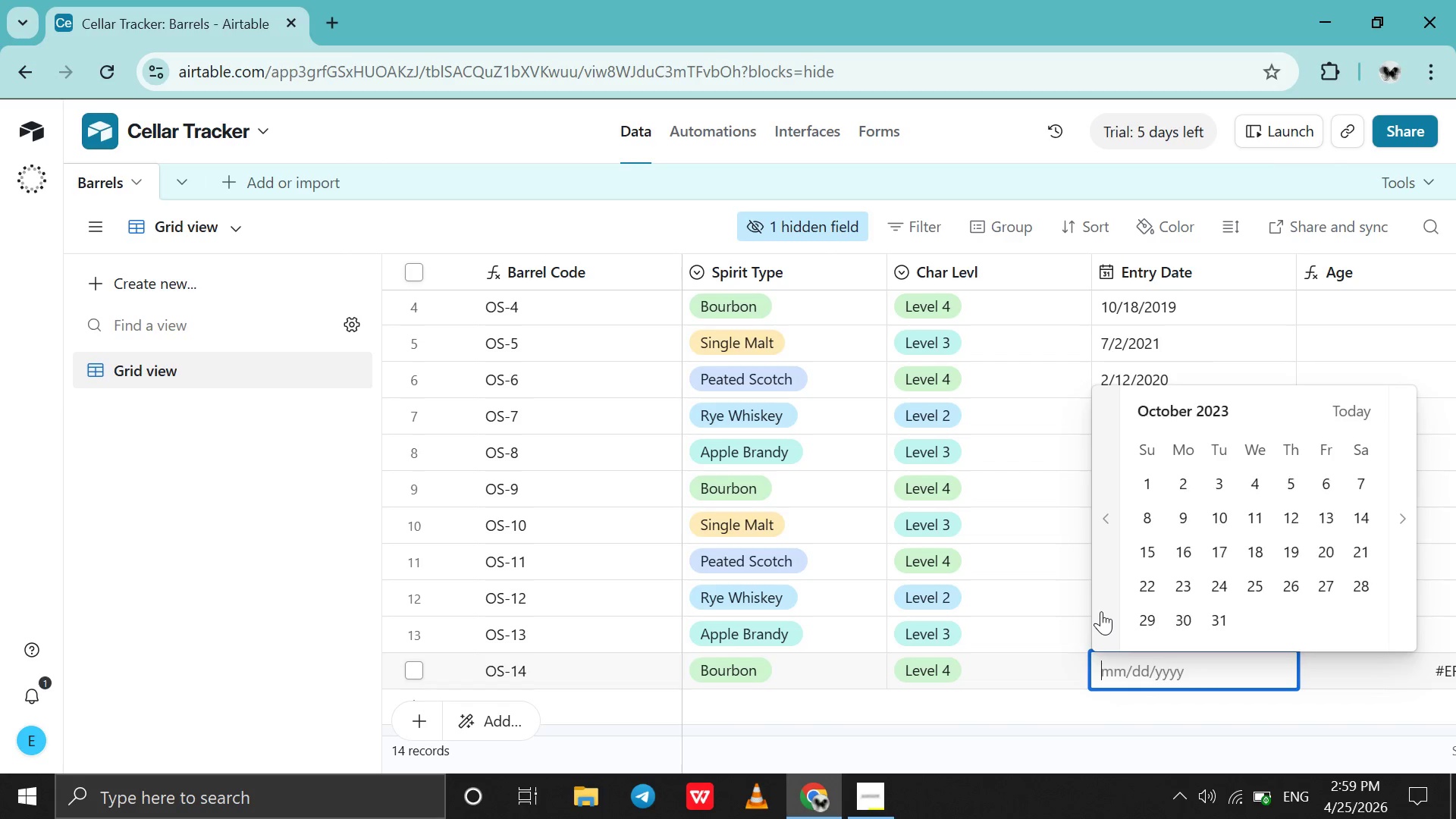 
triple_click([1101, 611])
 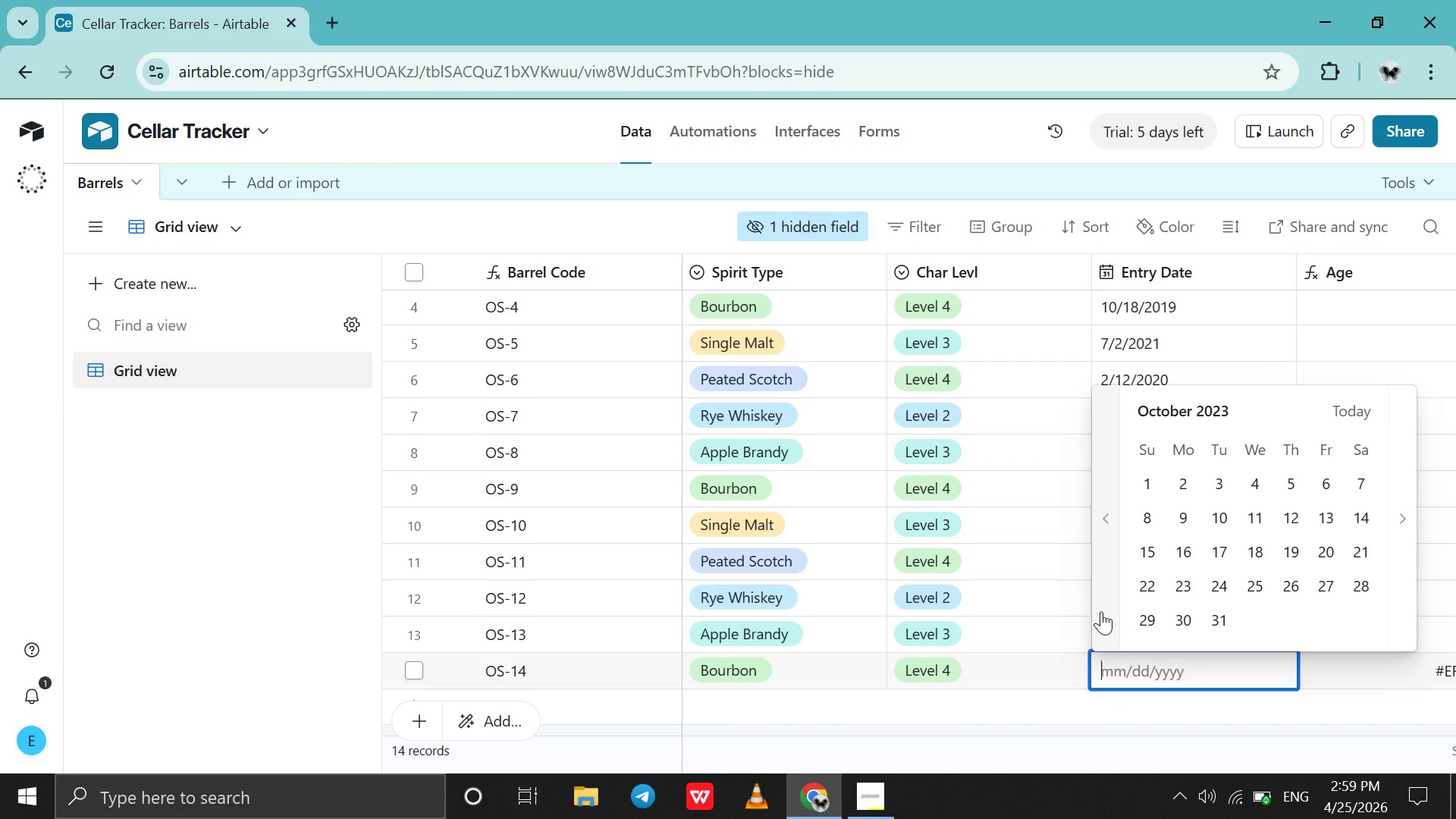 
triple_click([1101, 611])
 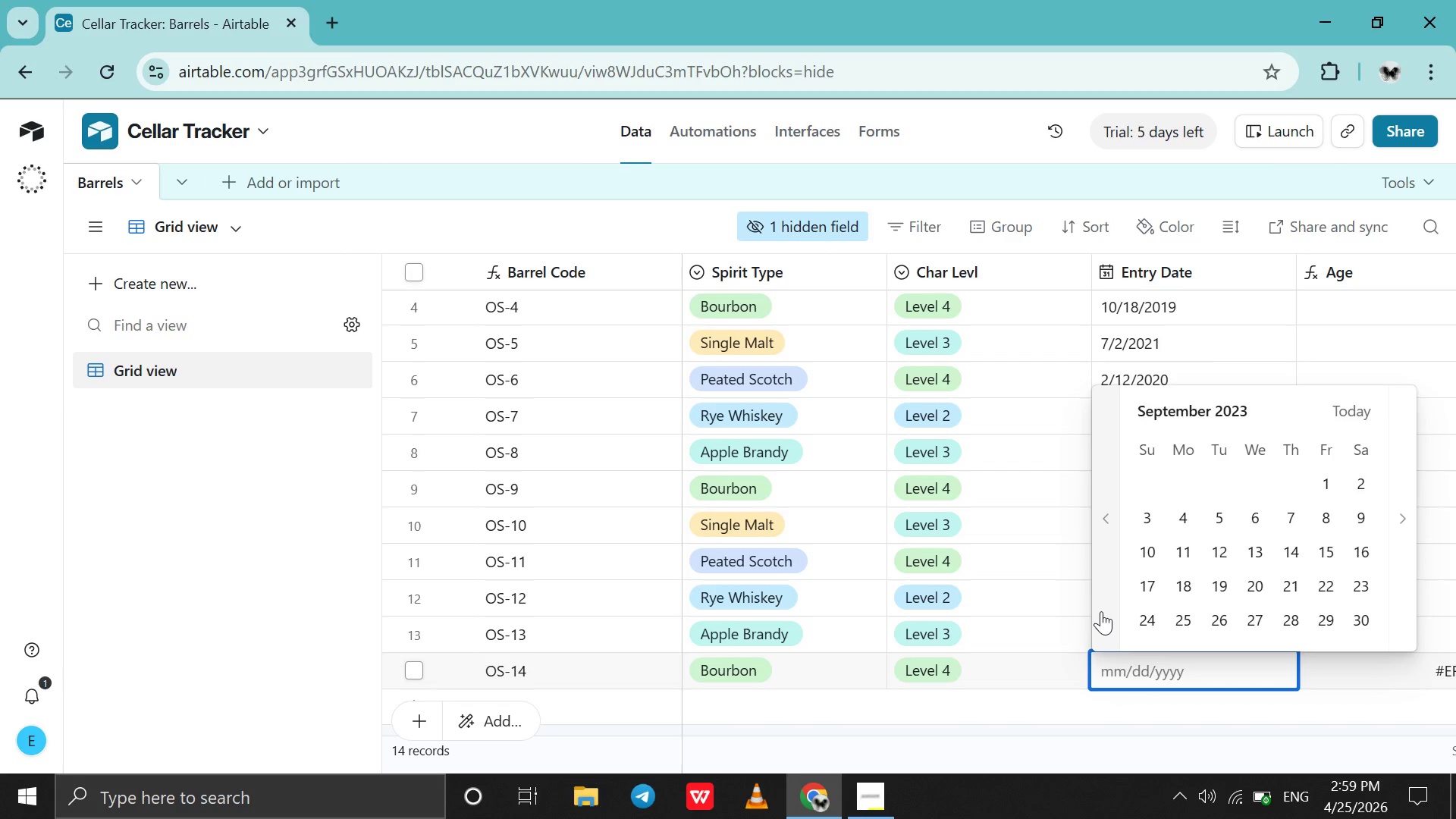 
double_click([1101, 611])
 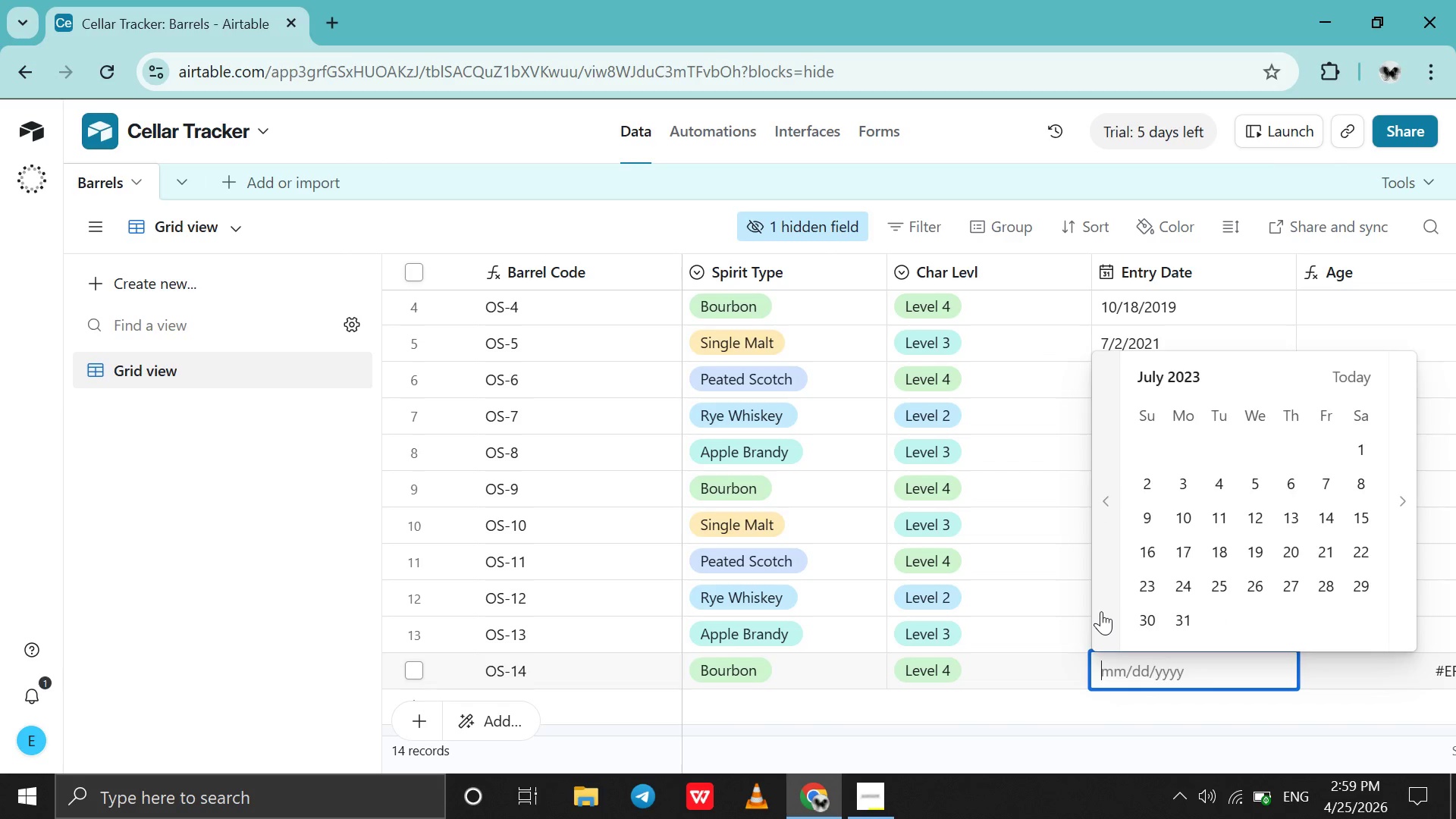 
triple_click([1101, 611])
 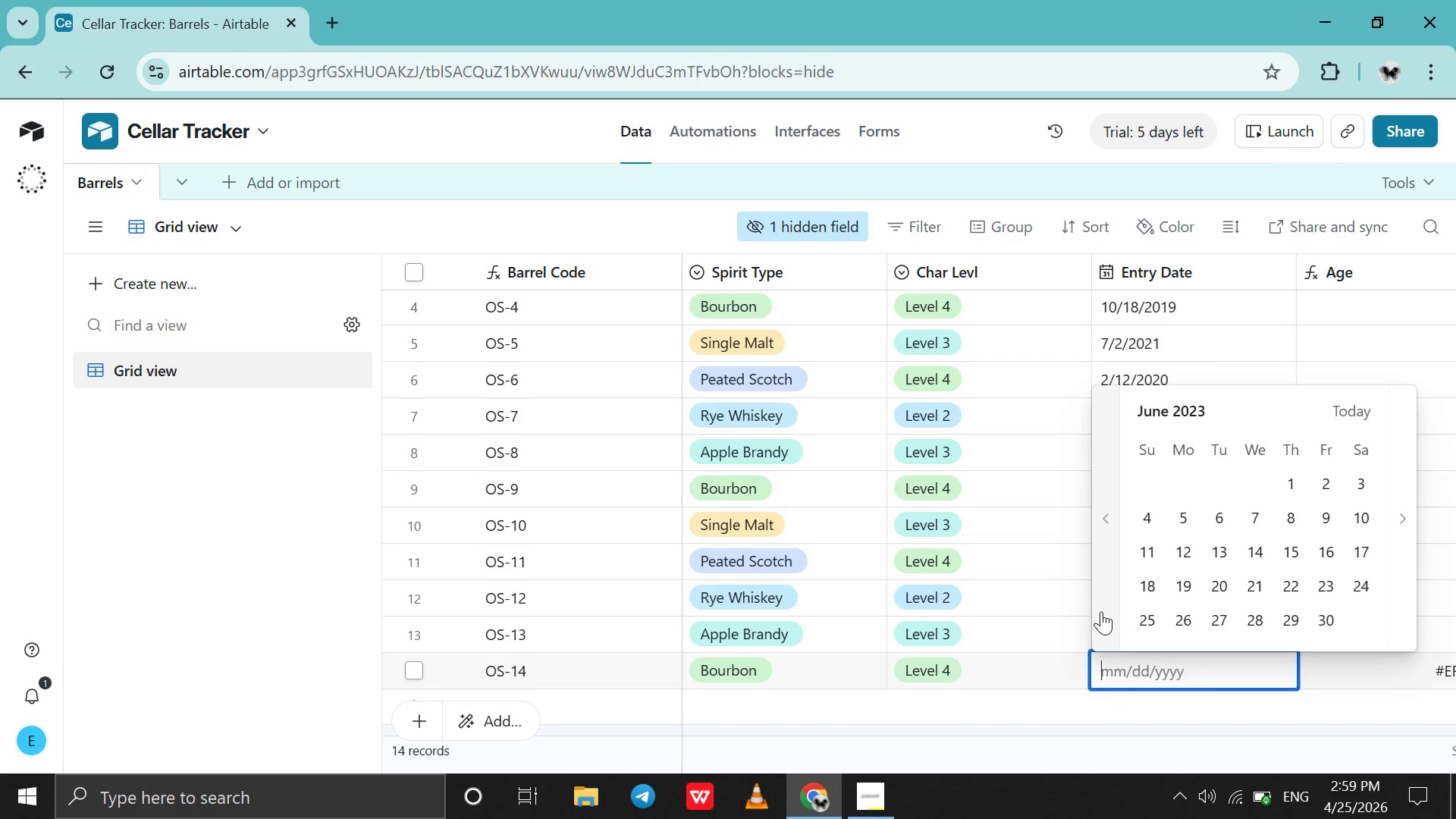 
triple_click([1101, 611])
 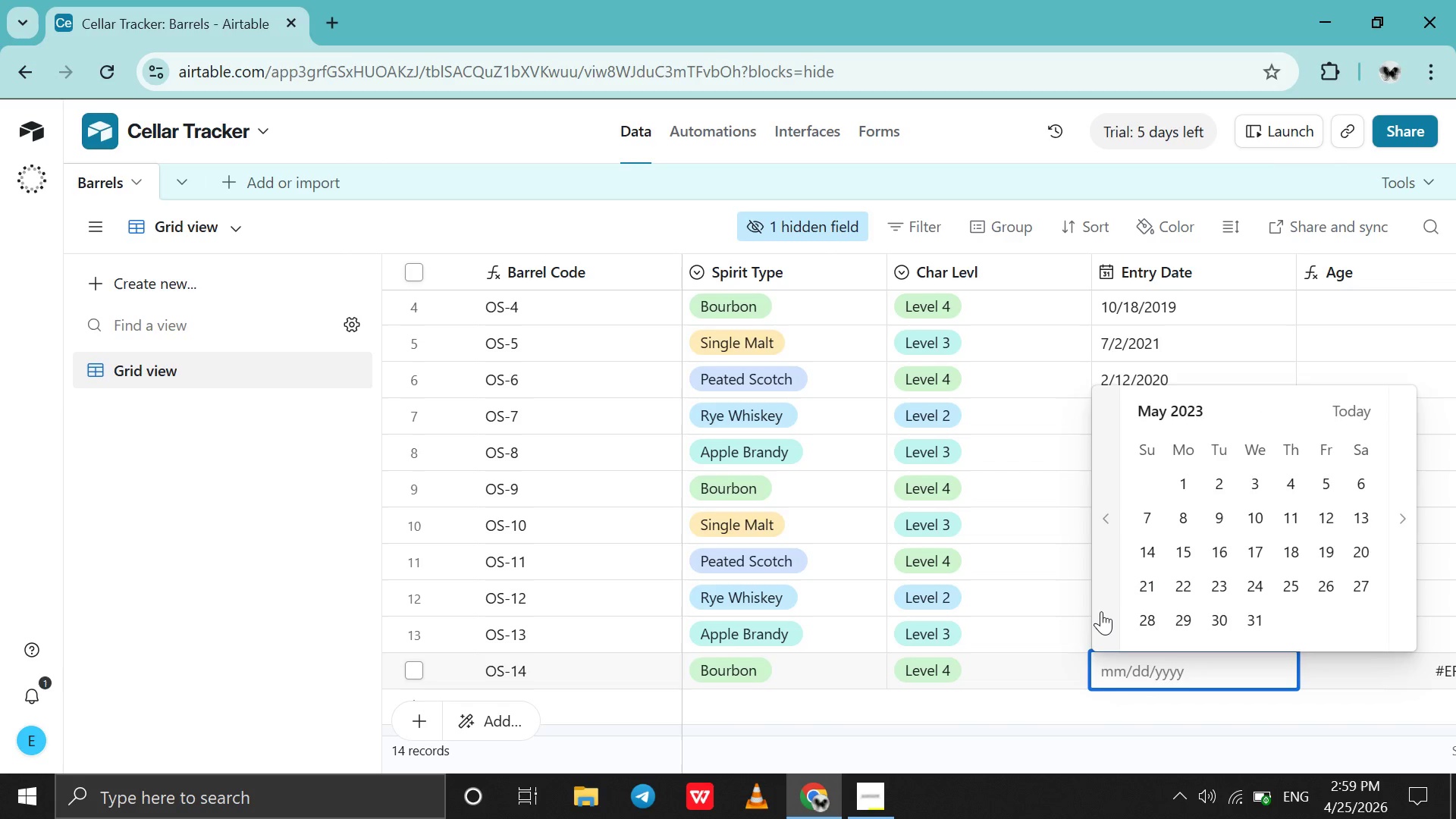 
triple_click([1101, 611])
 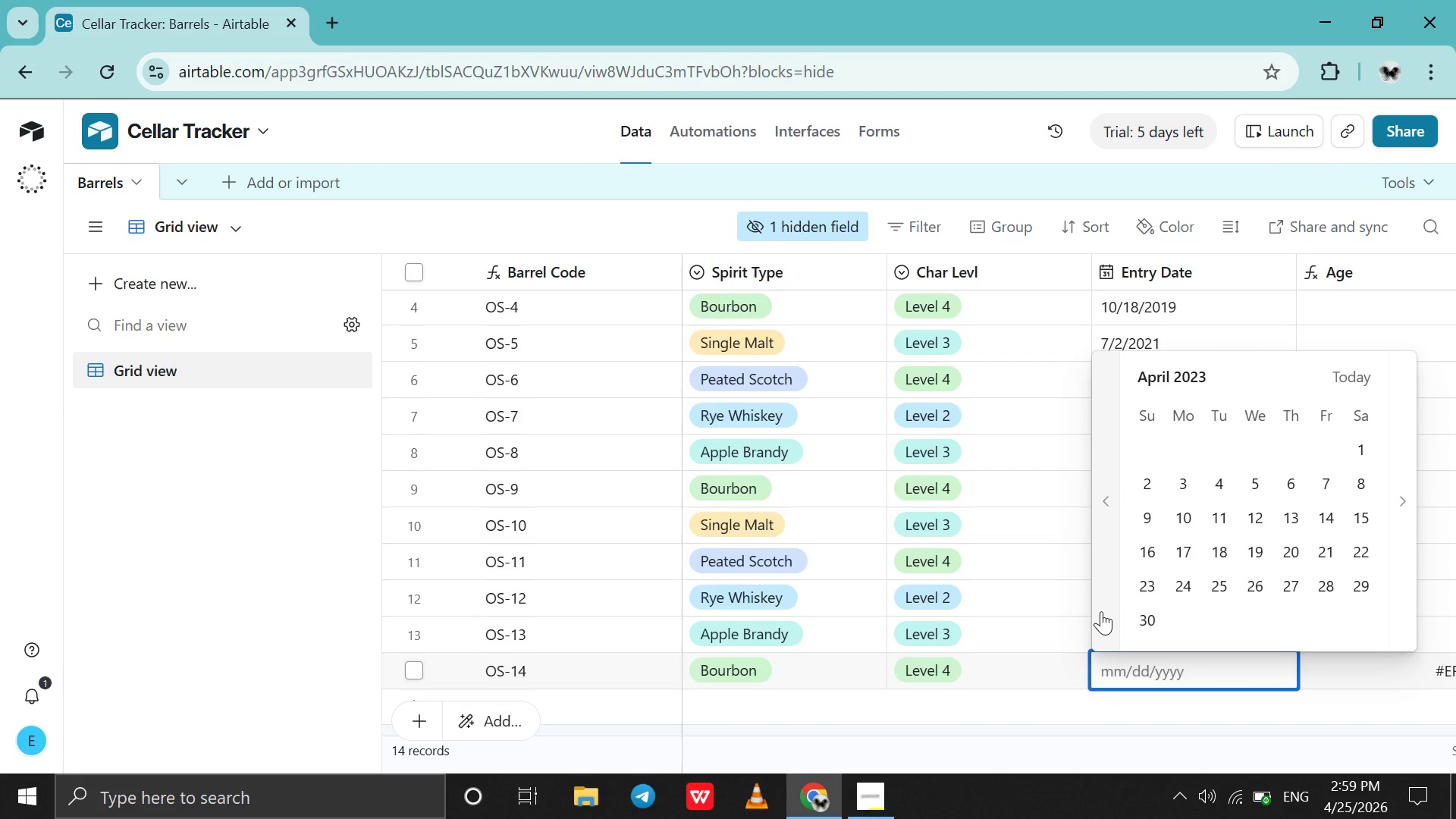 
double_click([1101, 611])
 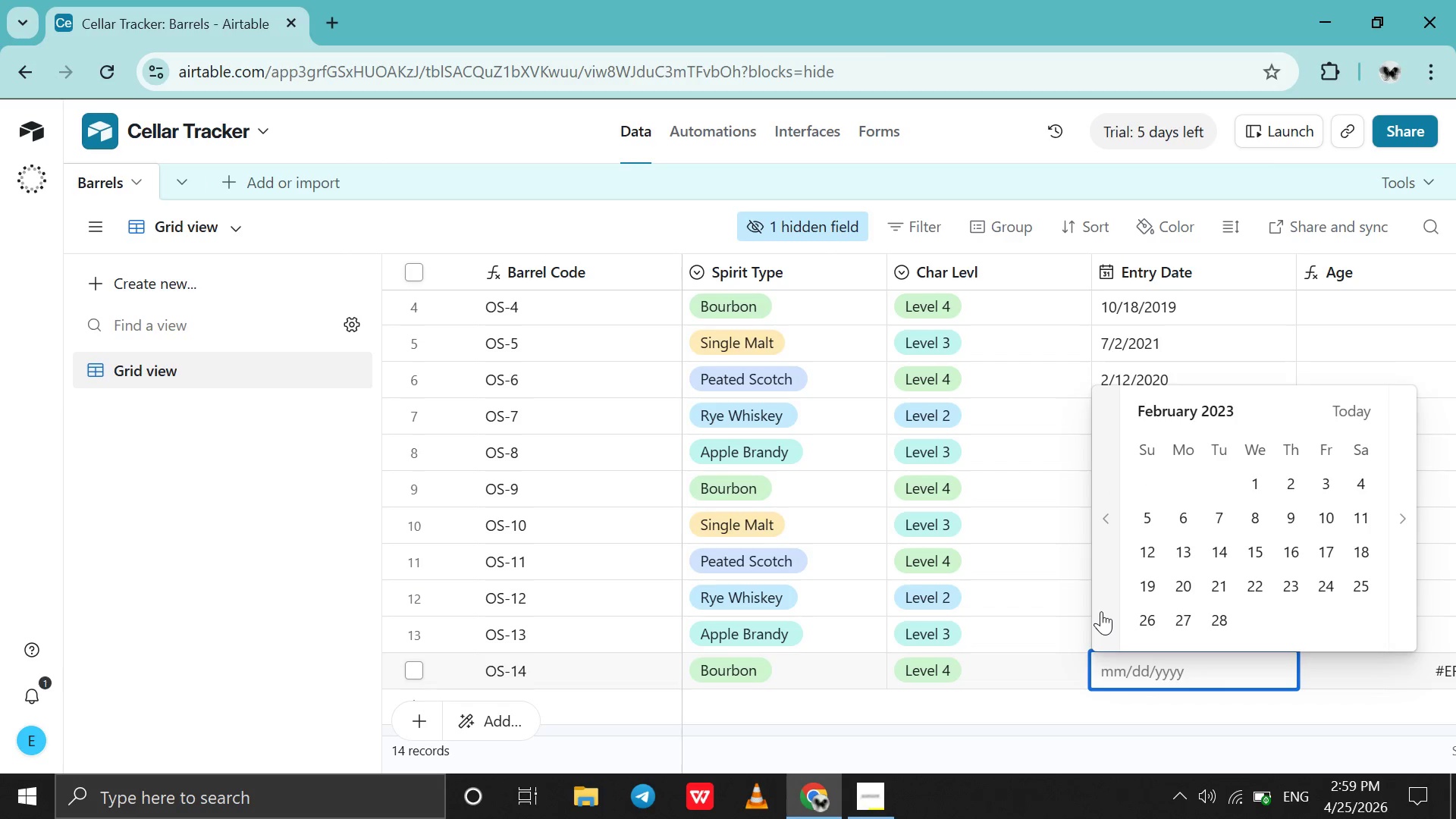 
triple_click([1101, 611])
 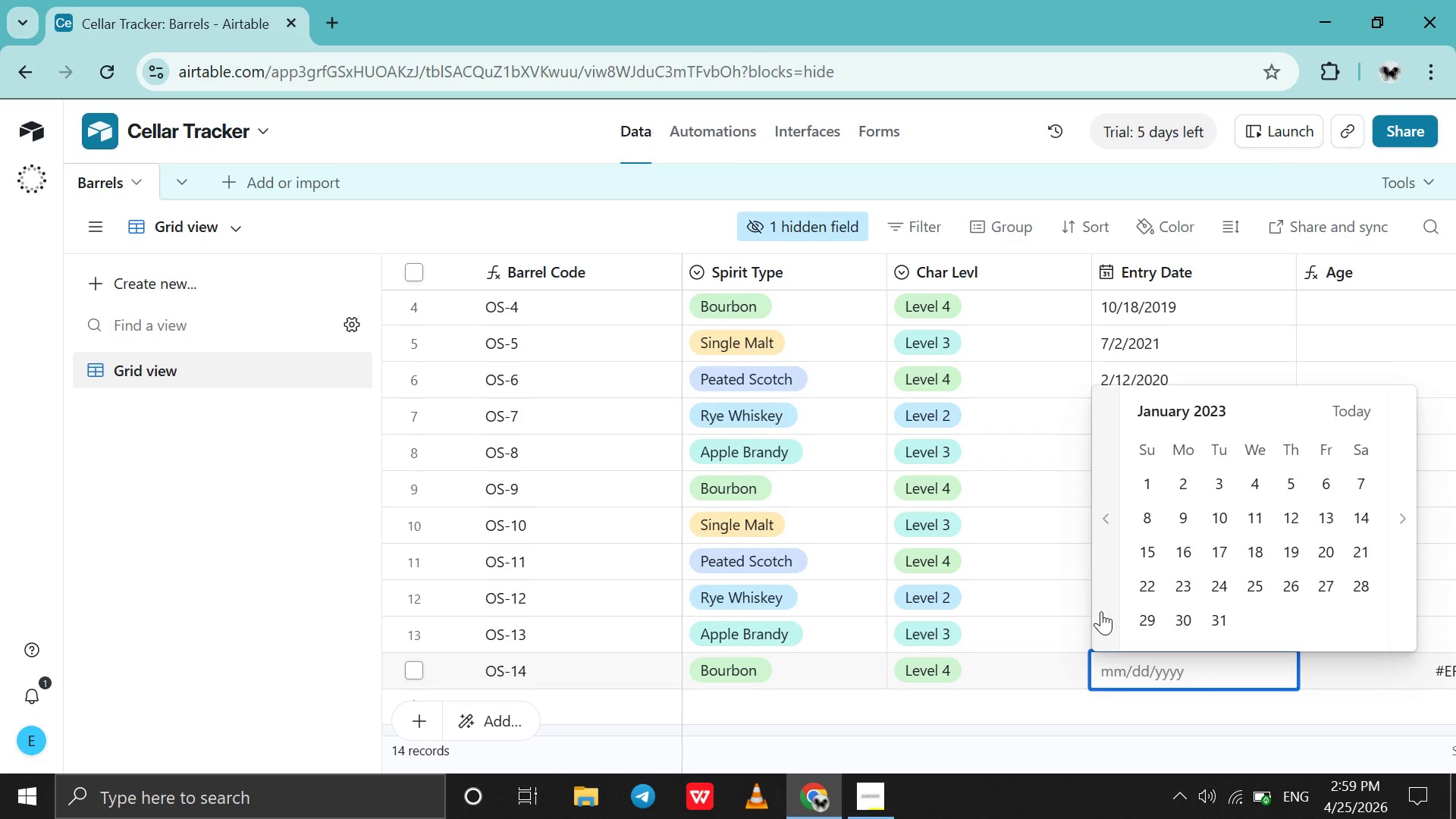 
triple_click([1101, 611])
 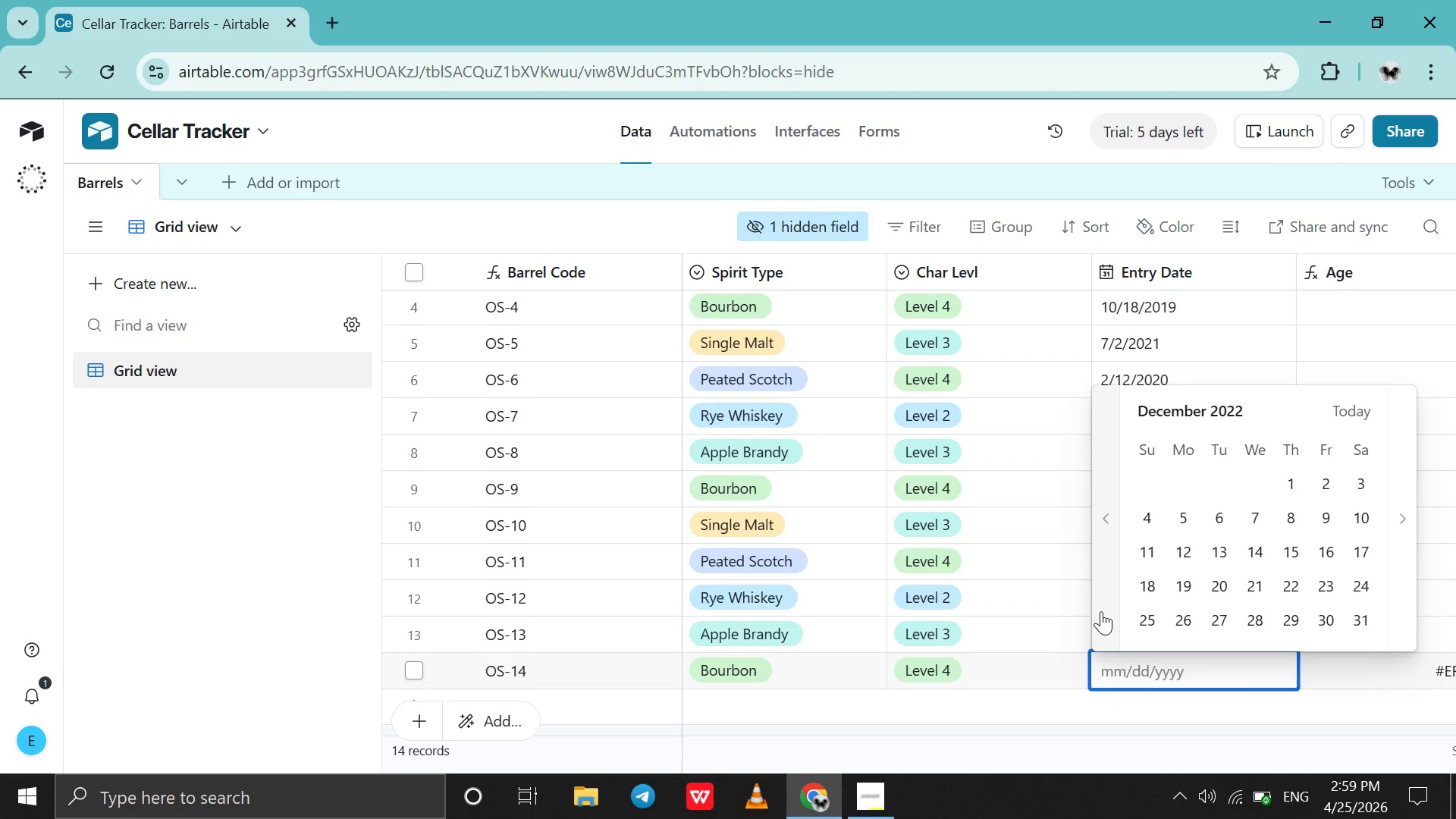 
triple_click([1101, 611])
 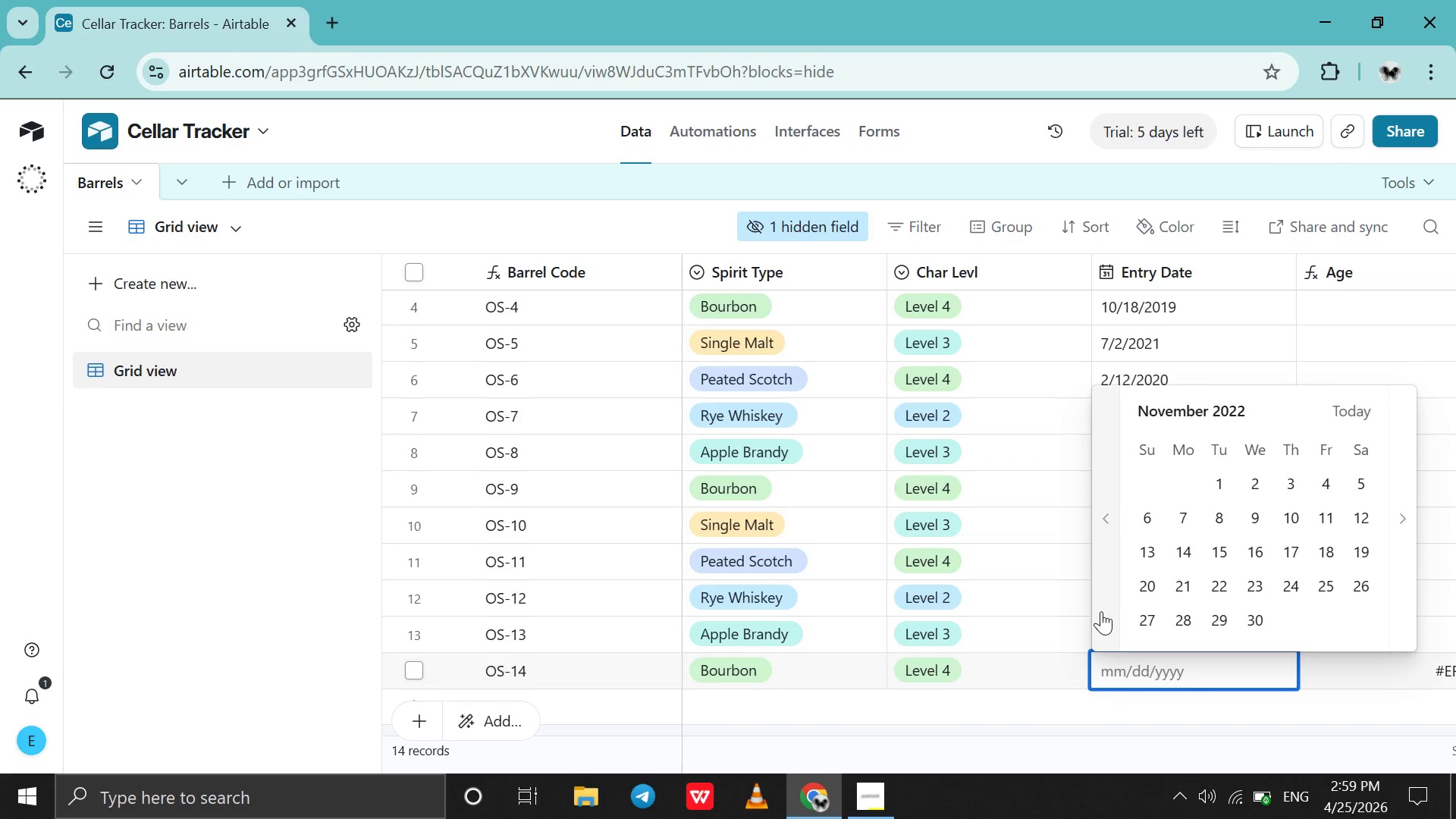 
double_click([1101, 611])
 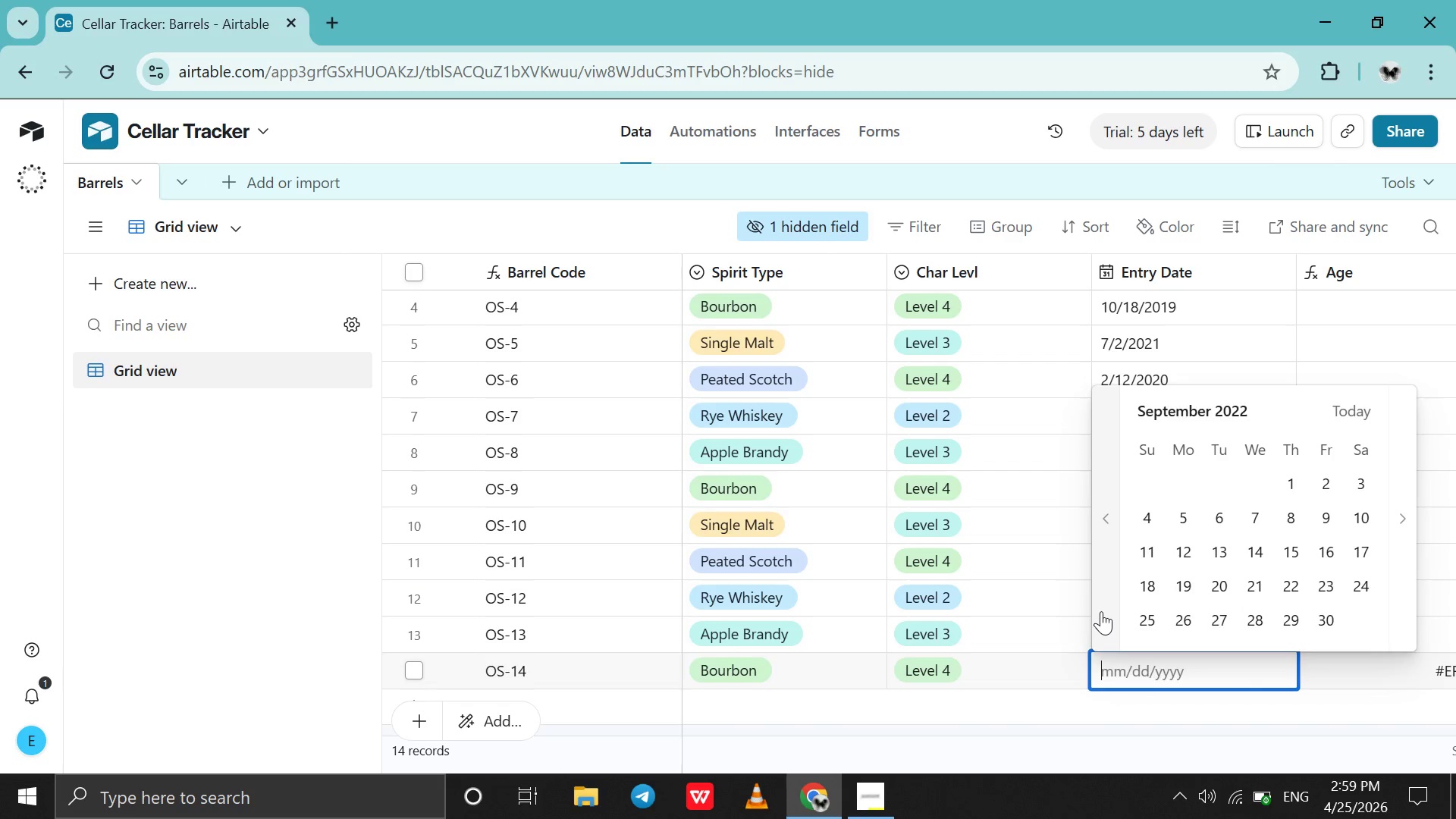 
triple_click([1101, 611])
 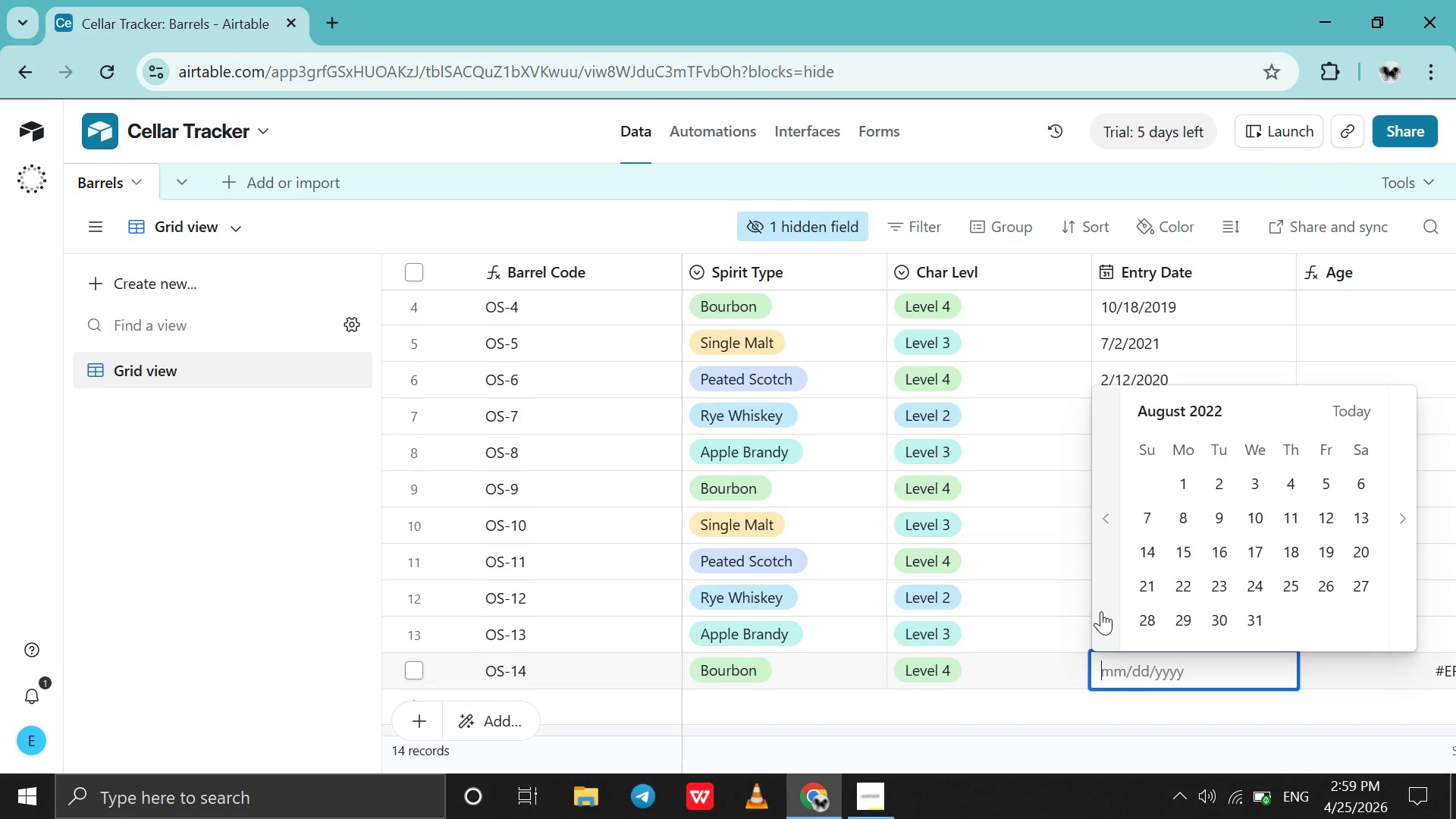 
triple_click([1101, 611])
 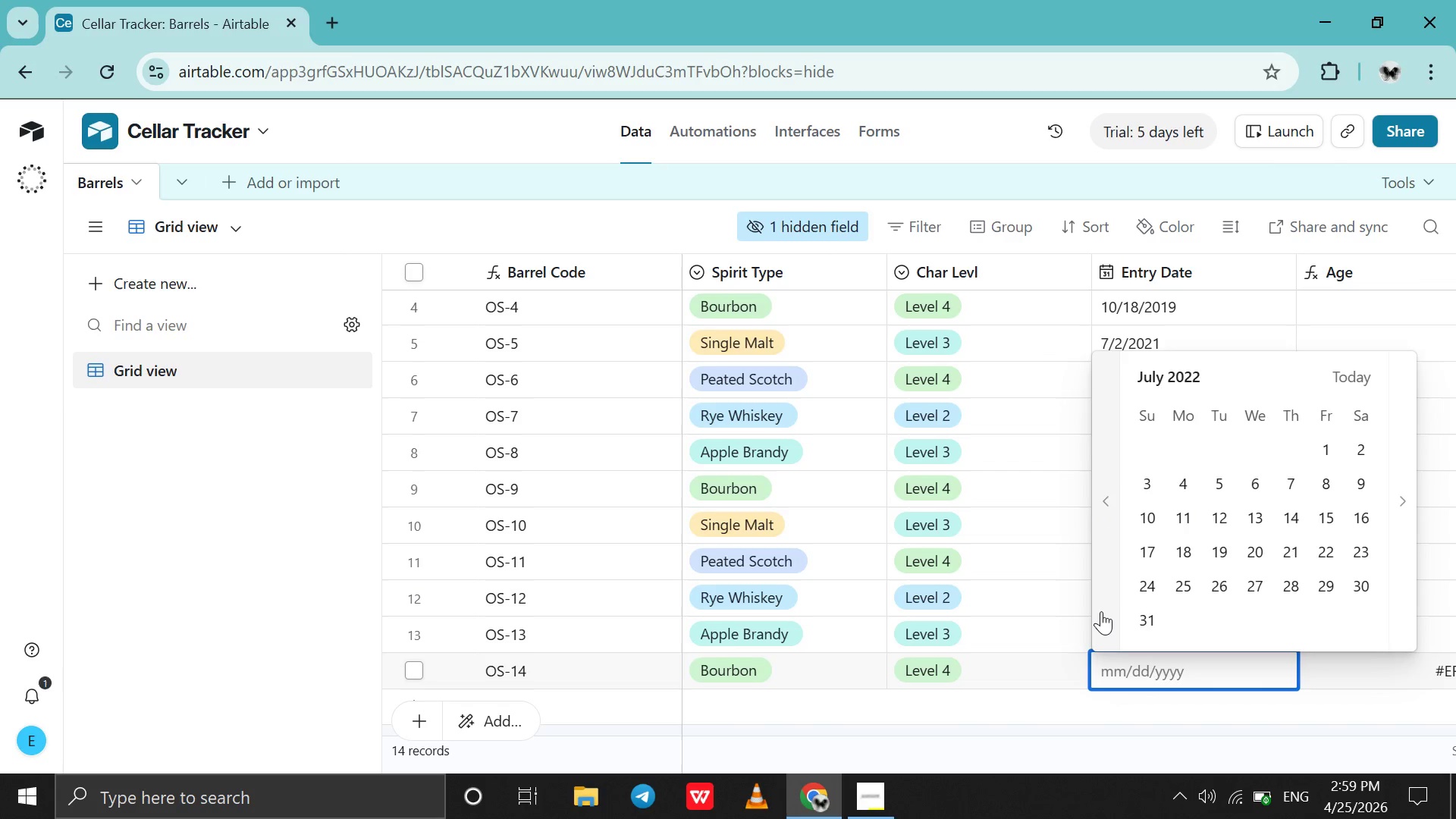 
triple_click([1101, 611])
 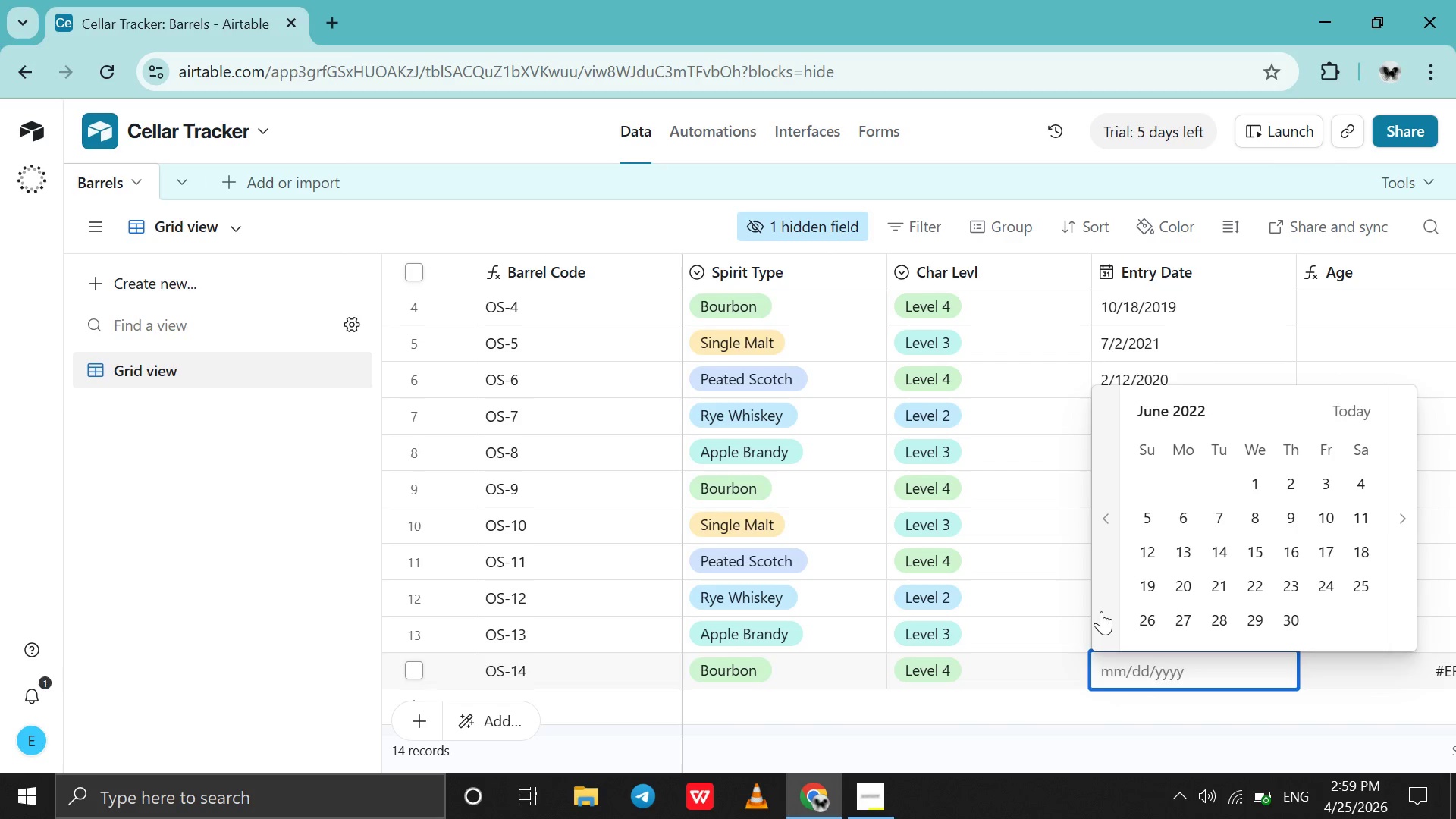 
triple_click([1101, 611])
 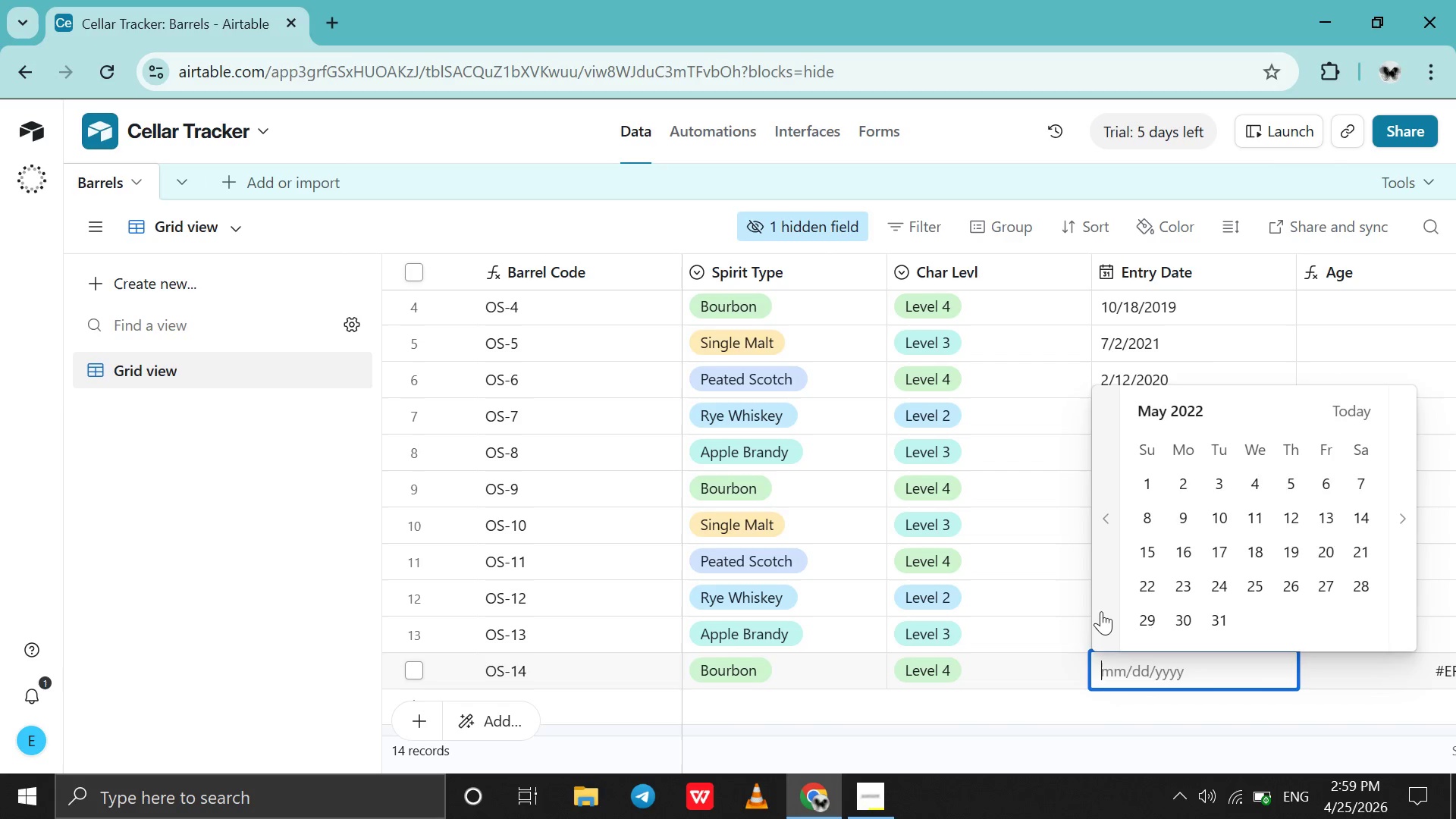 
triple_click([1101, 611])
 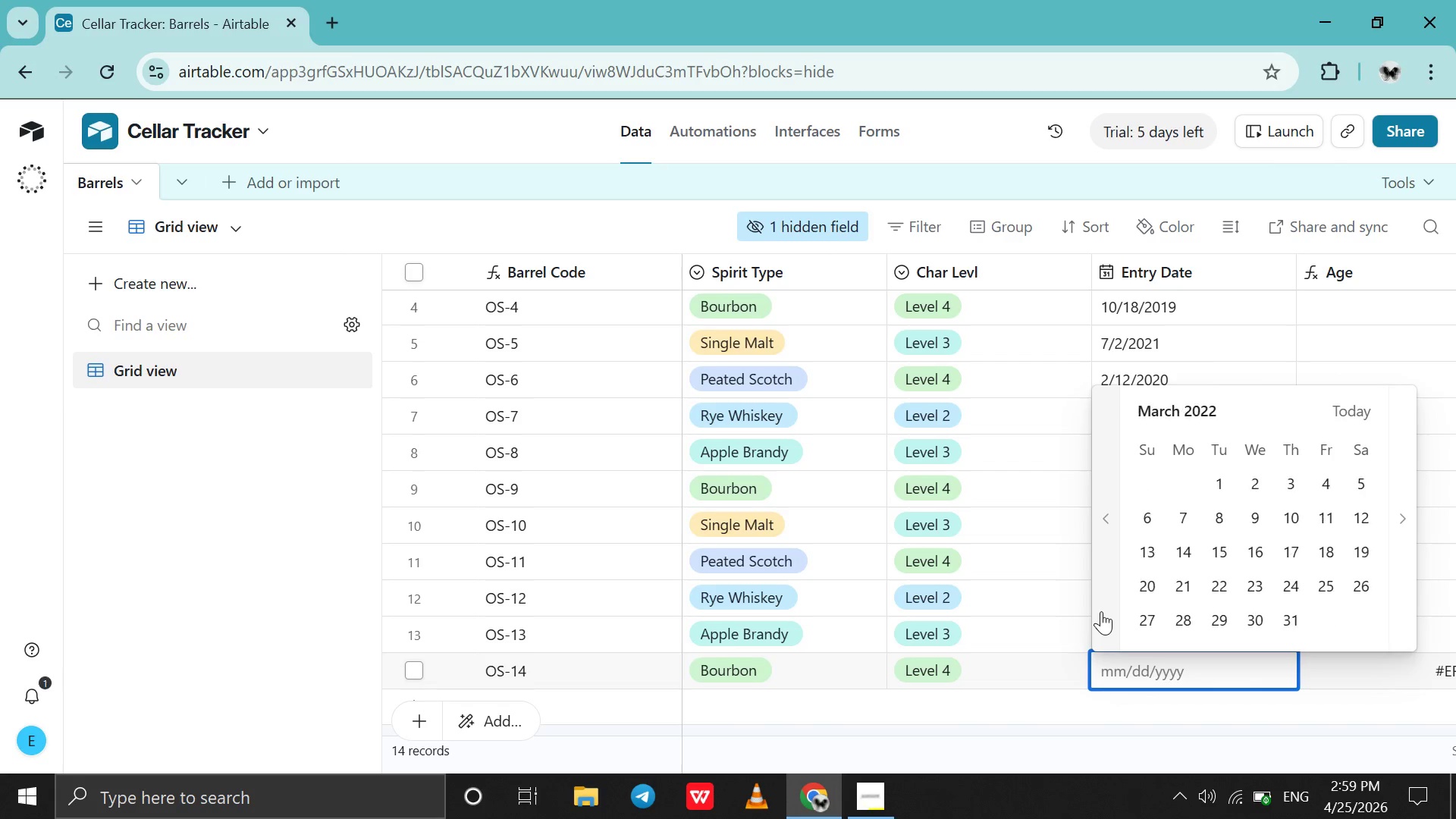 
double_click([1101, 611])
 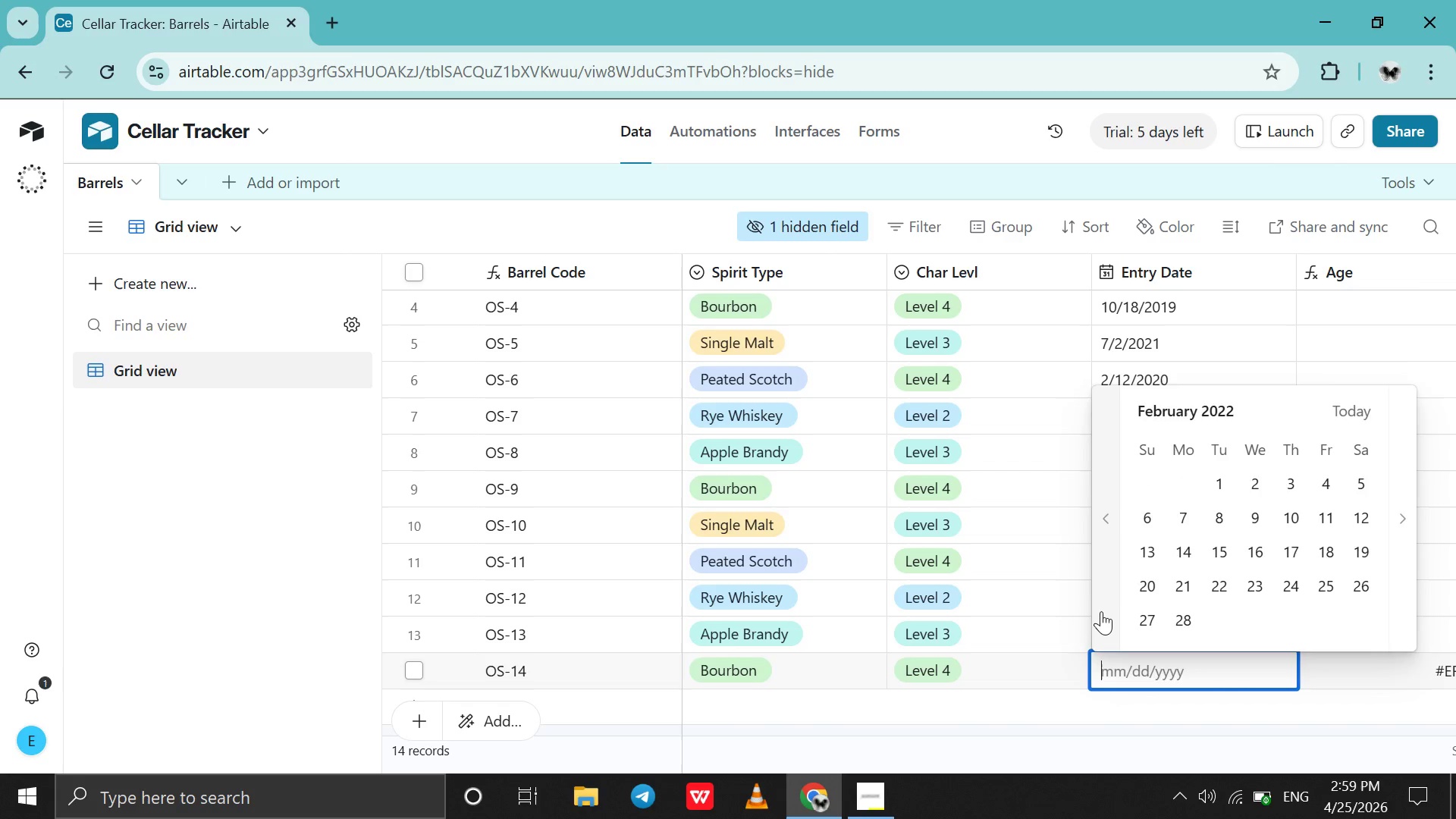 
triple_click([1101, 611])
 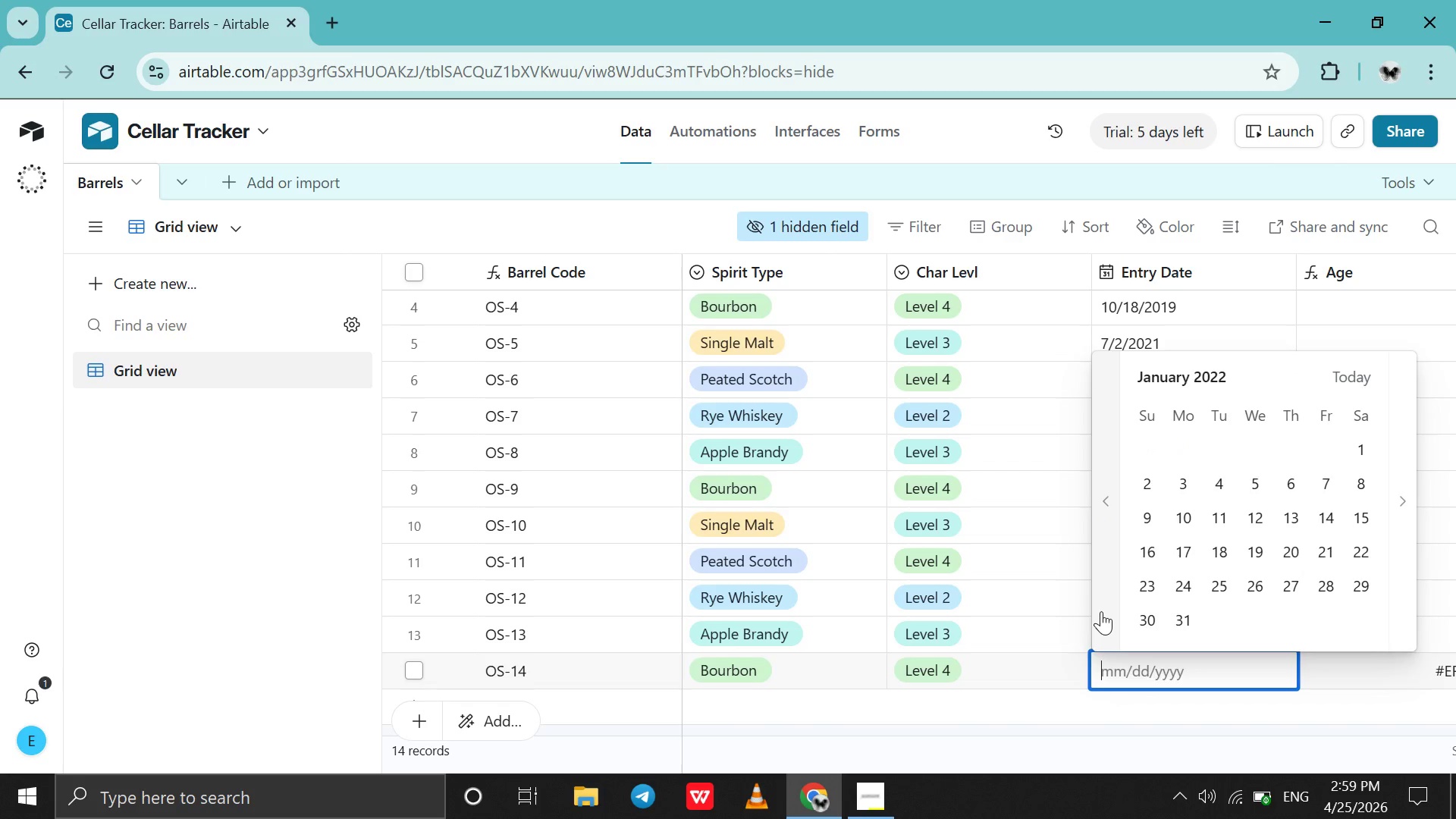 
triple_click([1101, 611])
 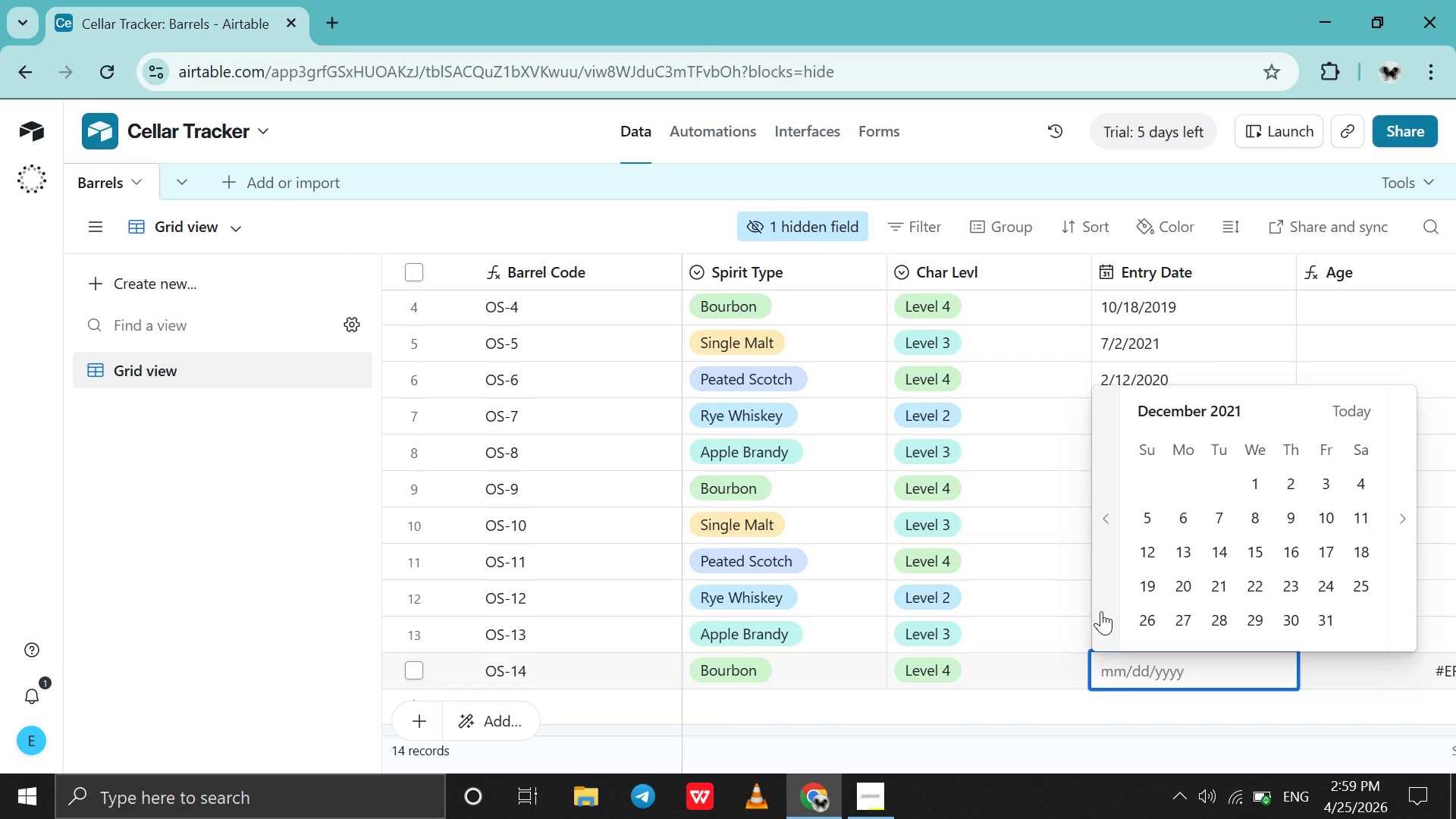 
triple_click([1101, 611])
 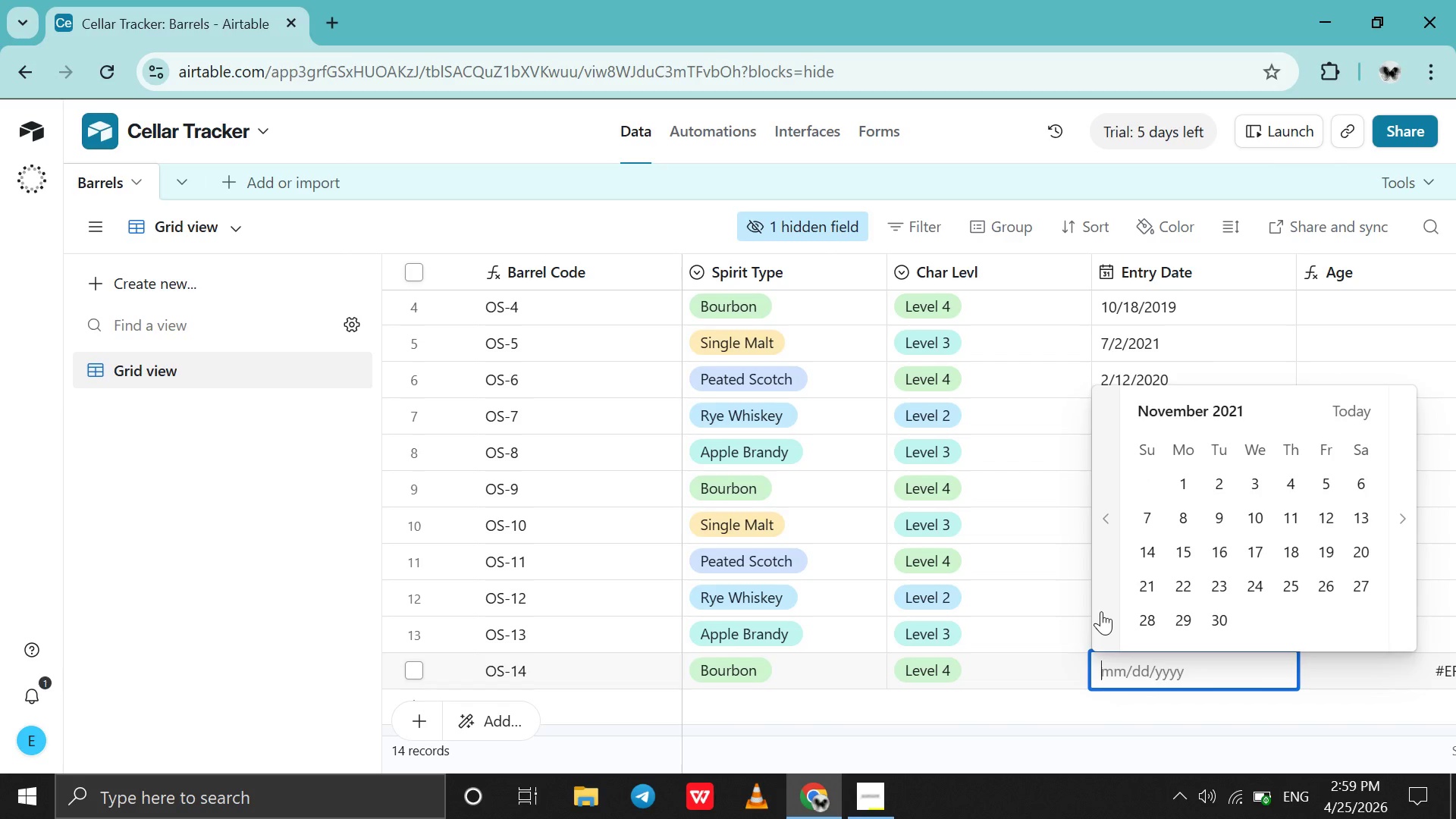 
triple_click([1101, 611])
 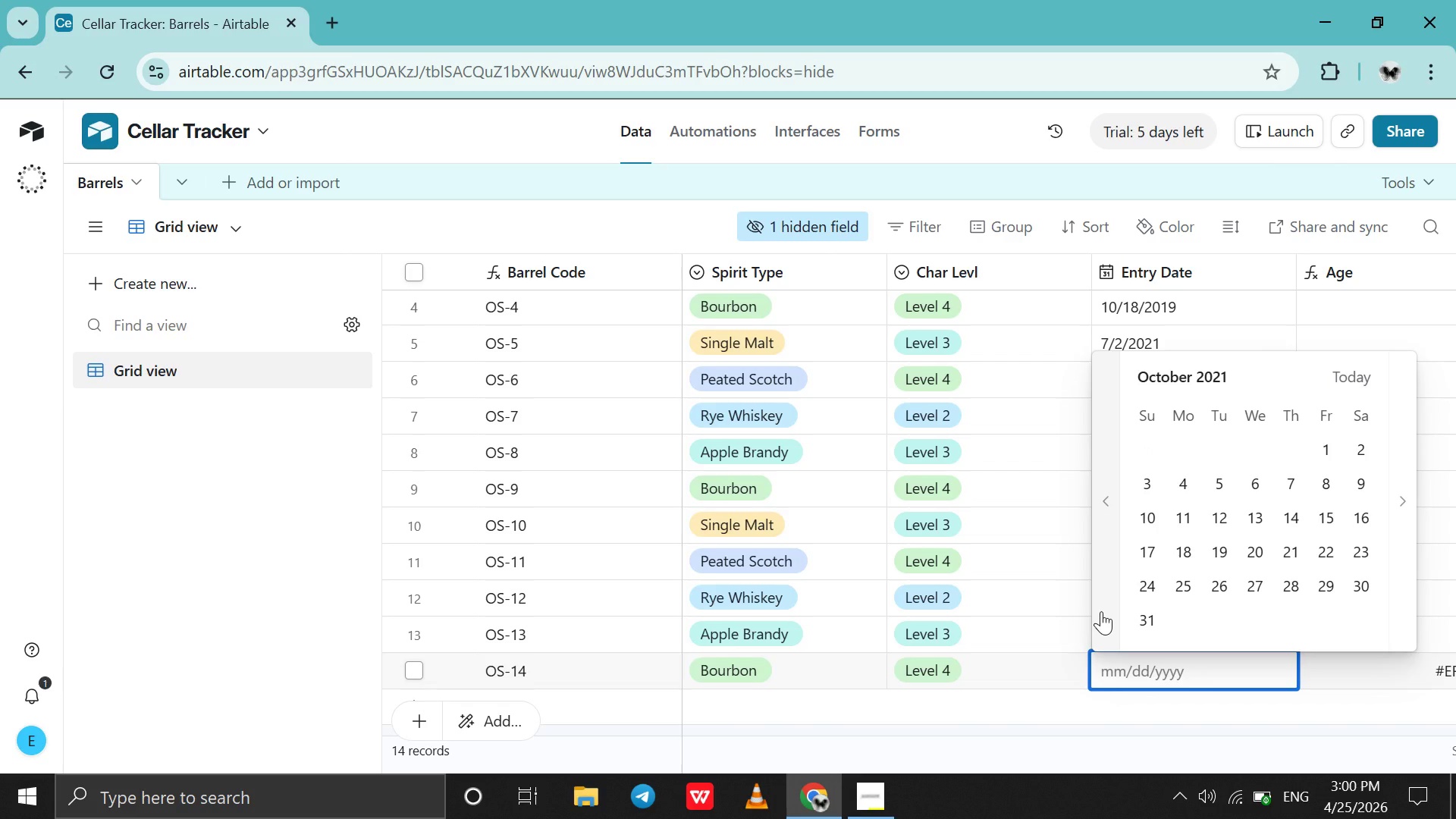 
double_click([1101, 611])
 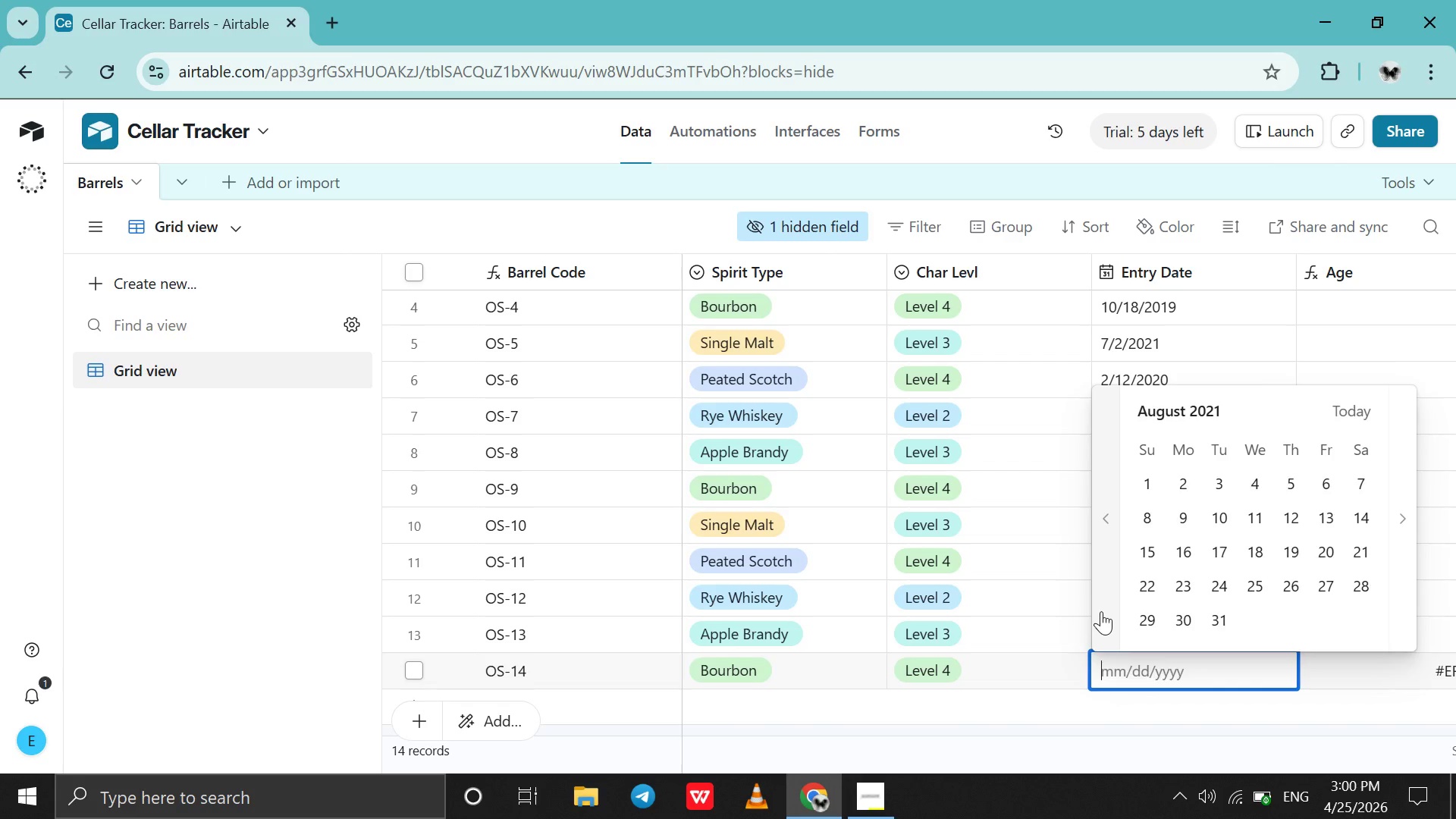 
triple_click([1101, 611])
 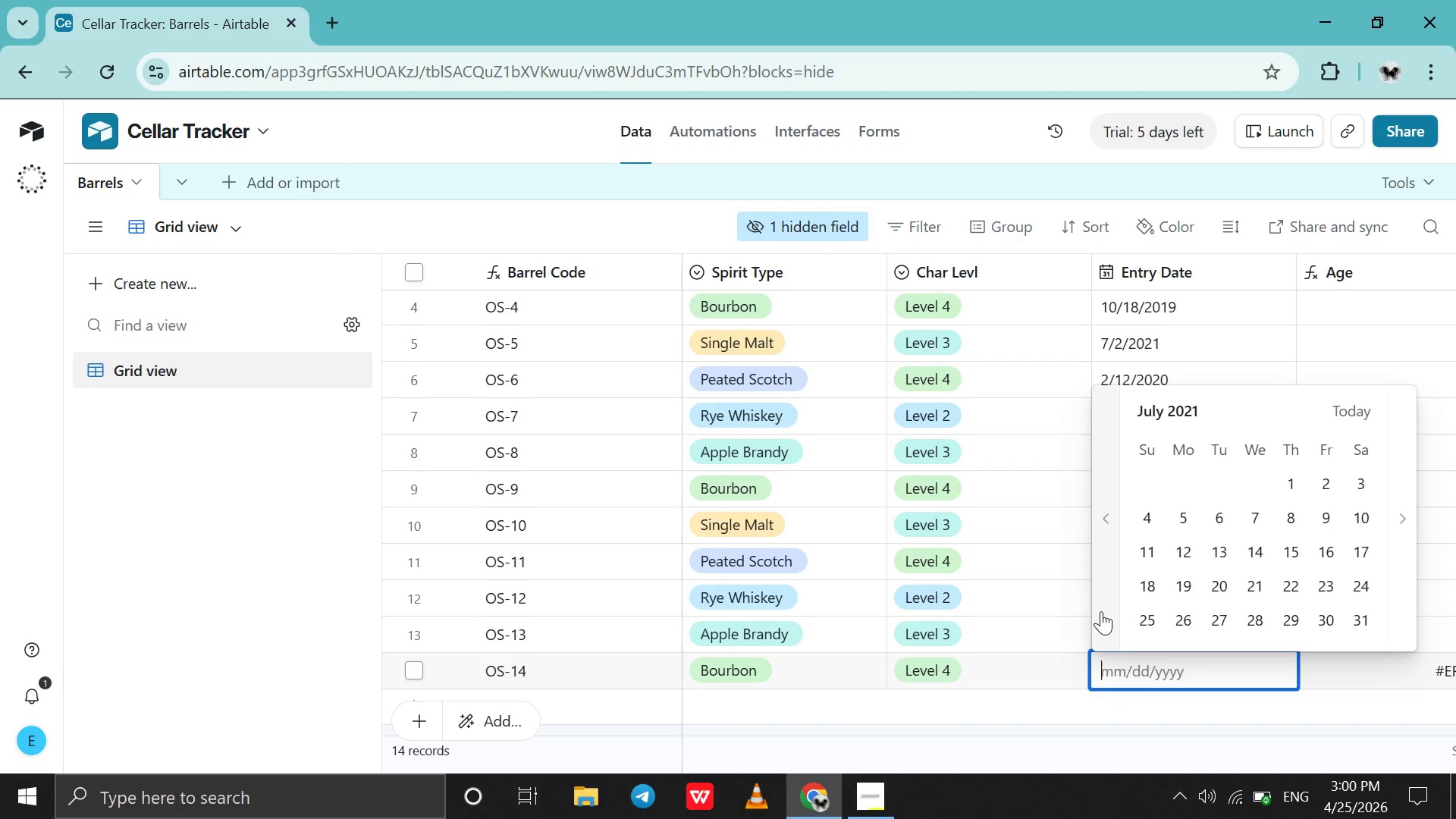 
triple_click([1101, 611])
 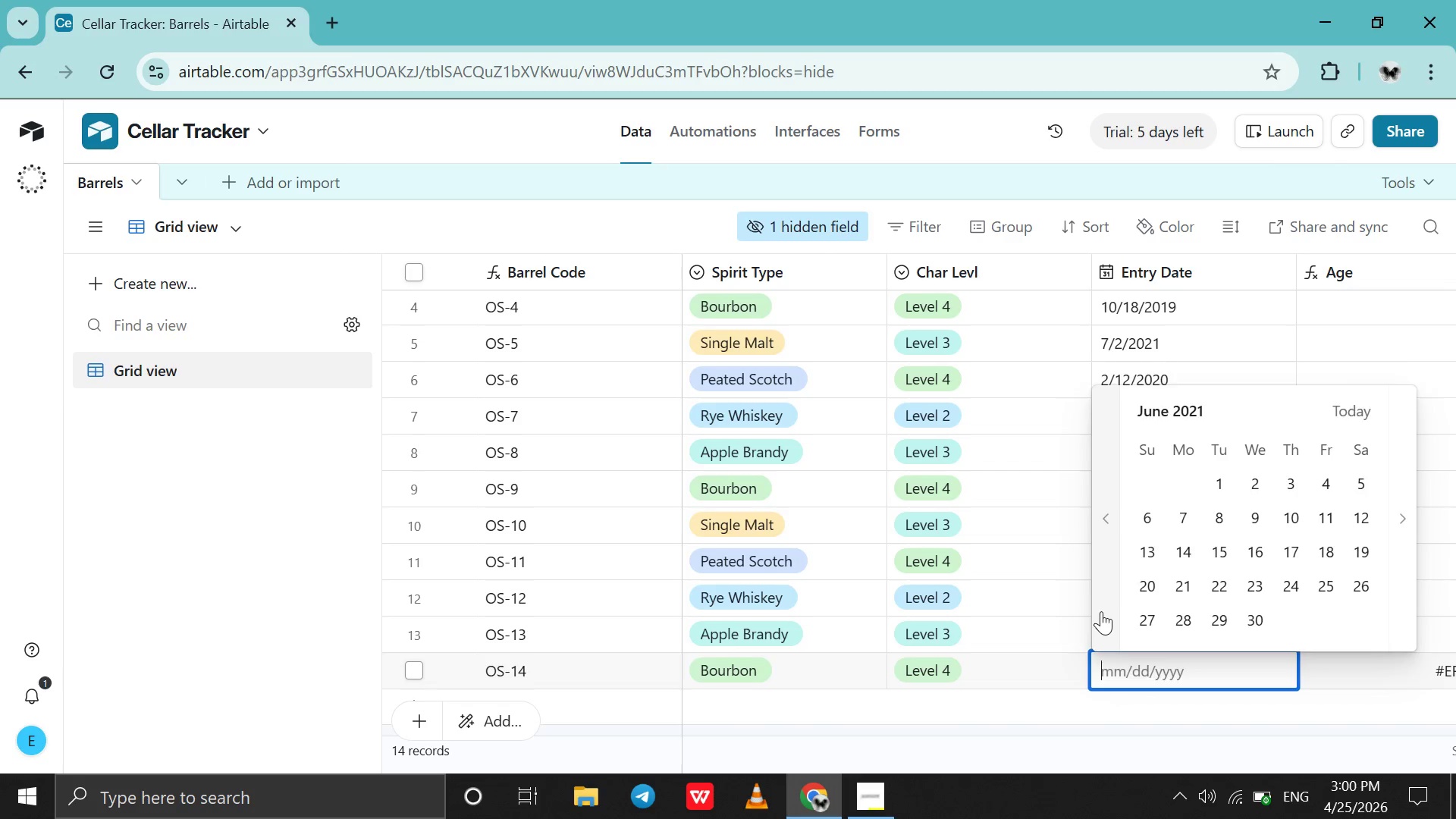 
triple_click([1101, 611])
 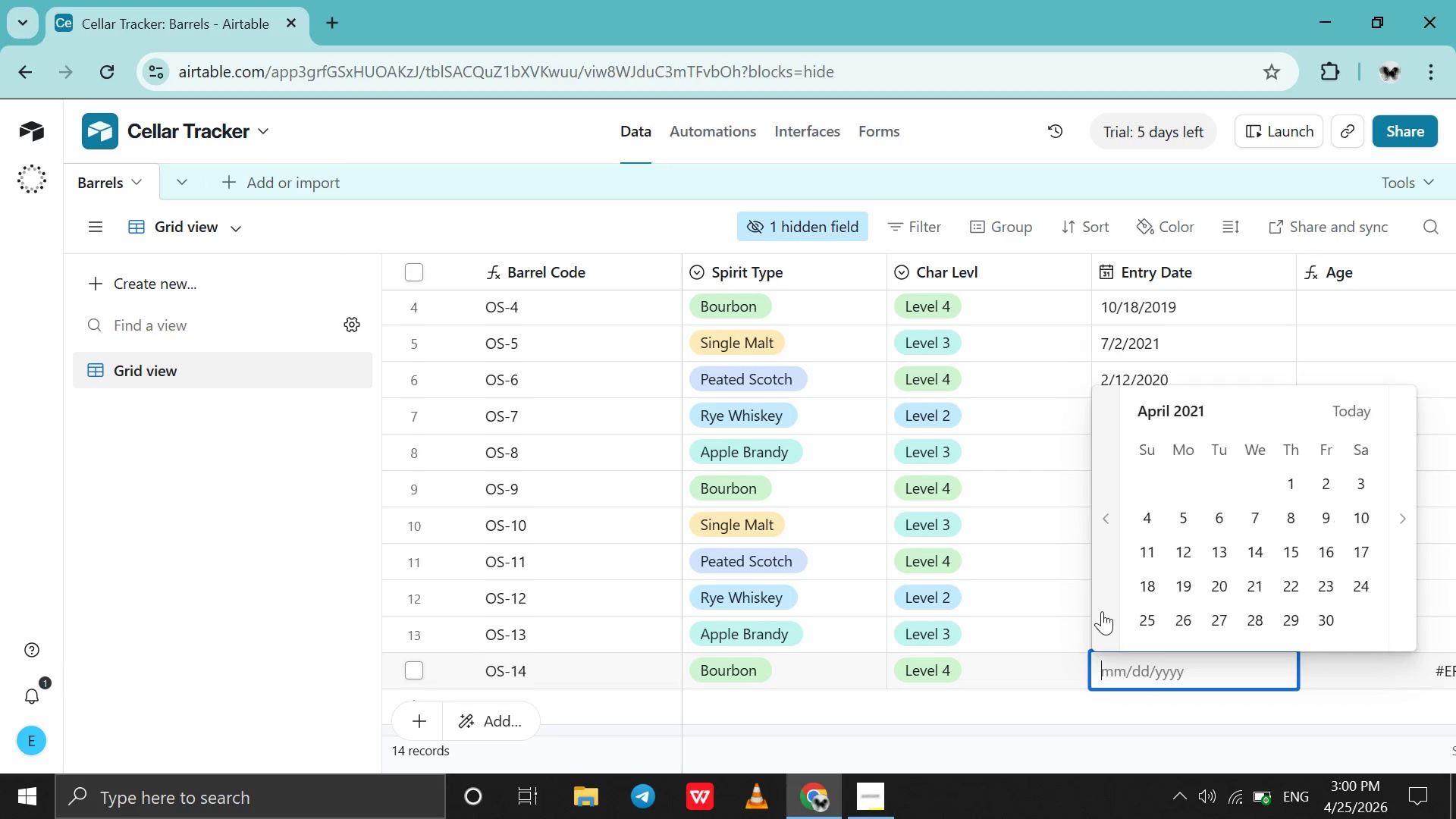 
triple_click([1102, 611])
 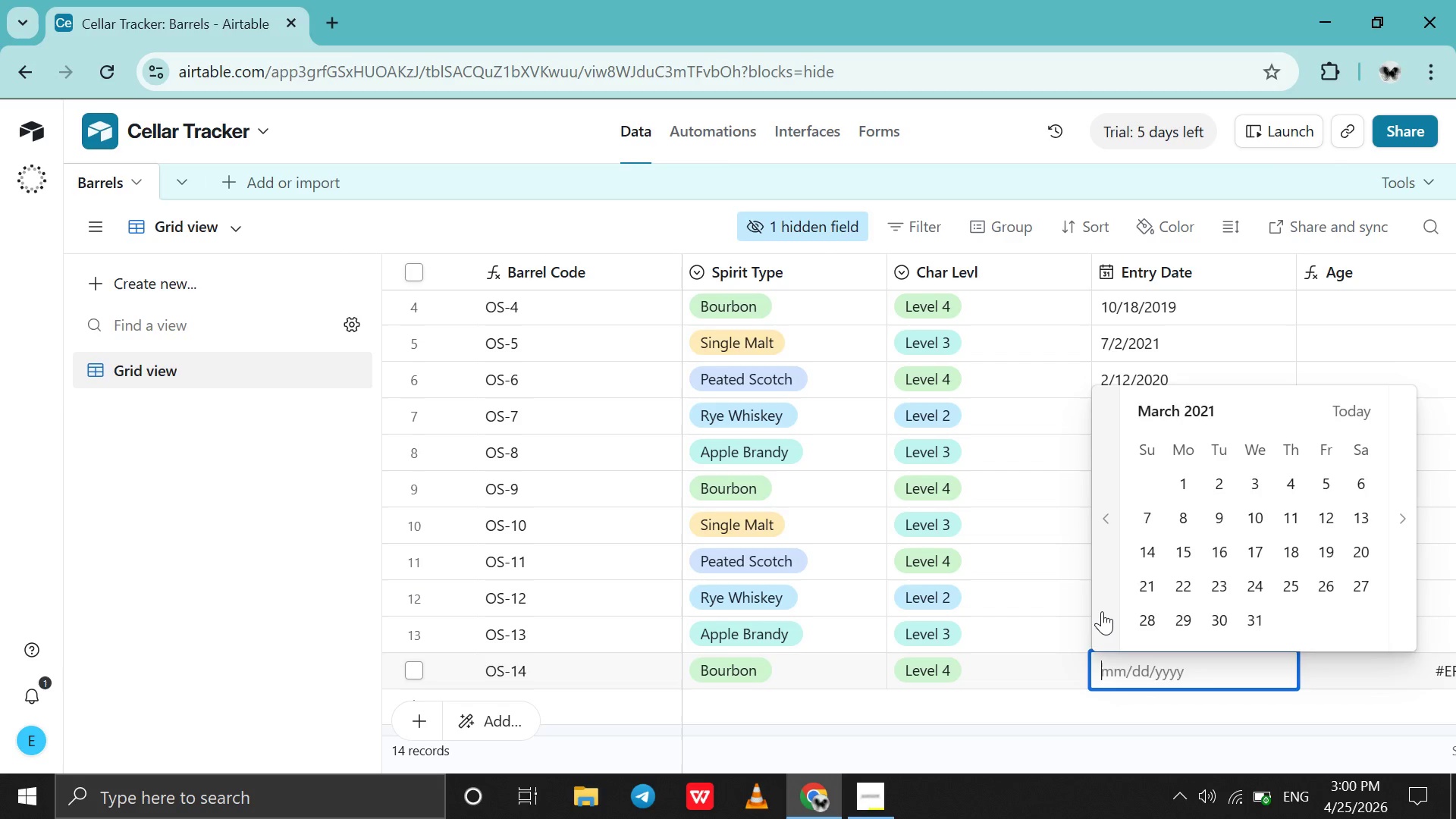 
triple_click([1102, 611])
 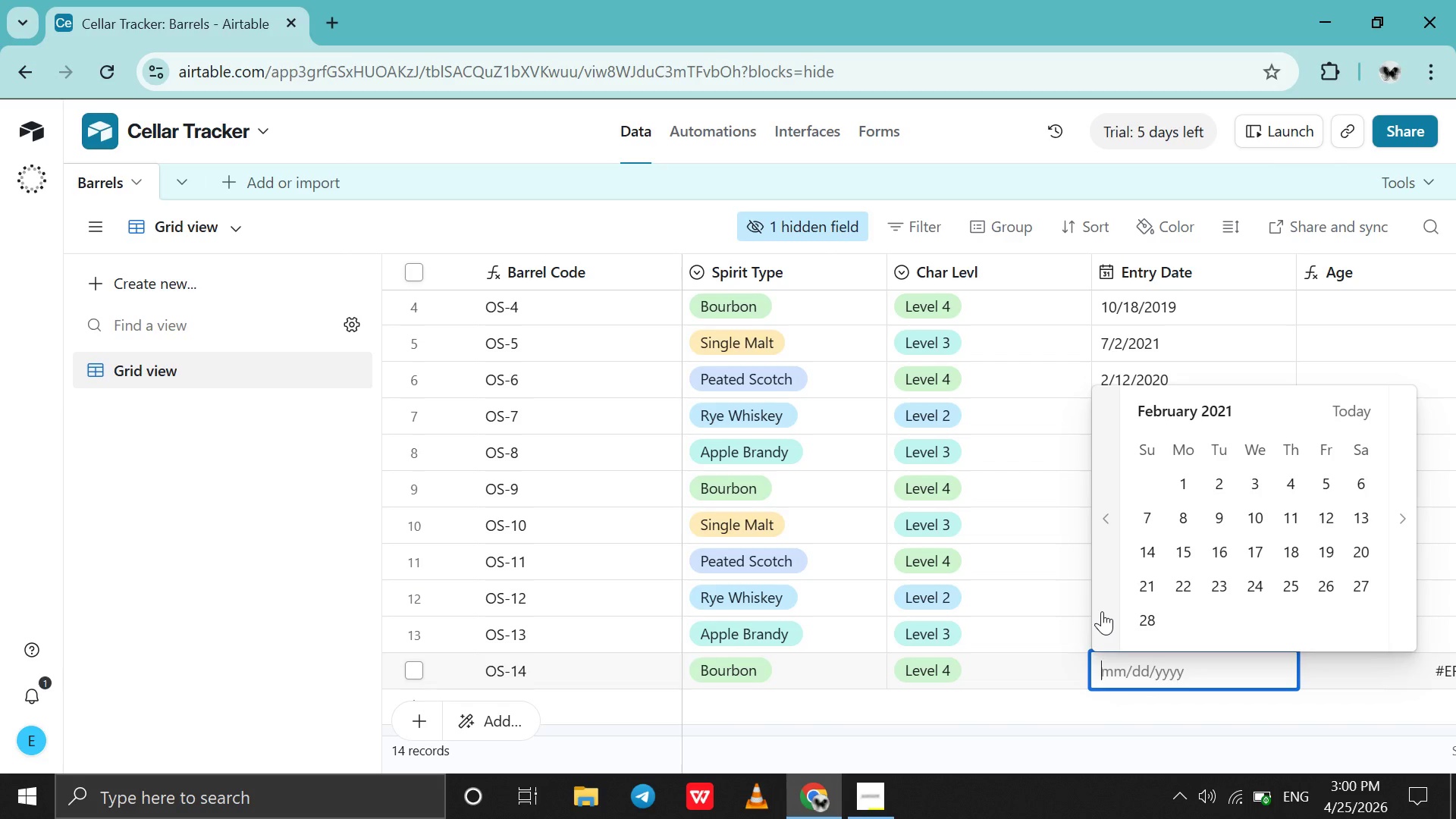 
left_click([1102, 611])
 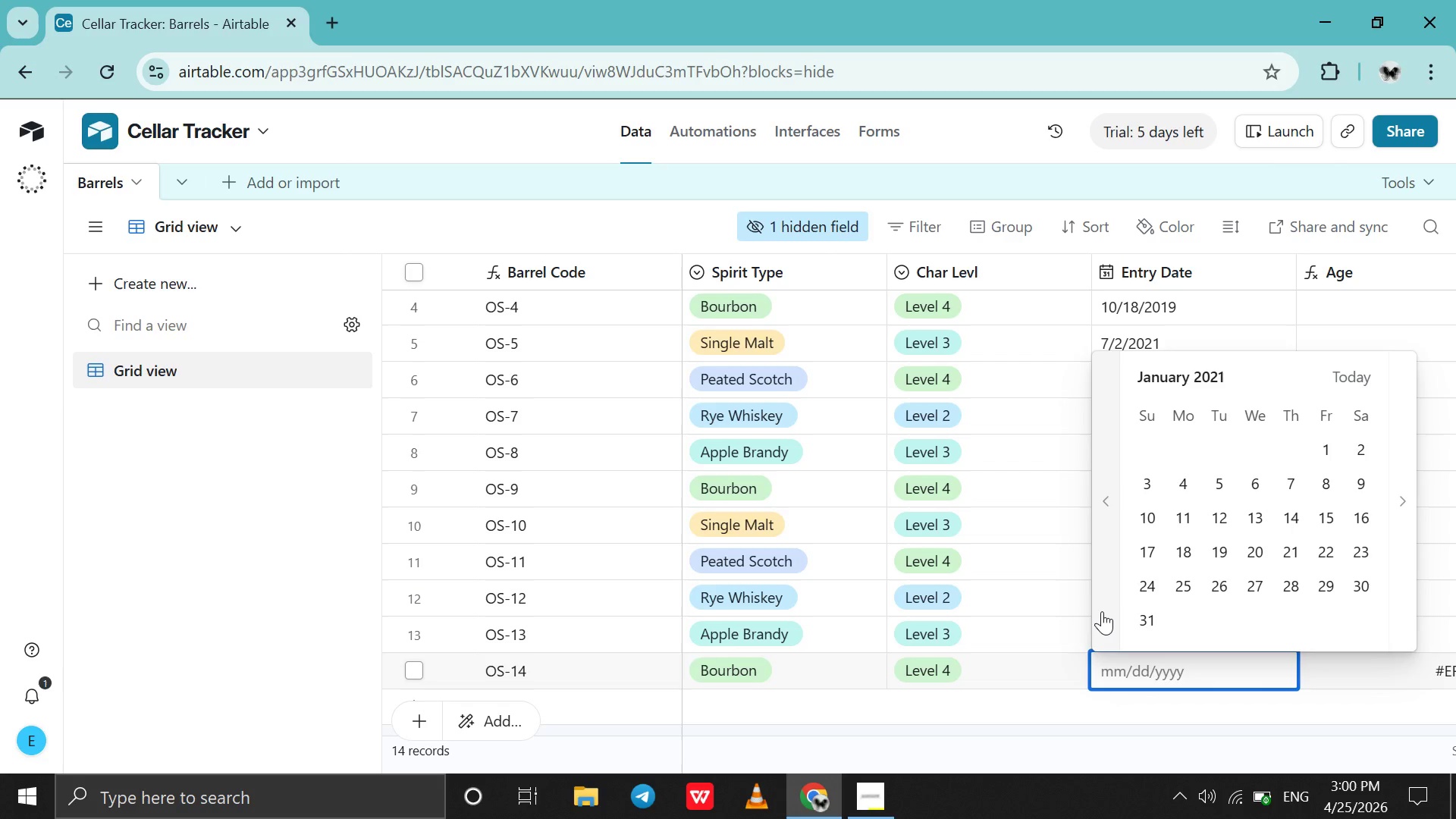 
left_click([1102, 611])
 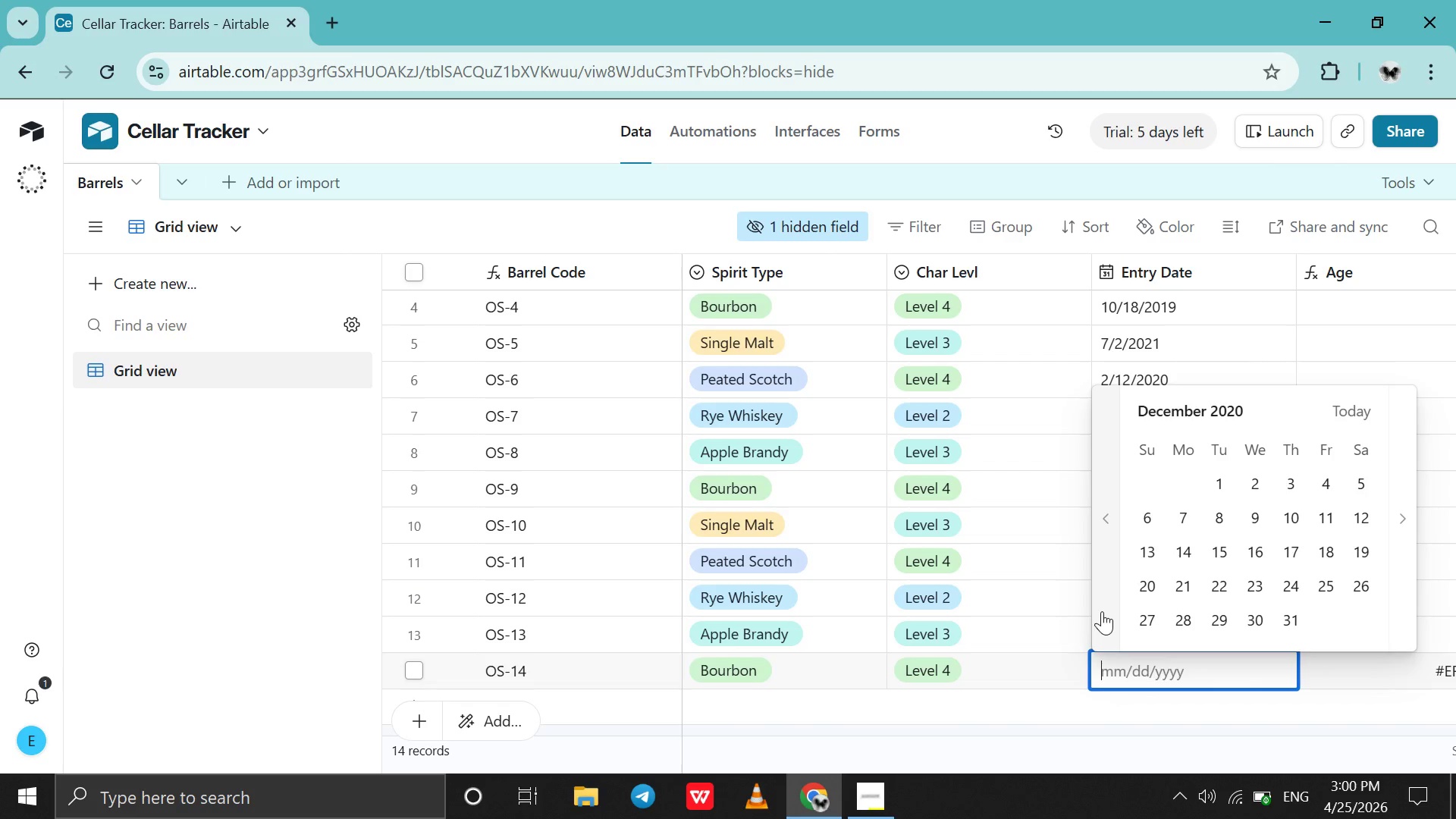 
double_click([1102, 611])
 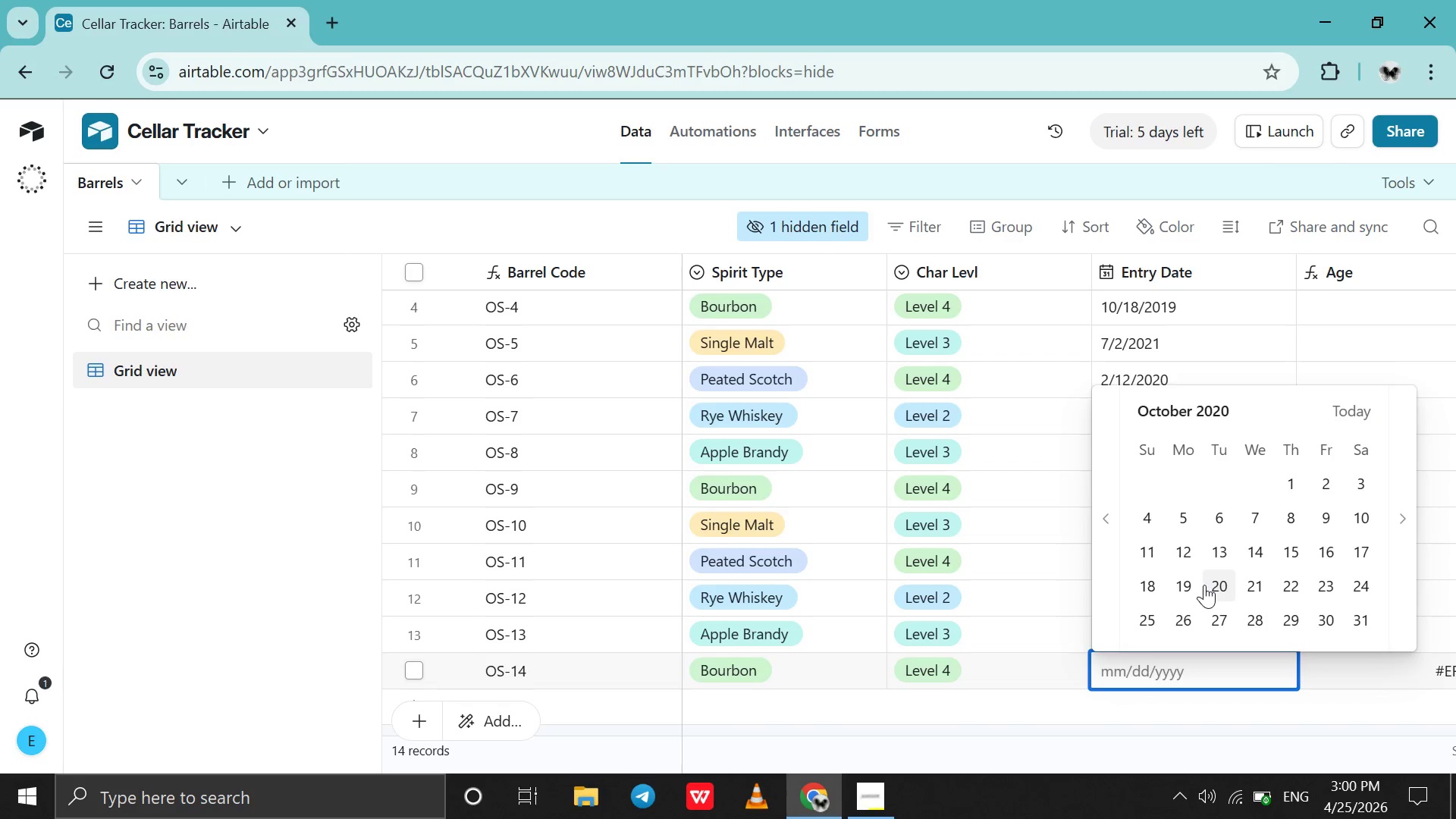 
left_click([1204, 585])
 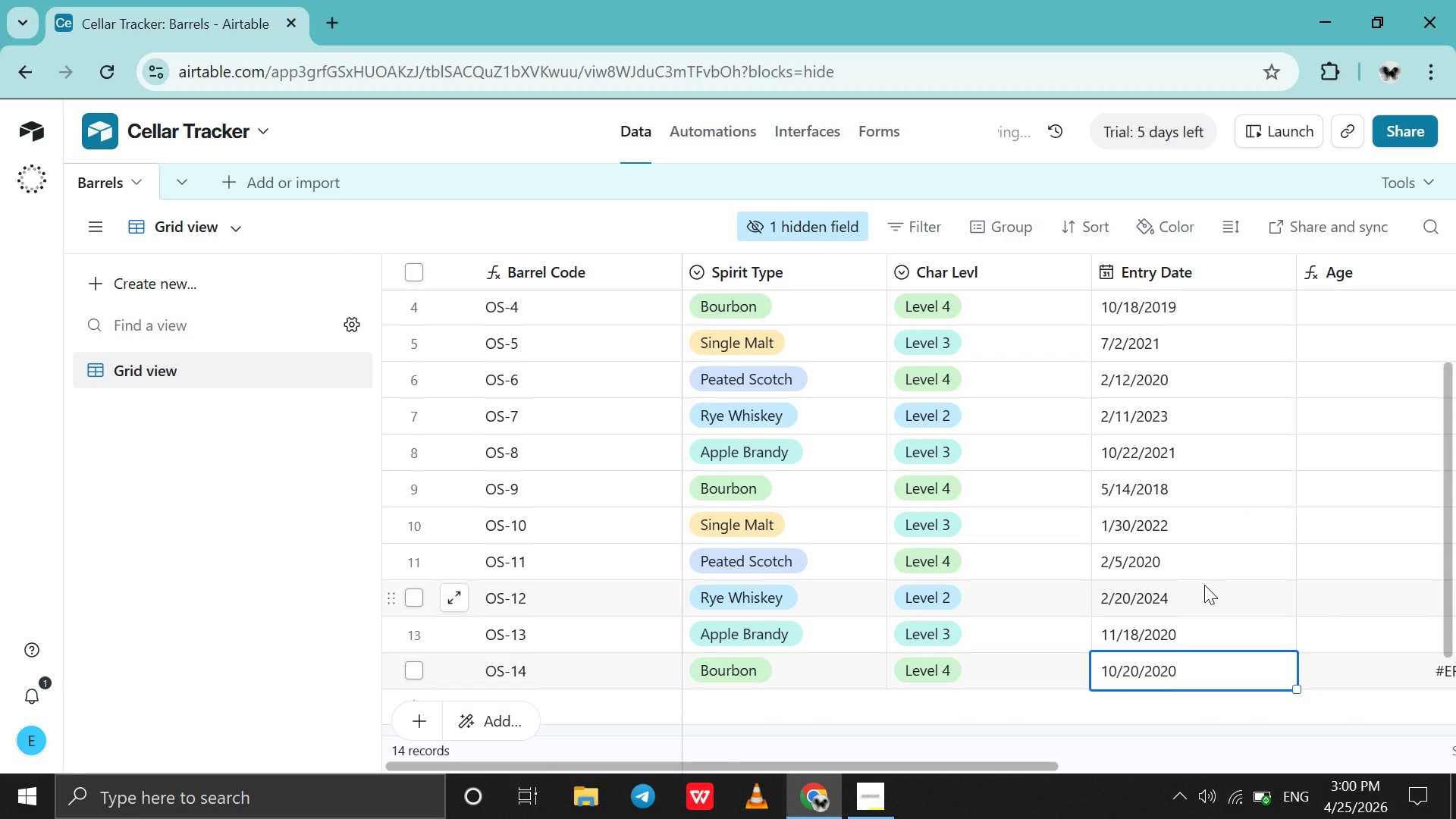 
scroll: coordinate [1204, 585], scroll_direction: down, amount: 2.0
 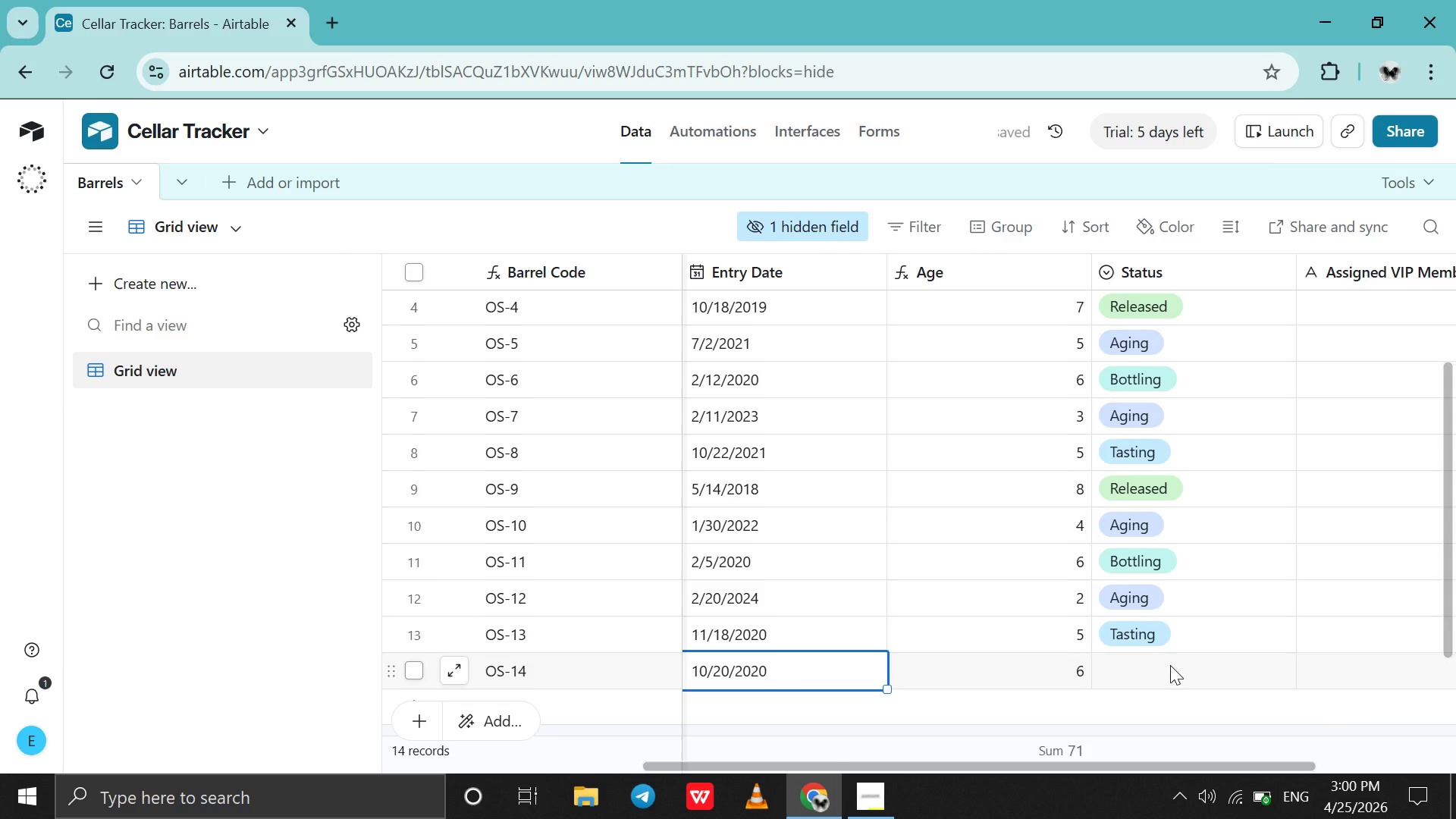 
double_click([1170, 665])
 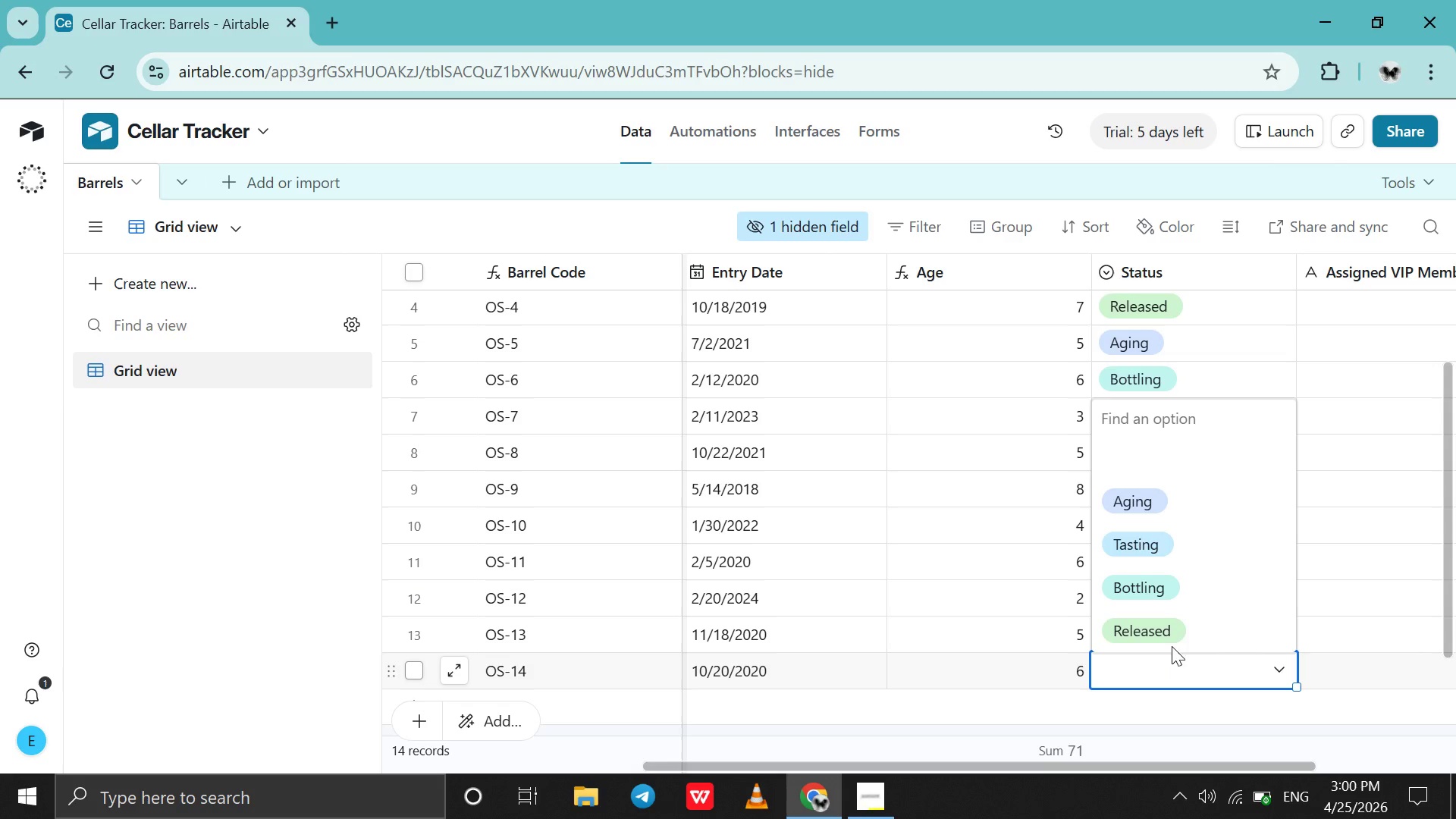 
left_click([1150, 593])
 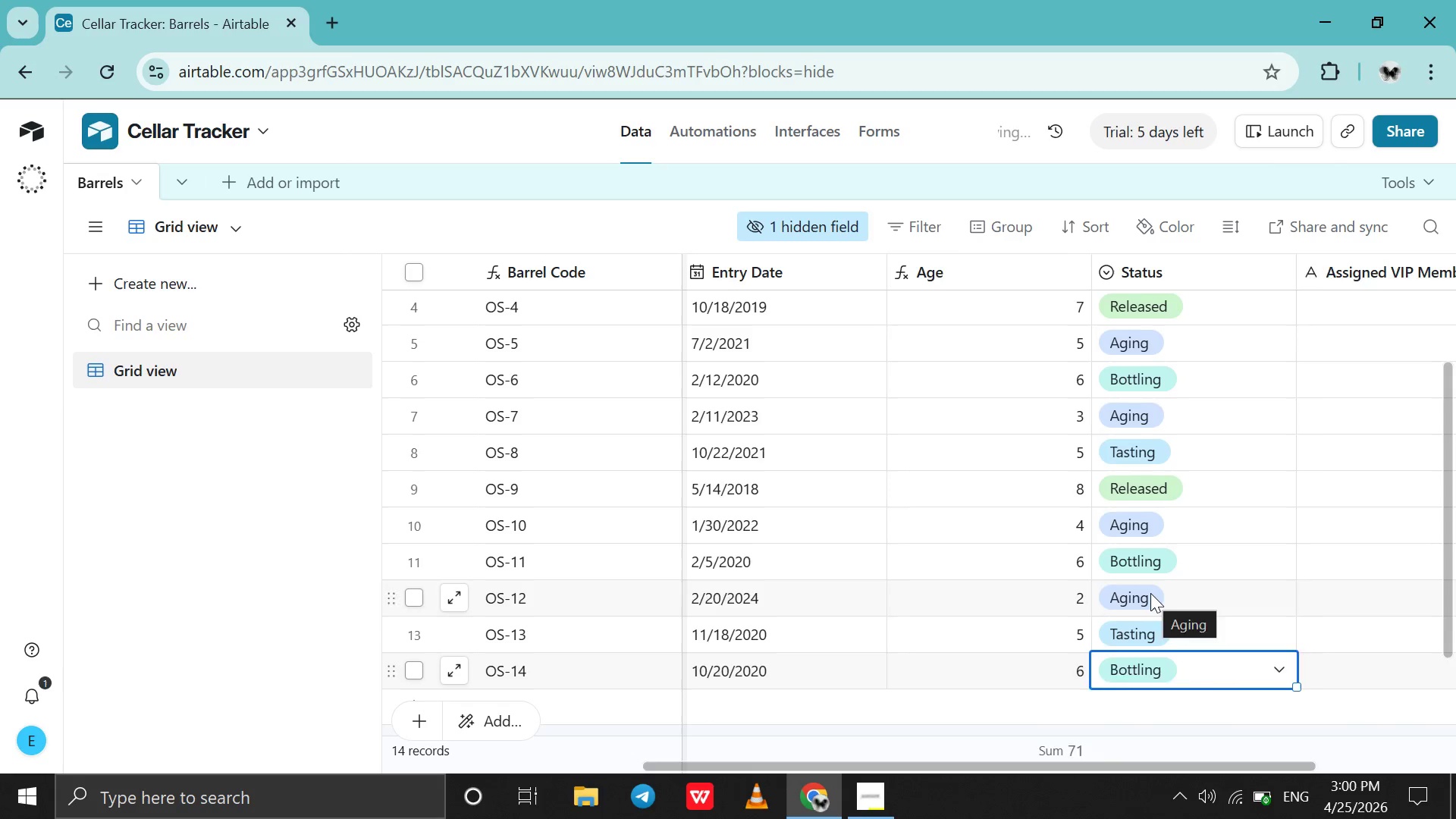 
scroll: coordinate [1150, 593], scroll_direction: none, amount: 0.0
 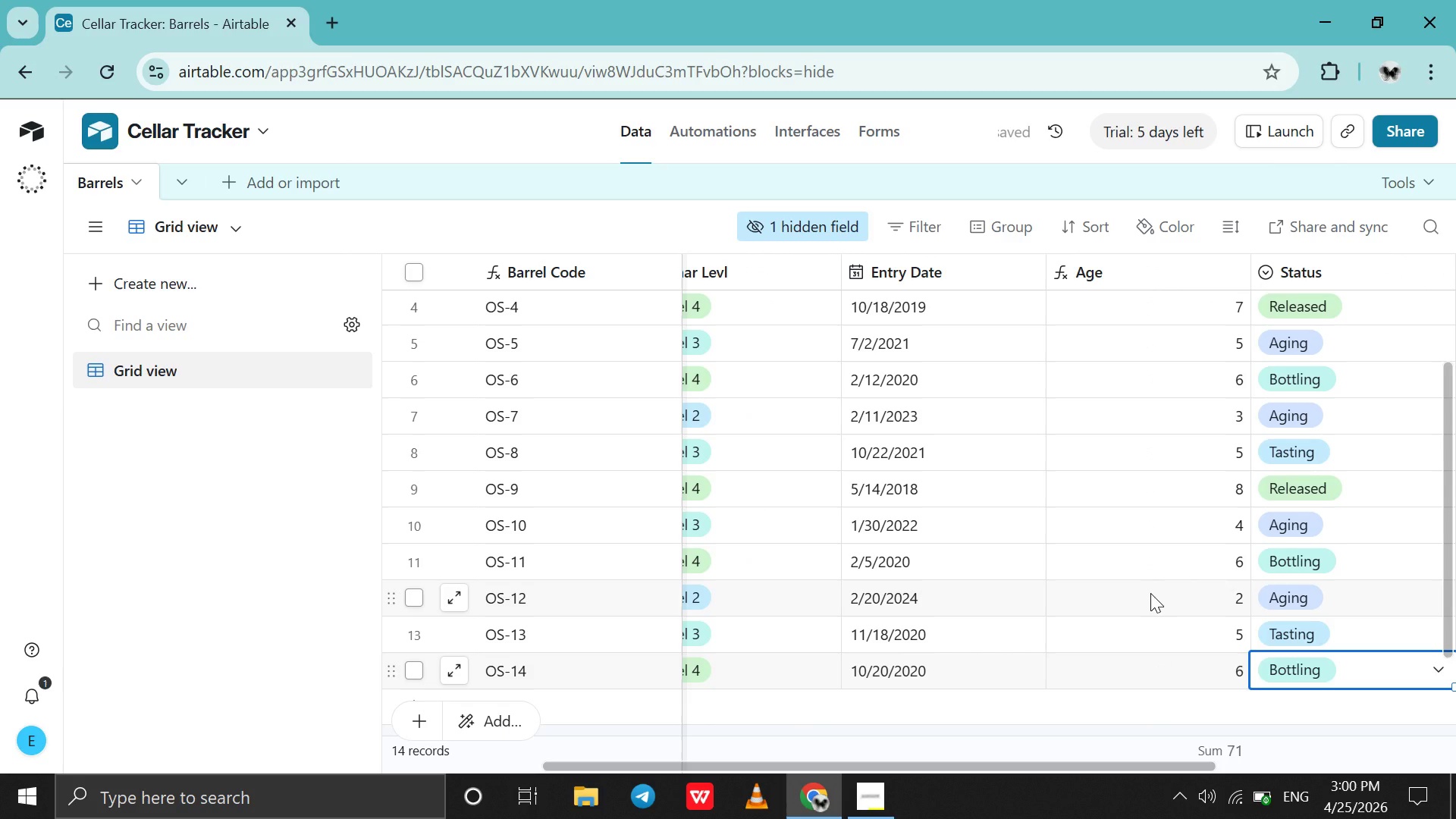 
scroll: coordinate [1150, 593], scroll_direction: down, amount: 2.0
 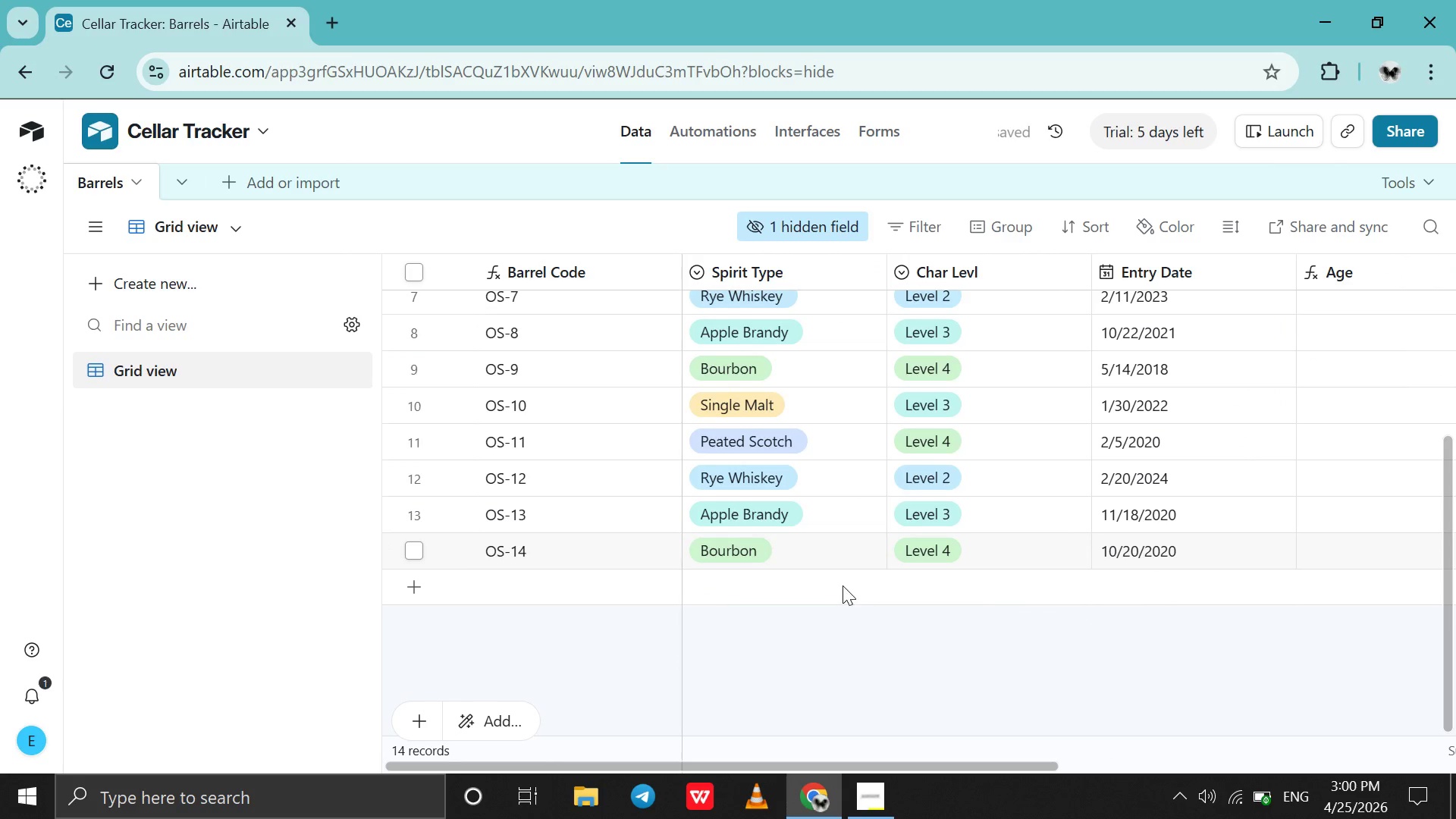 
double_click([843, 585])
 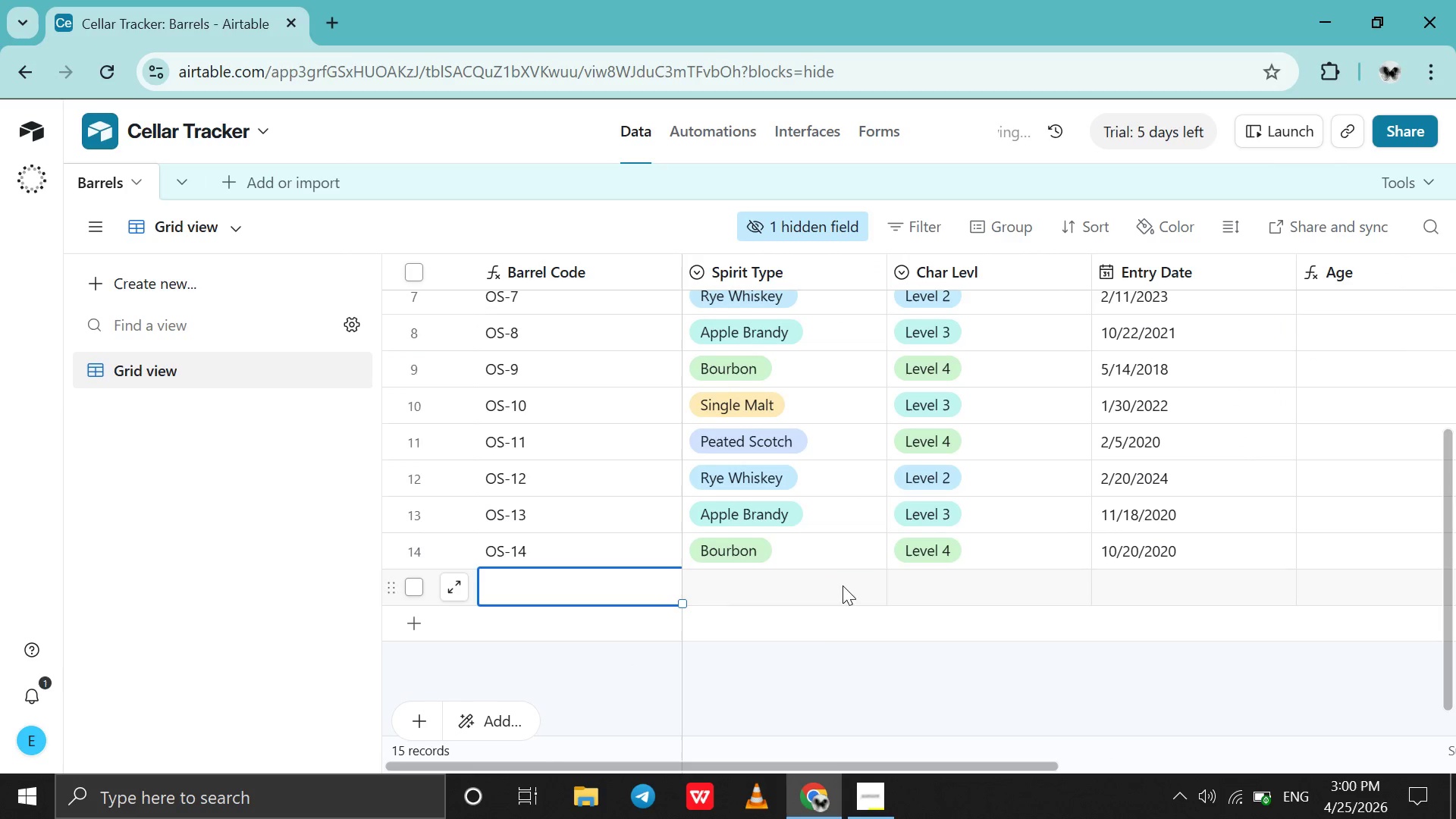 
double_click([843, 585])
 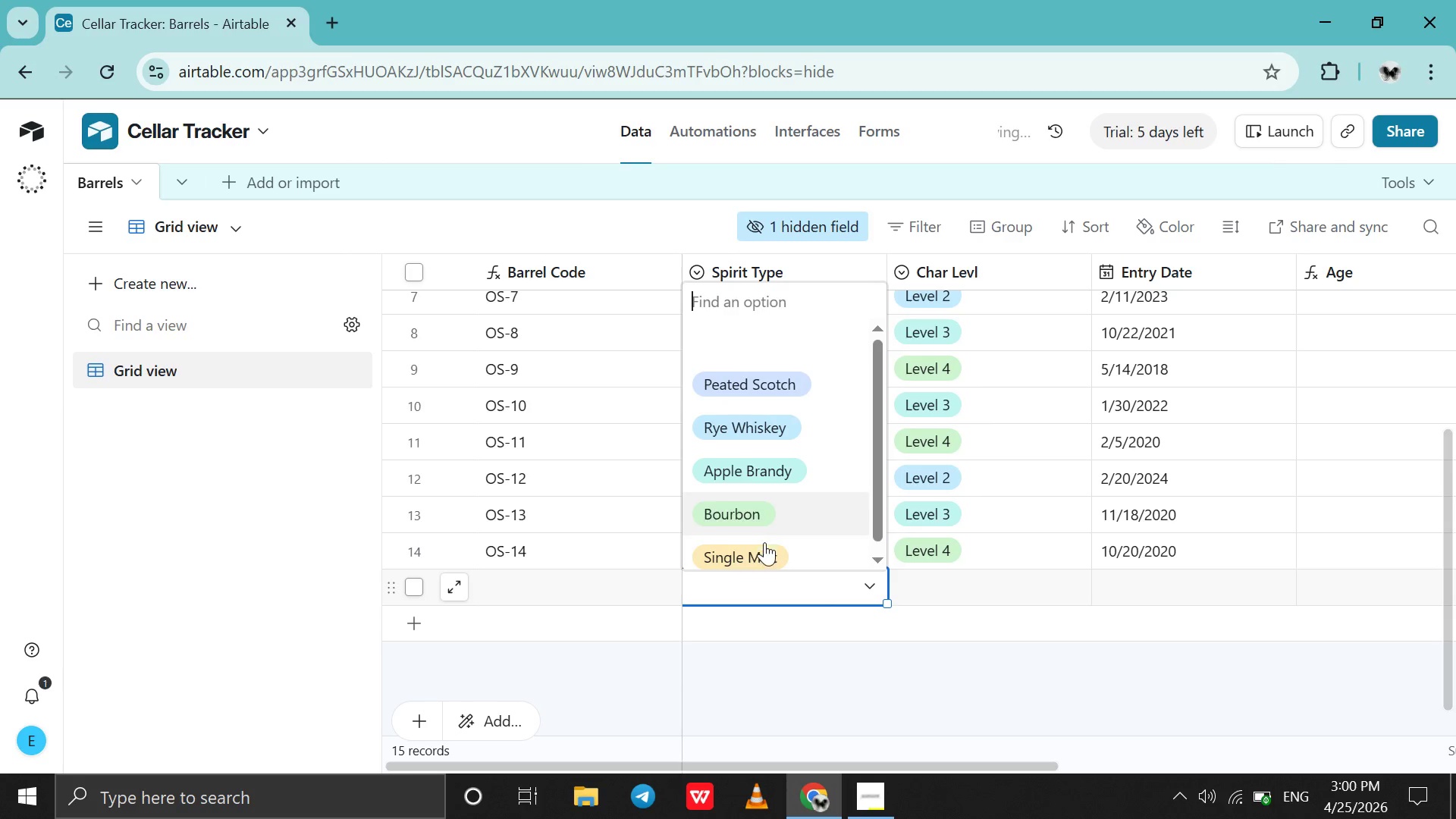 
left_click([767, 556])
 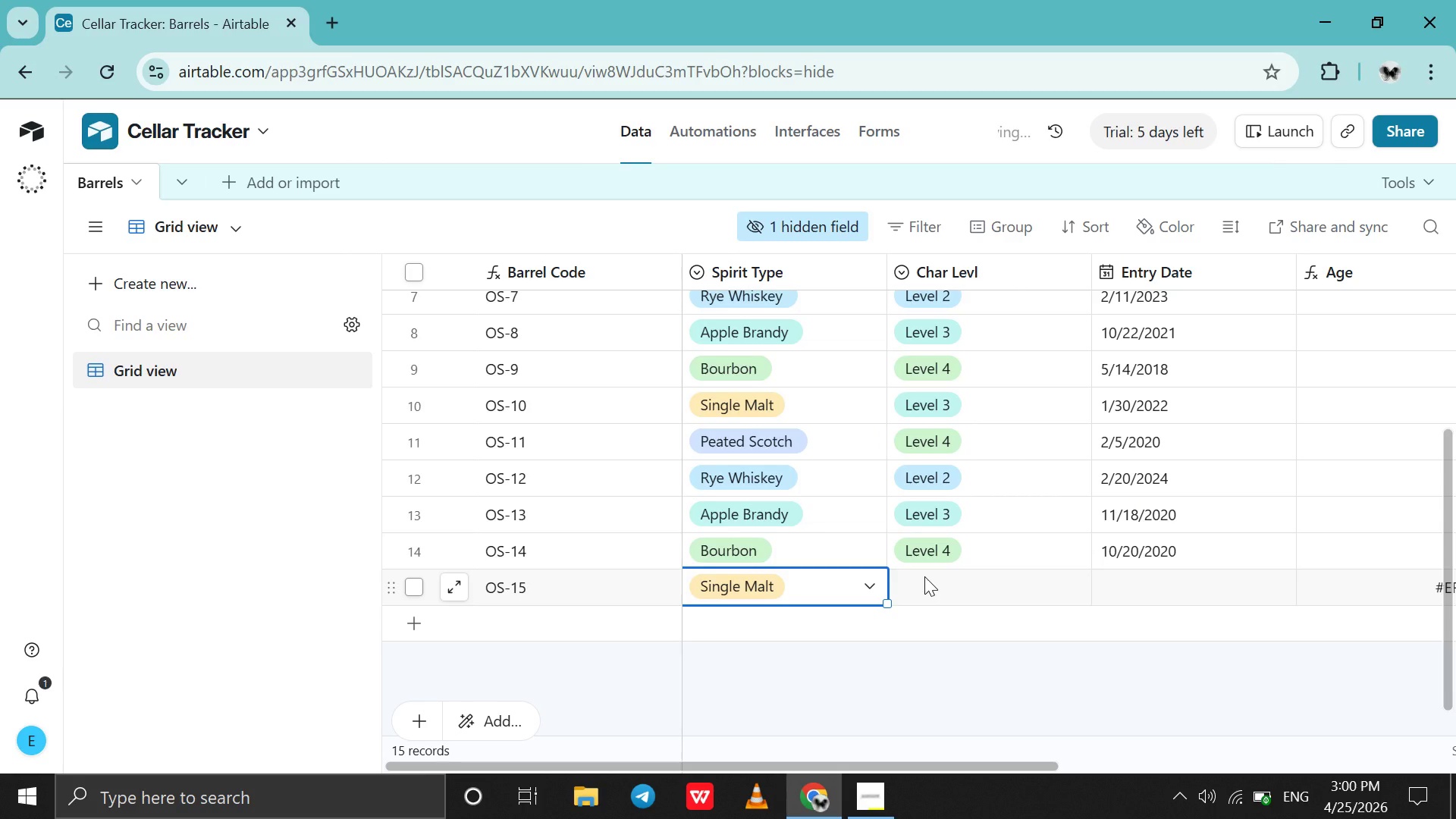 
double_click([924, 576])
 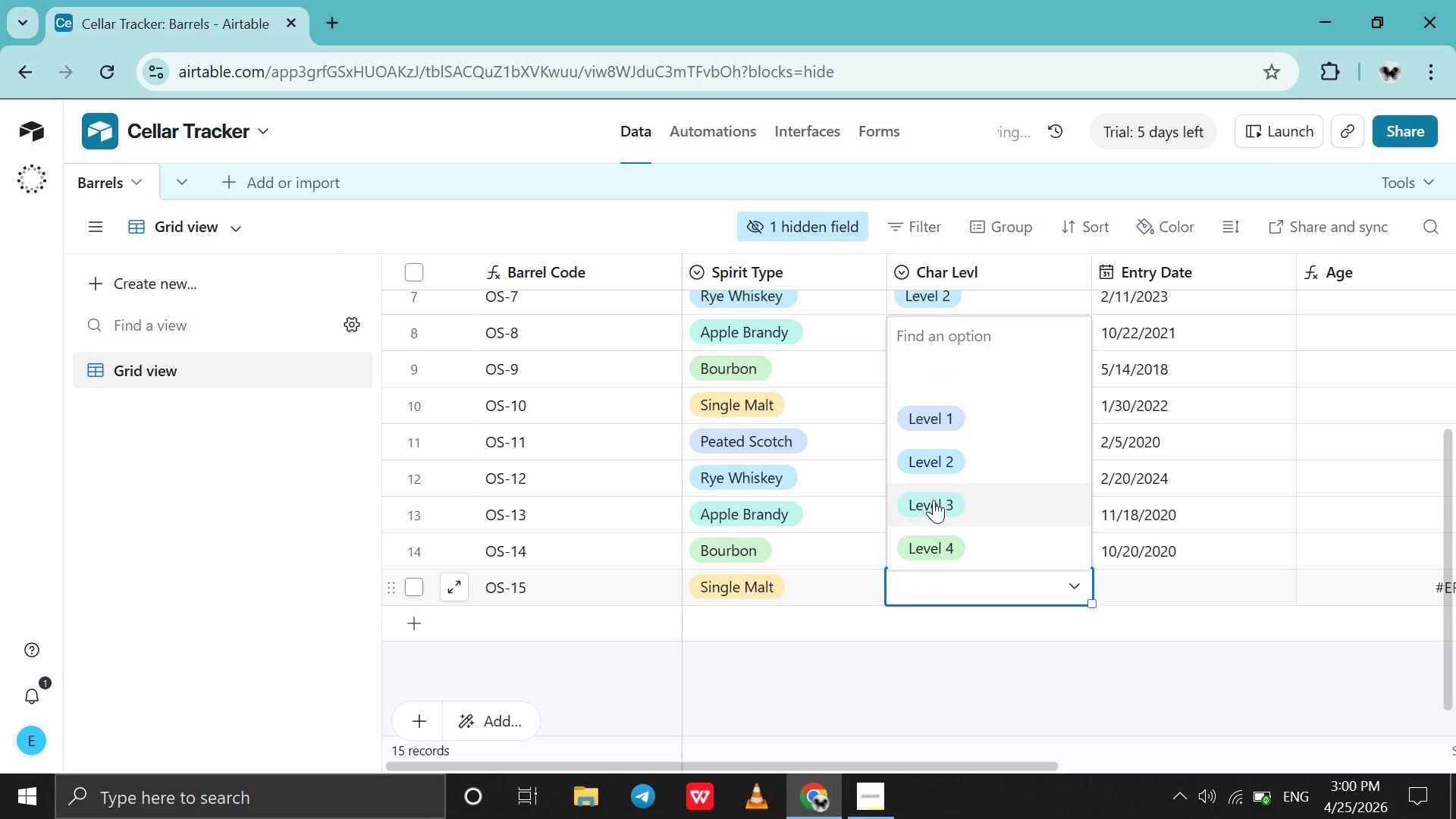 
left_click([934, 497])
 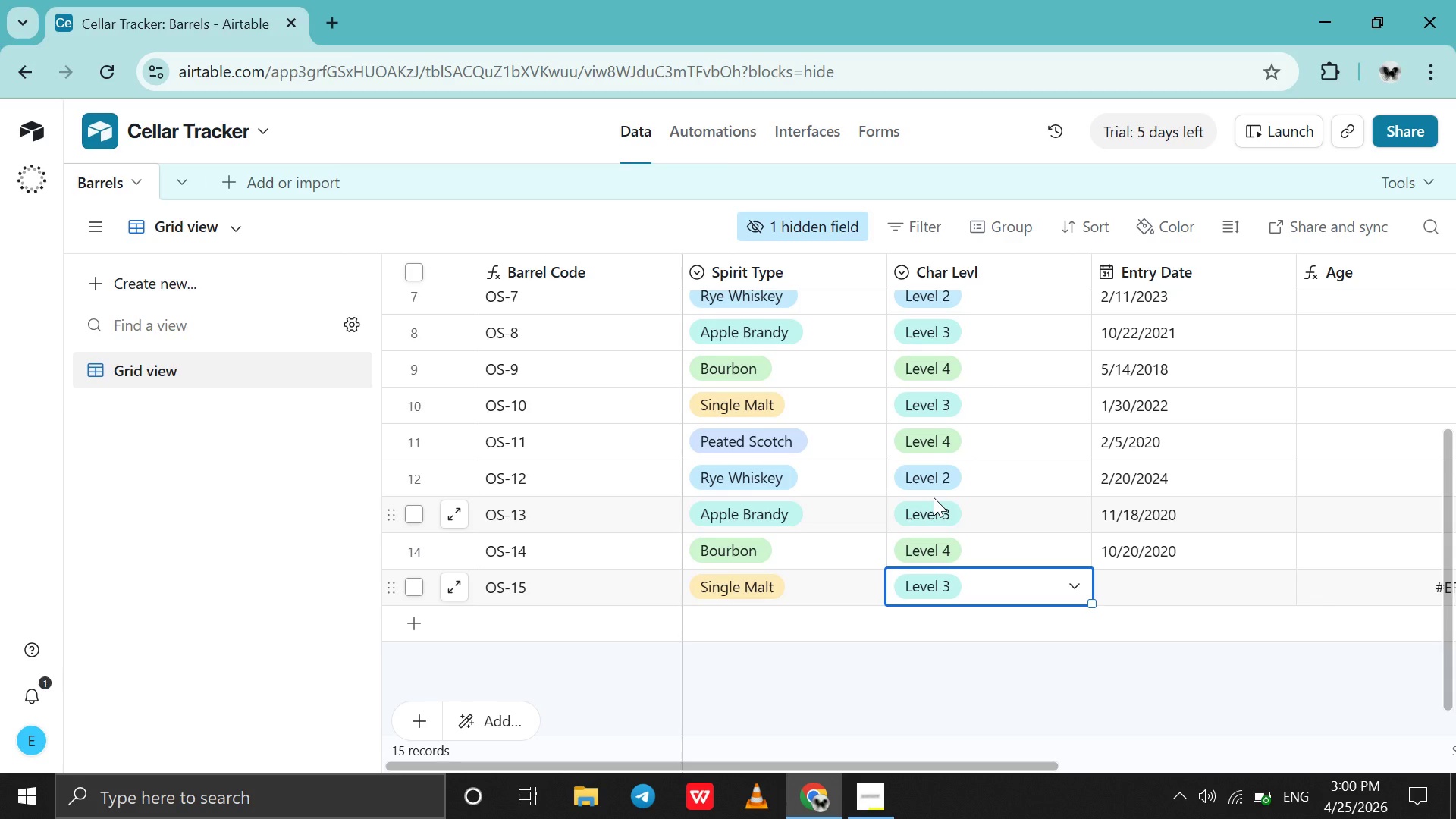 
wait(22.34)
 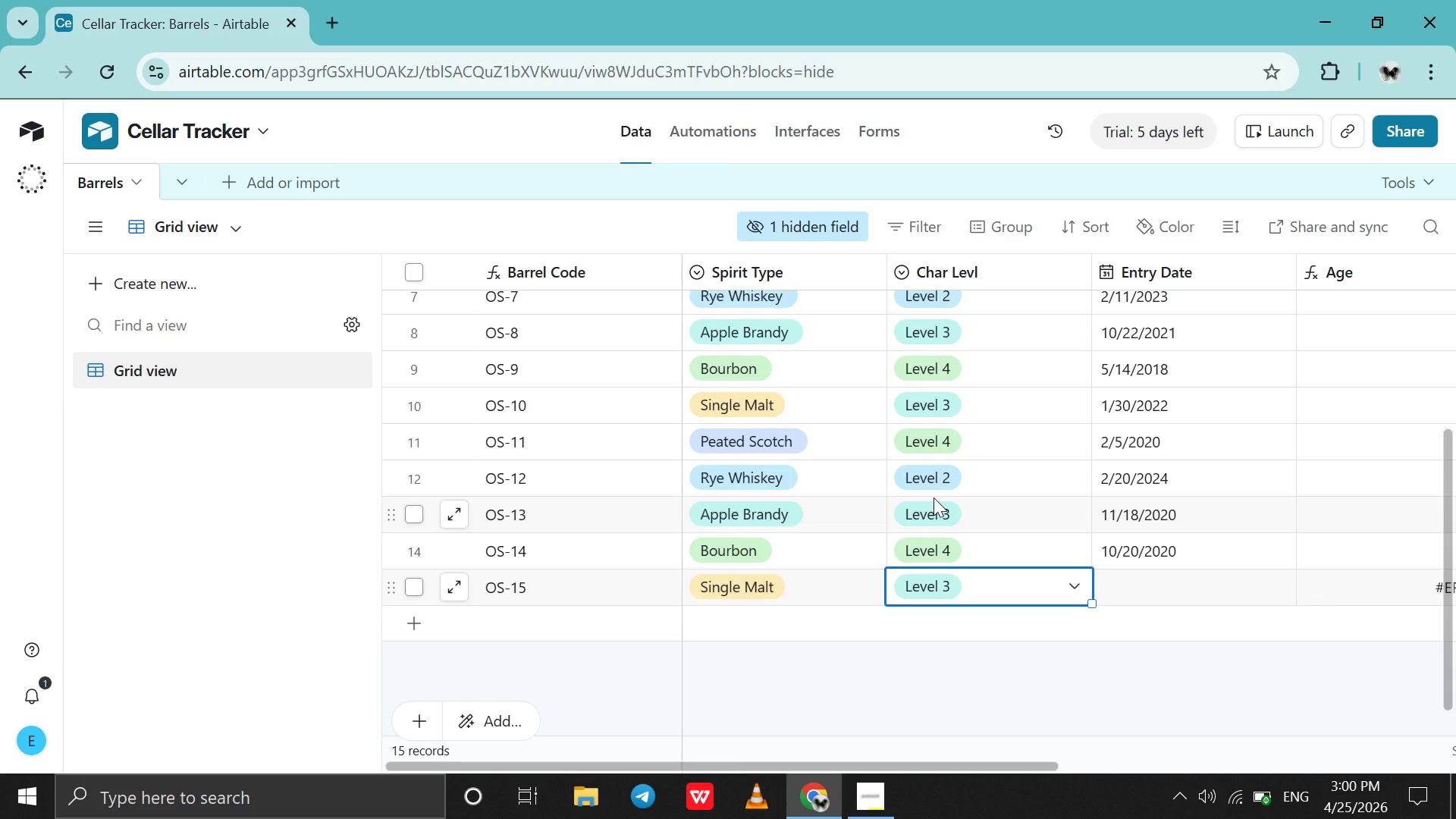 
double_click([1127, 576])
 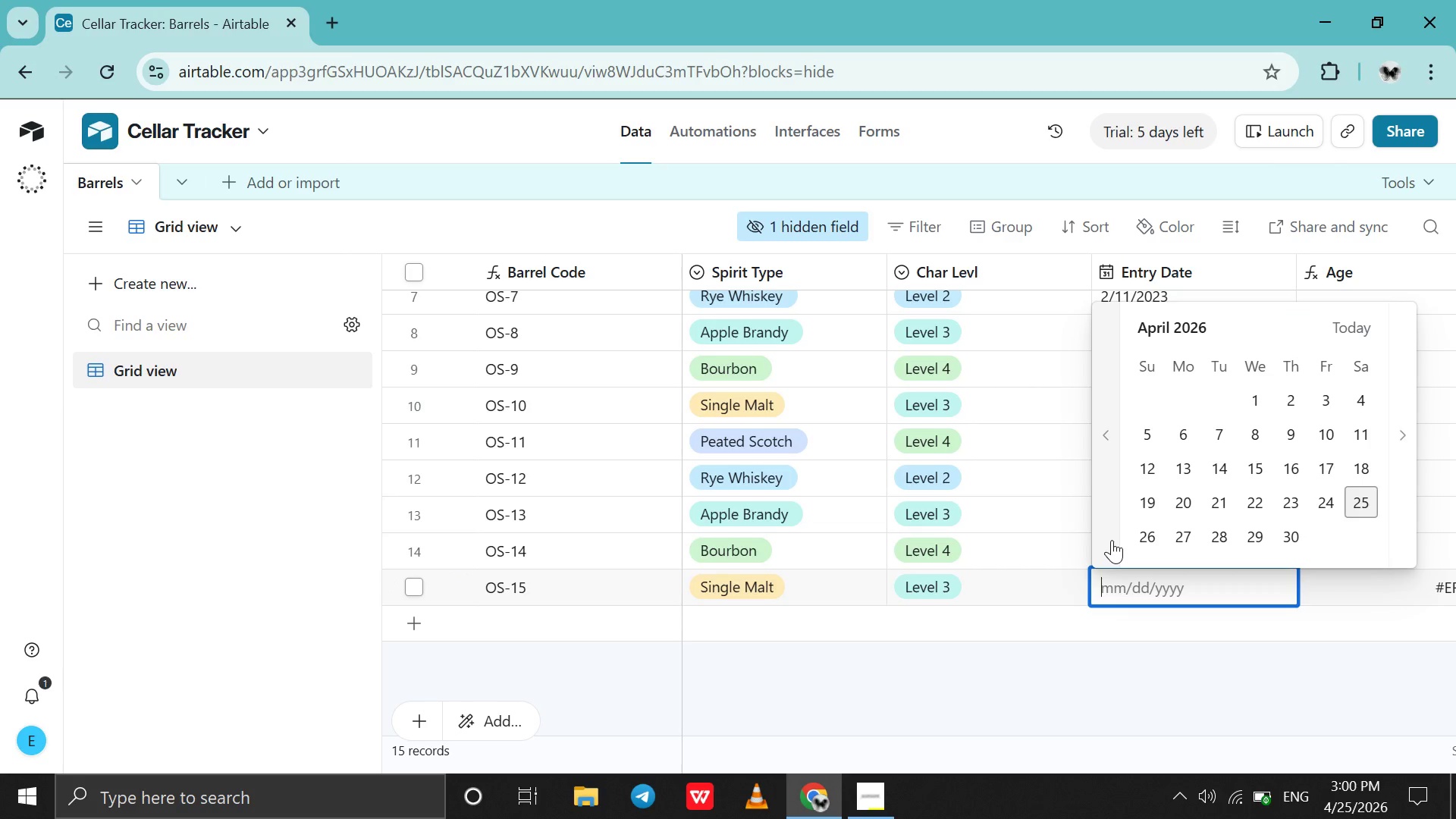 
double_click([1112, 540])
 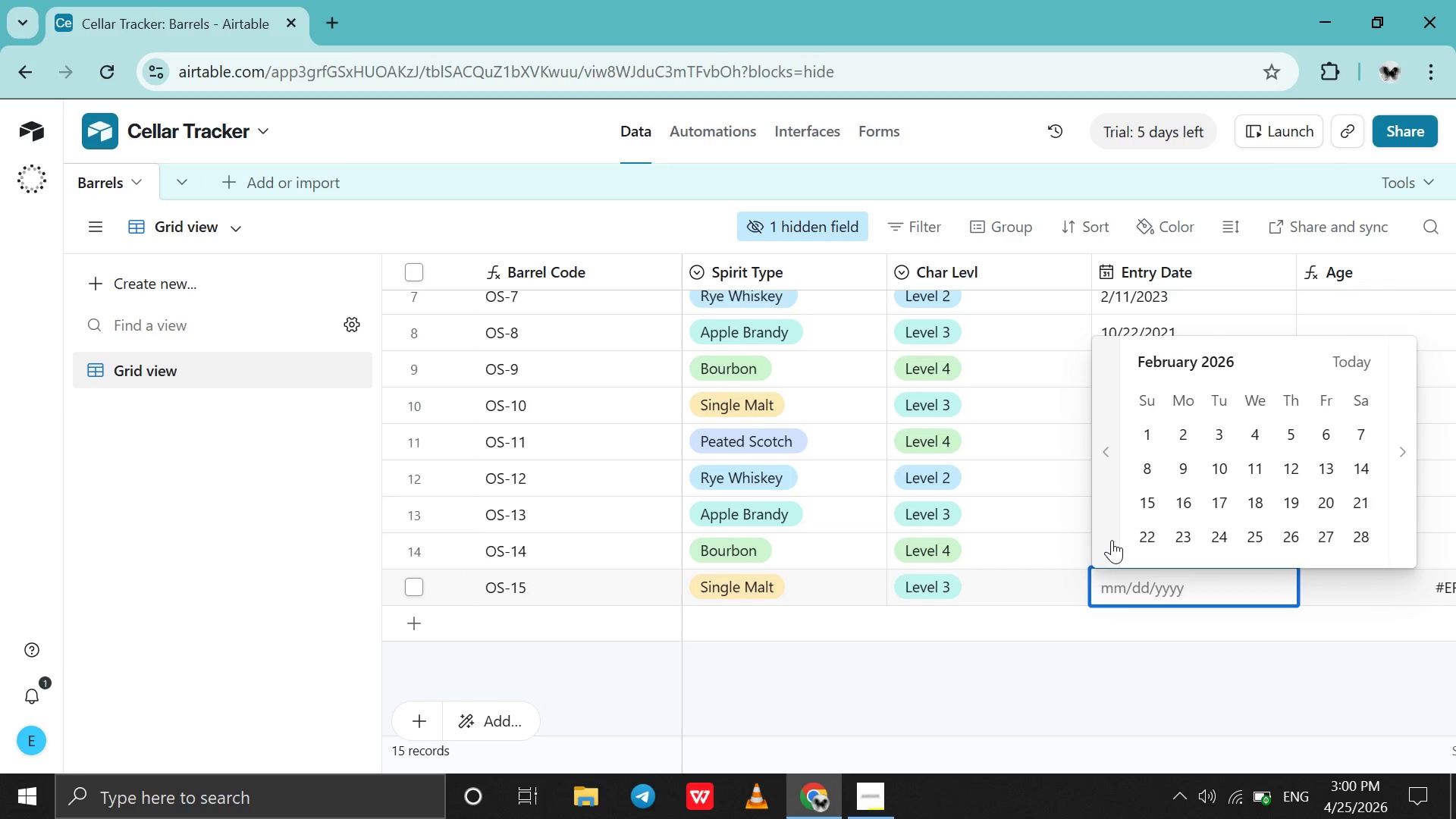 
triple_click([1112, 540])
 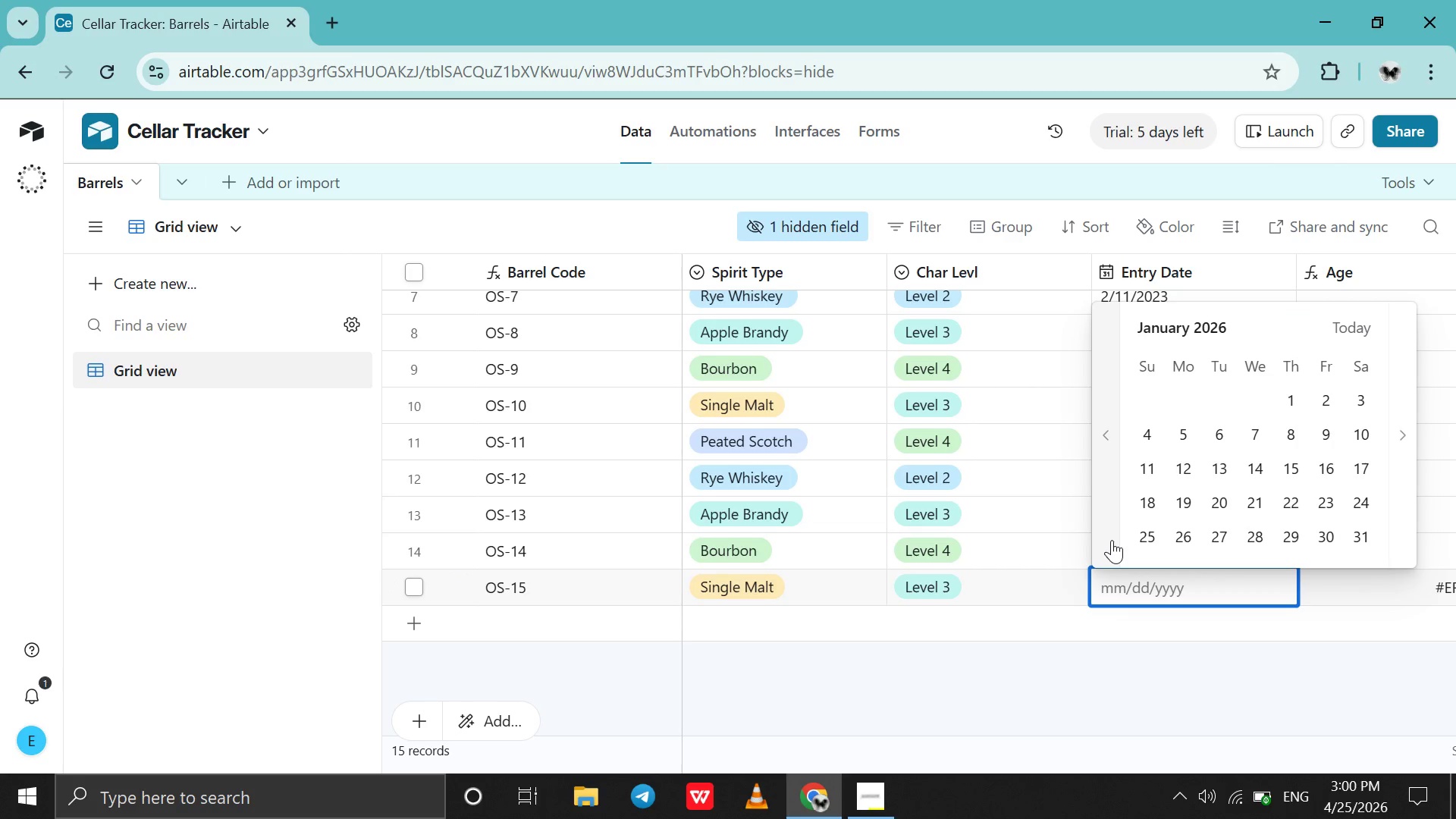 
triple_click([1112, 540])
 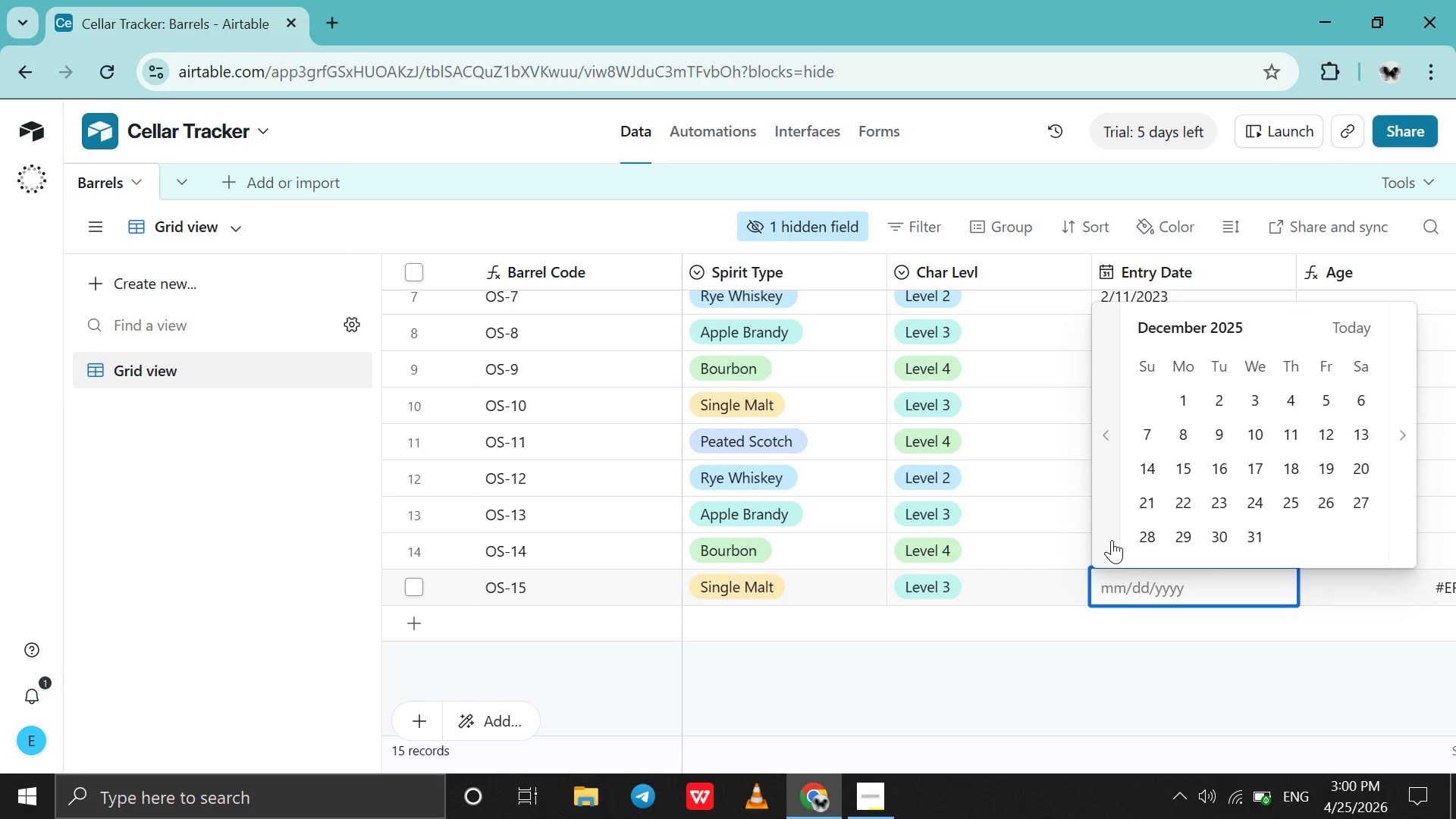 
triple_click([1112, 540])
 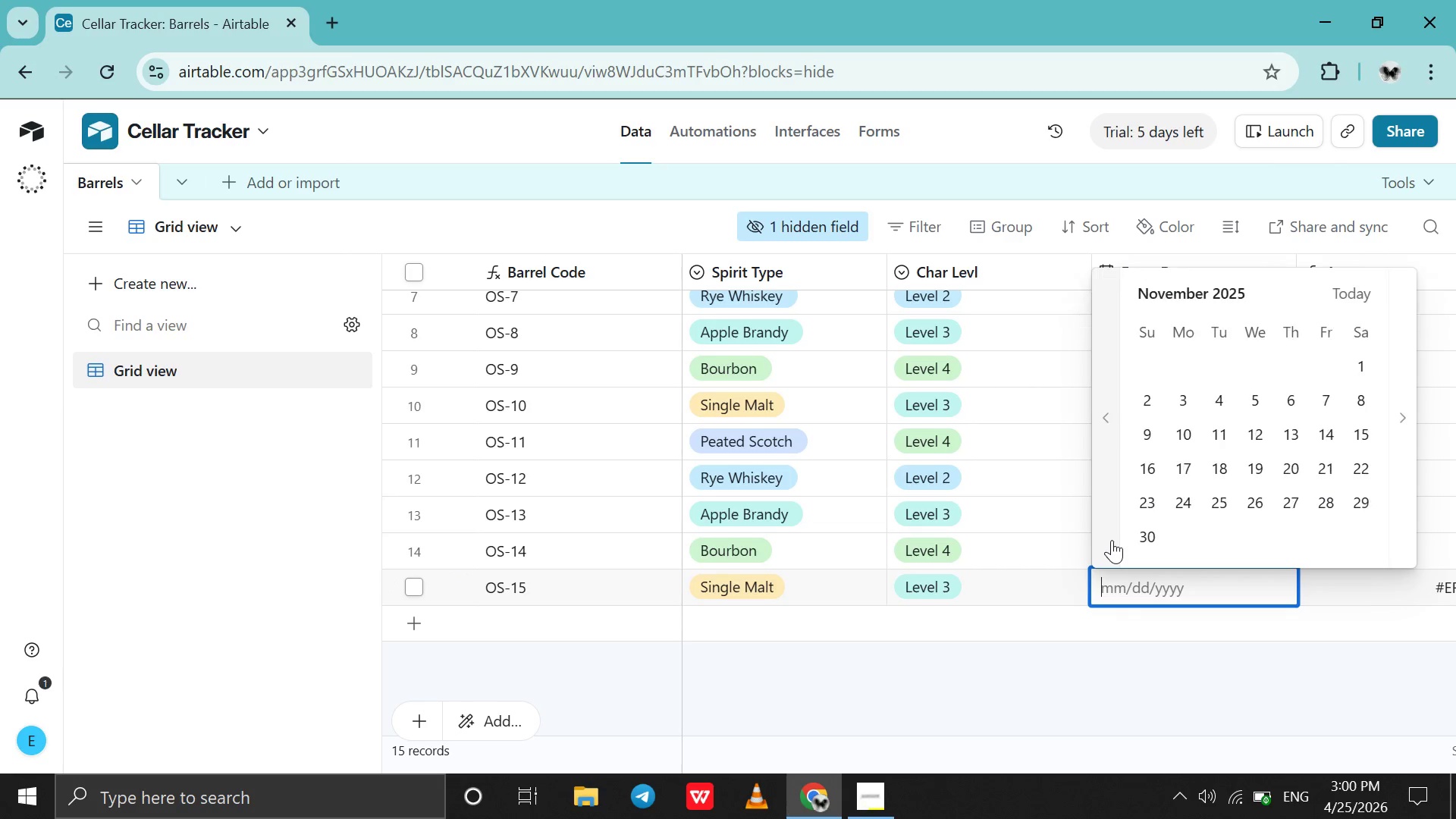 
triple_click([1112, 540])
 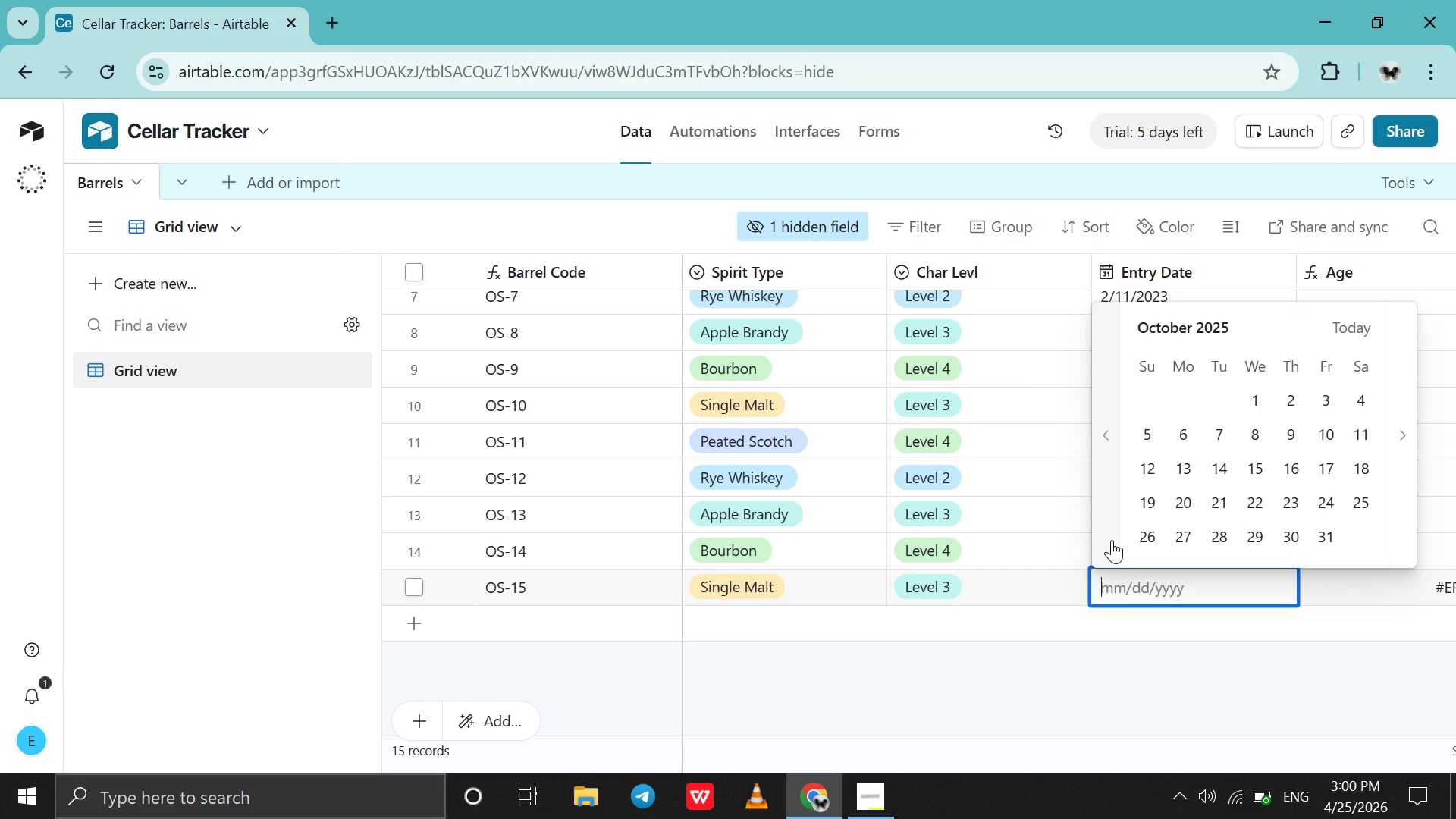 
double_click([1112, 540])
 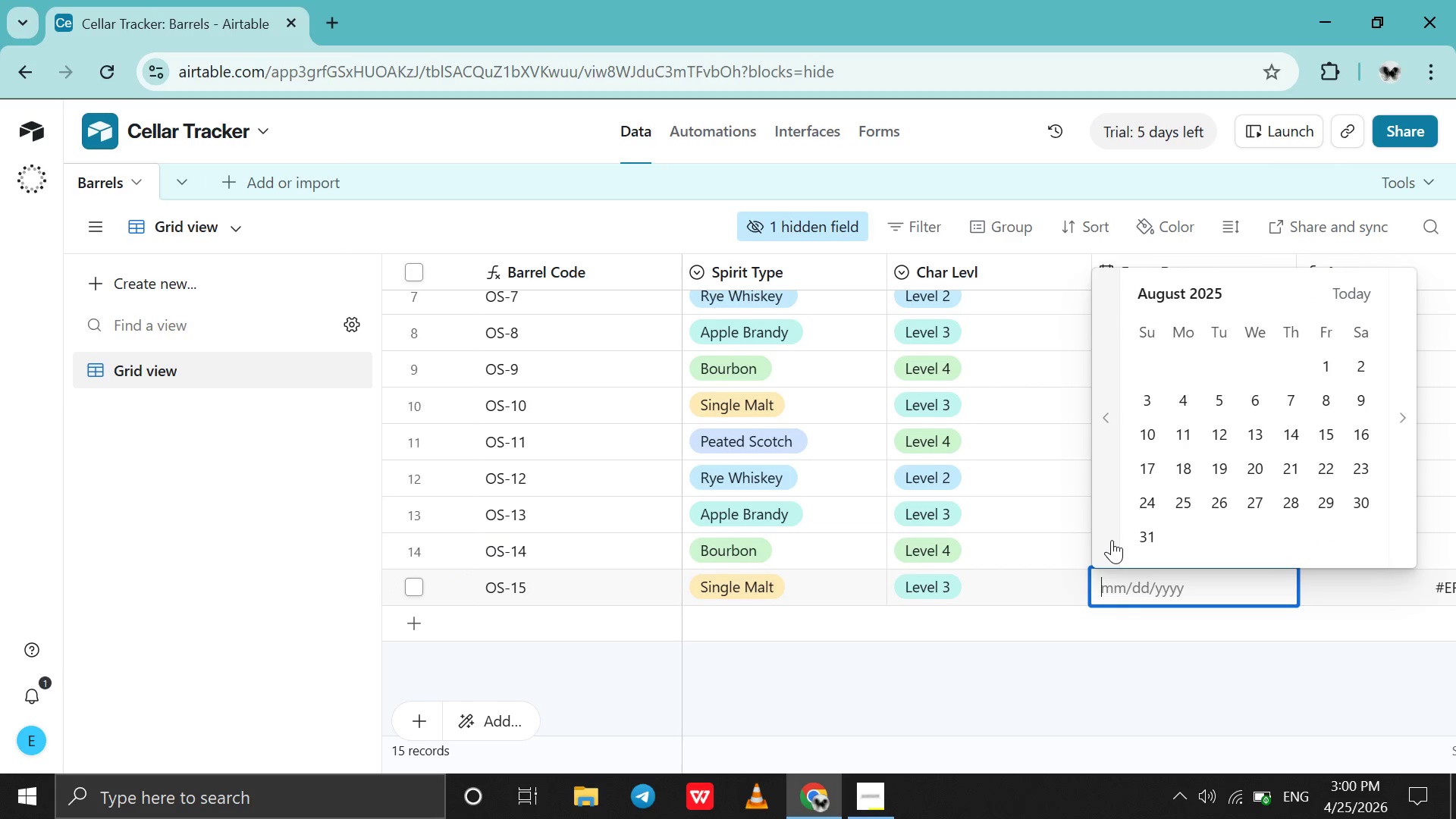 
triple_click([1112, 540])
 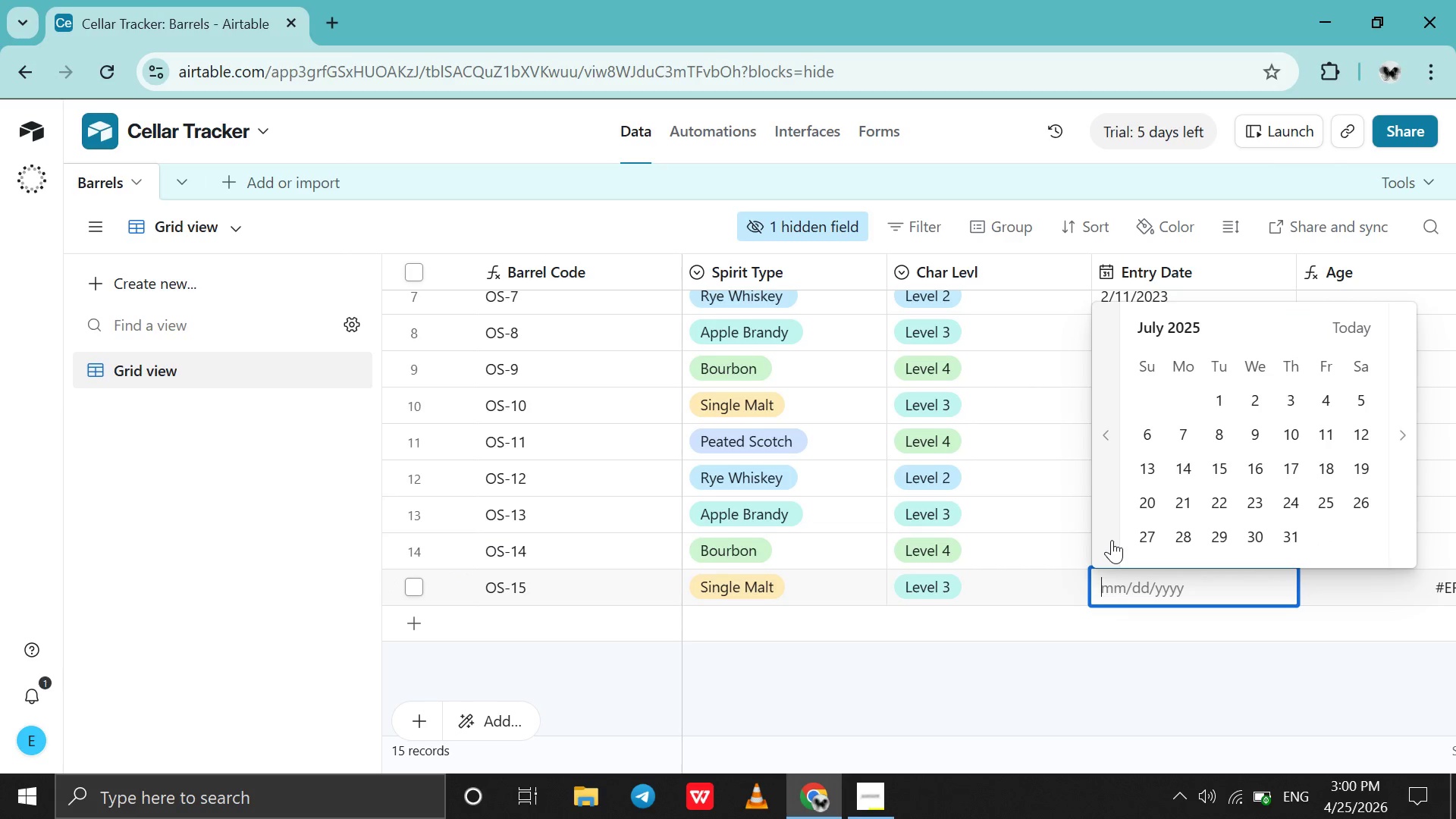 
double_click([1112, 540])
 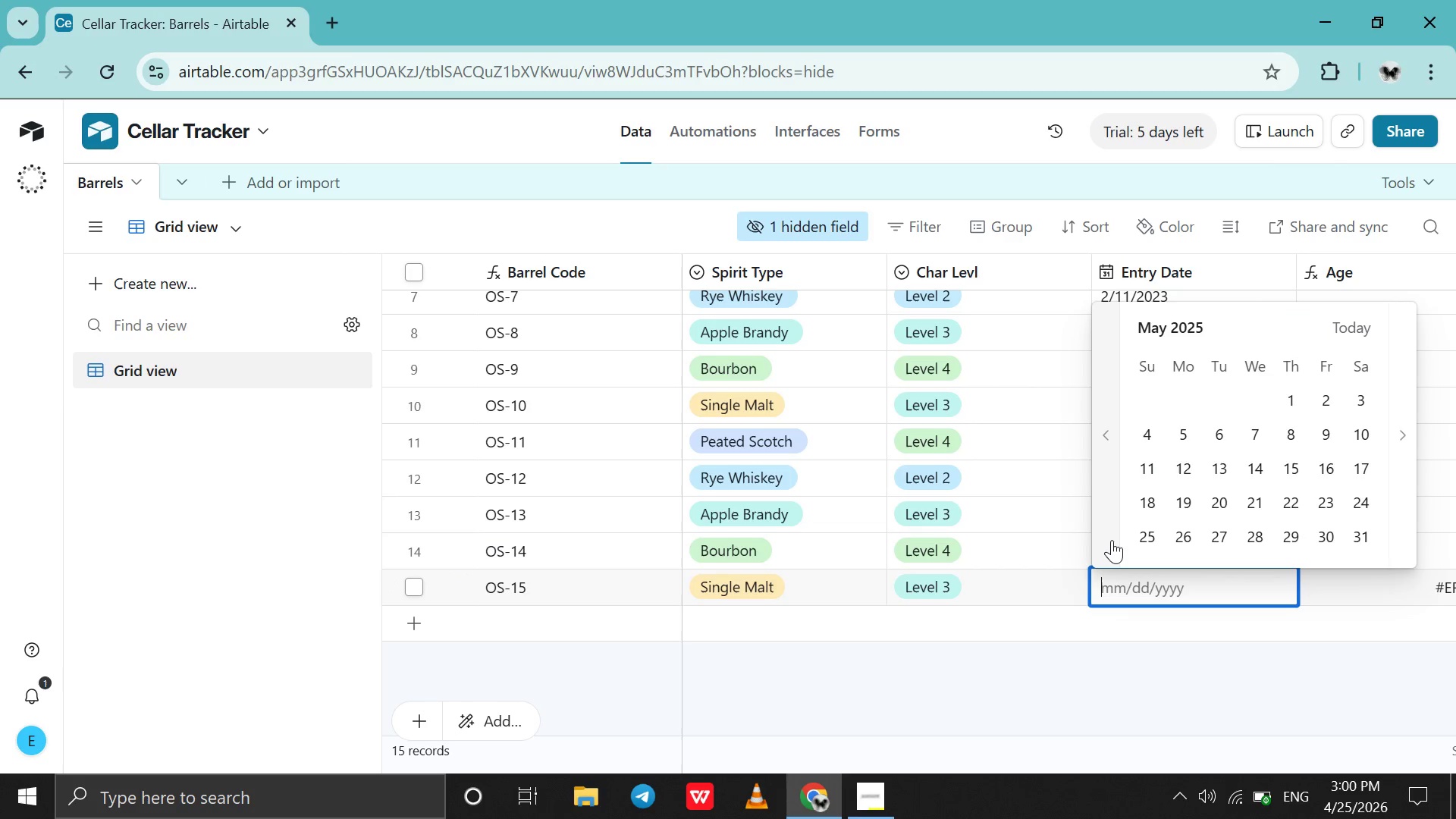 
triple_click([1112, 540])
 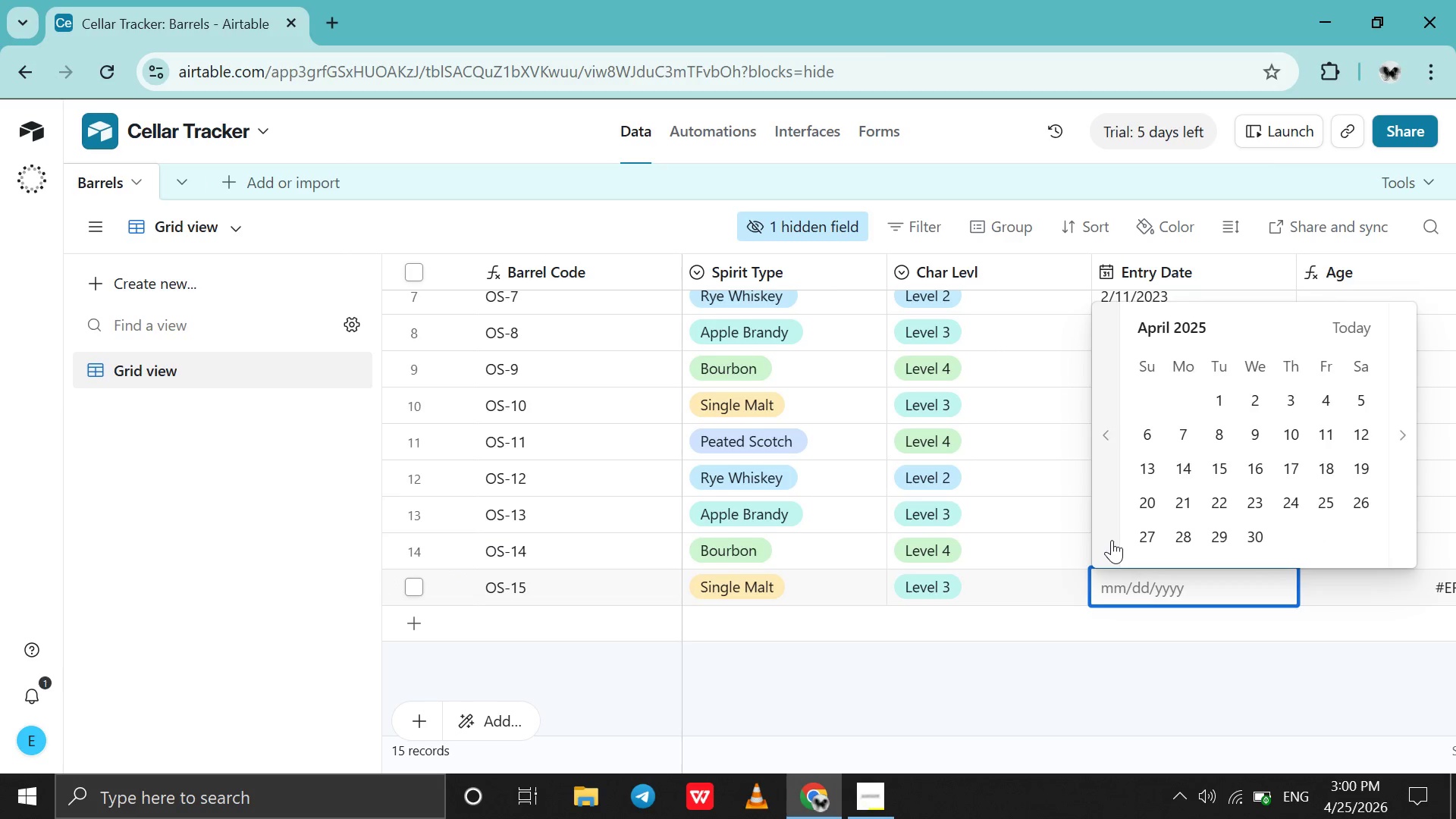 
triple_click([1112, 540])
 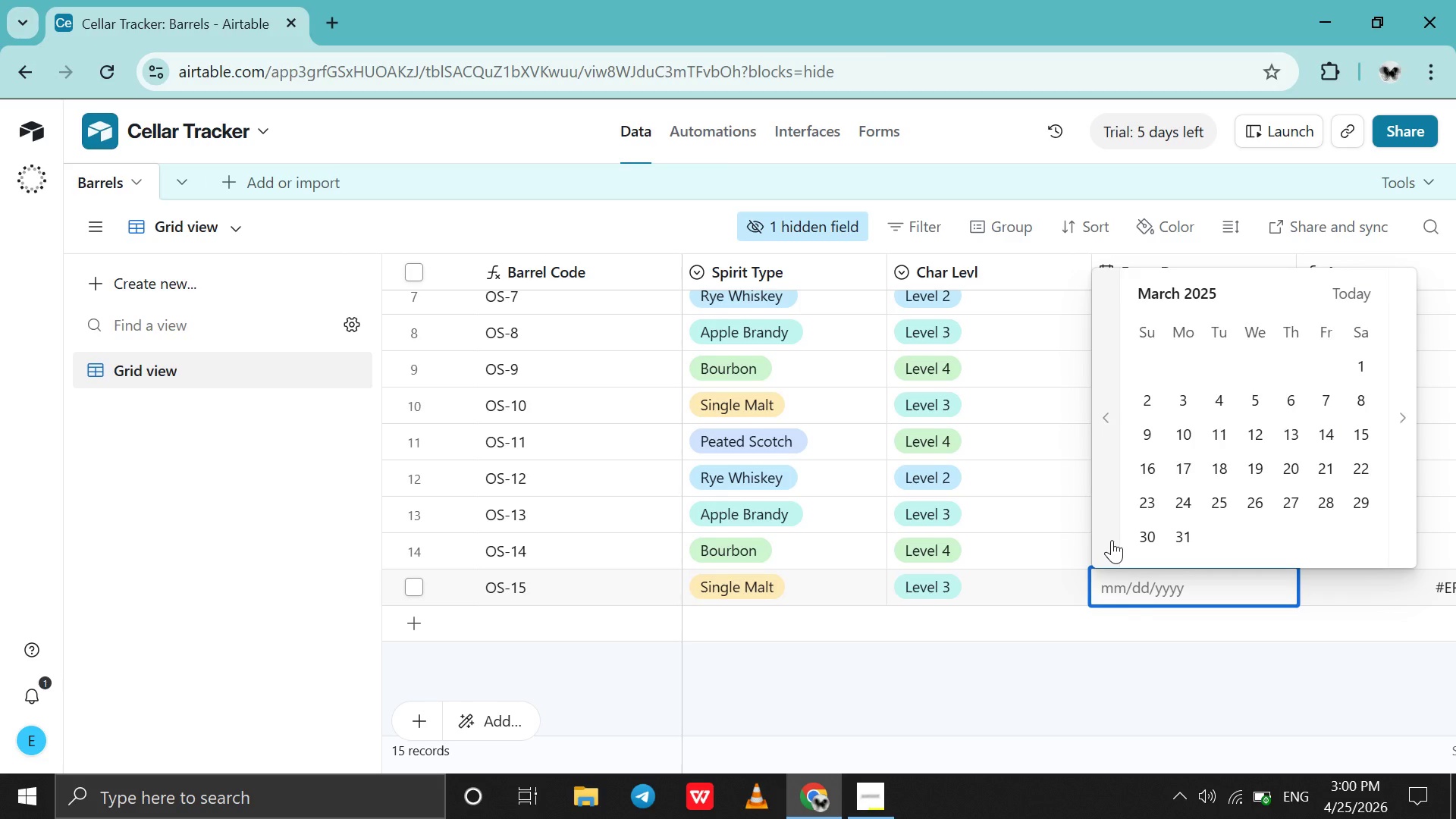 
triple_click([1112, 540])
 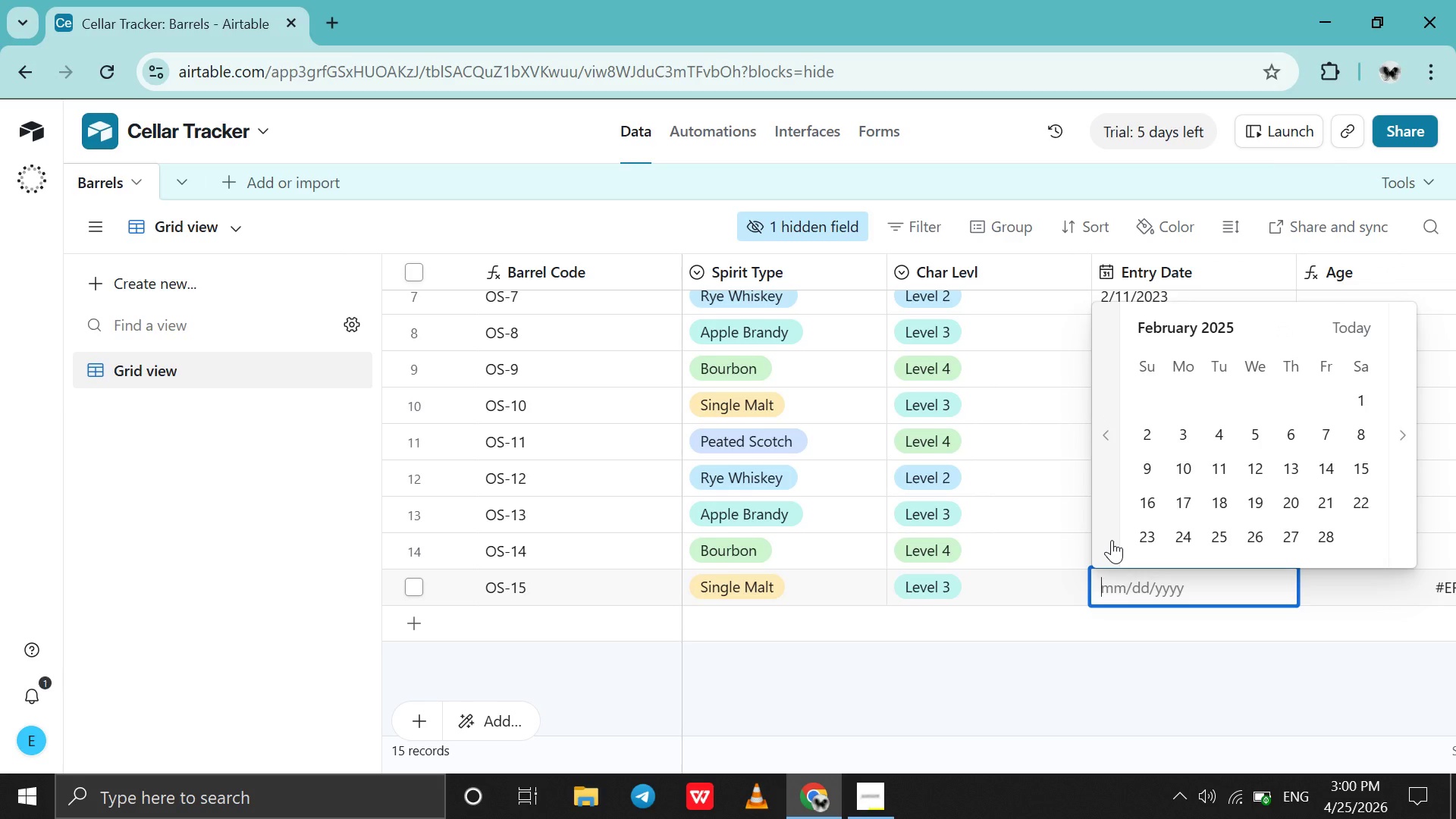 
triple_click([1112, 540])
 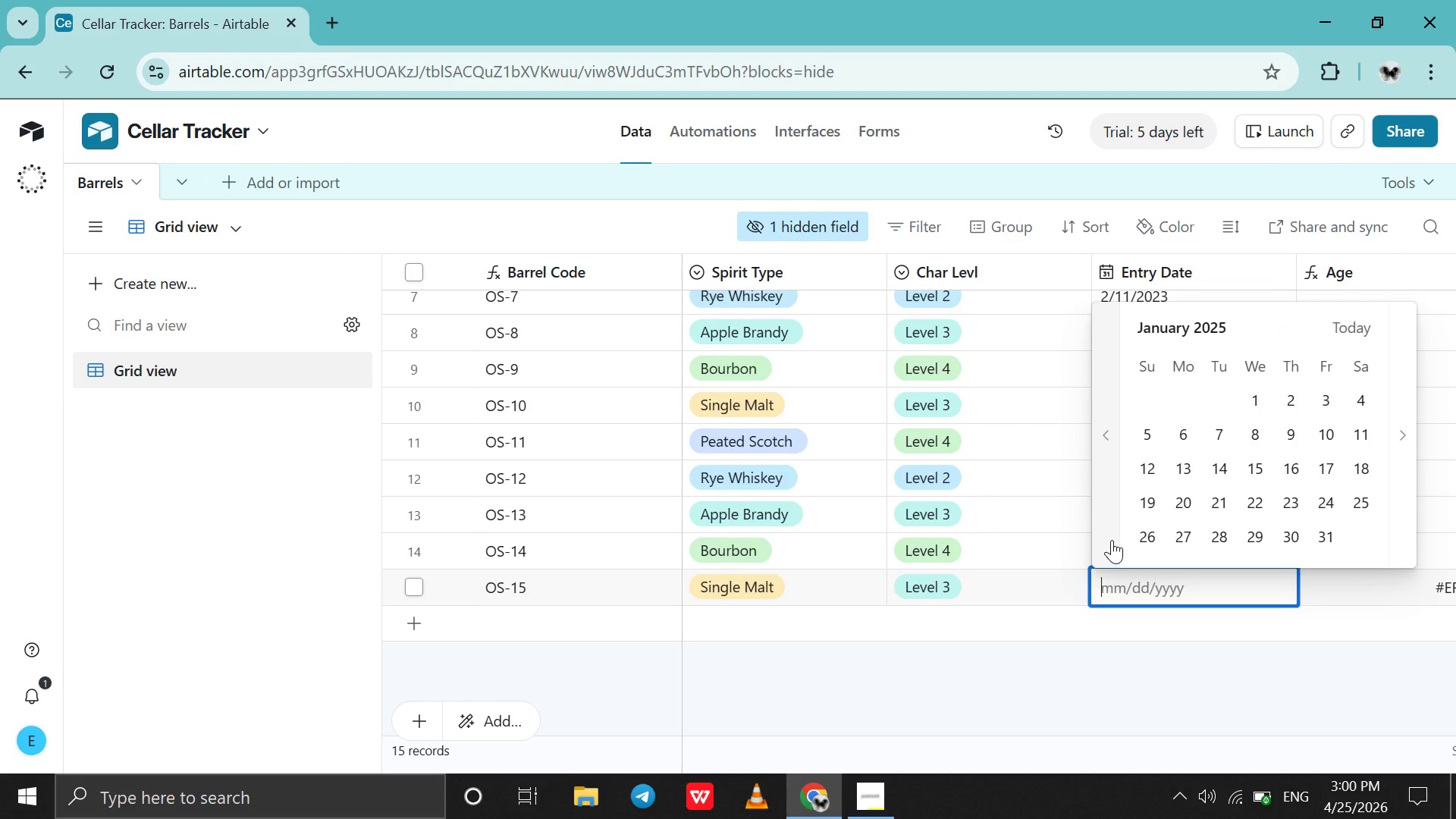 
triple_click([1112, 540])
 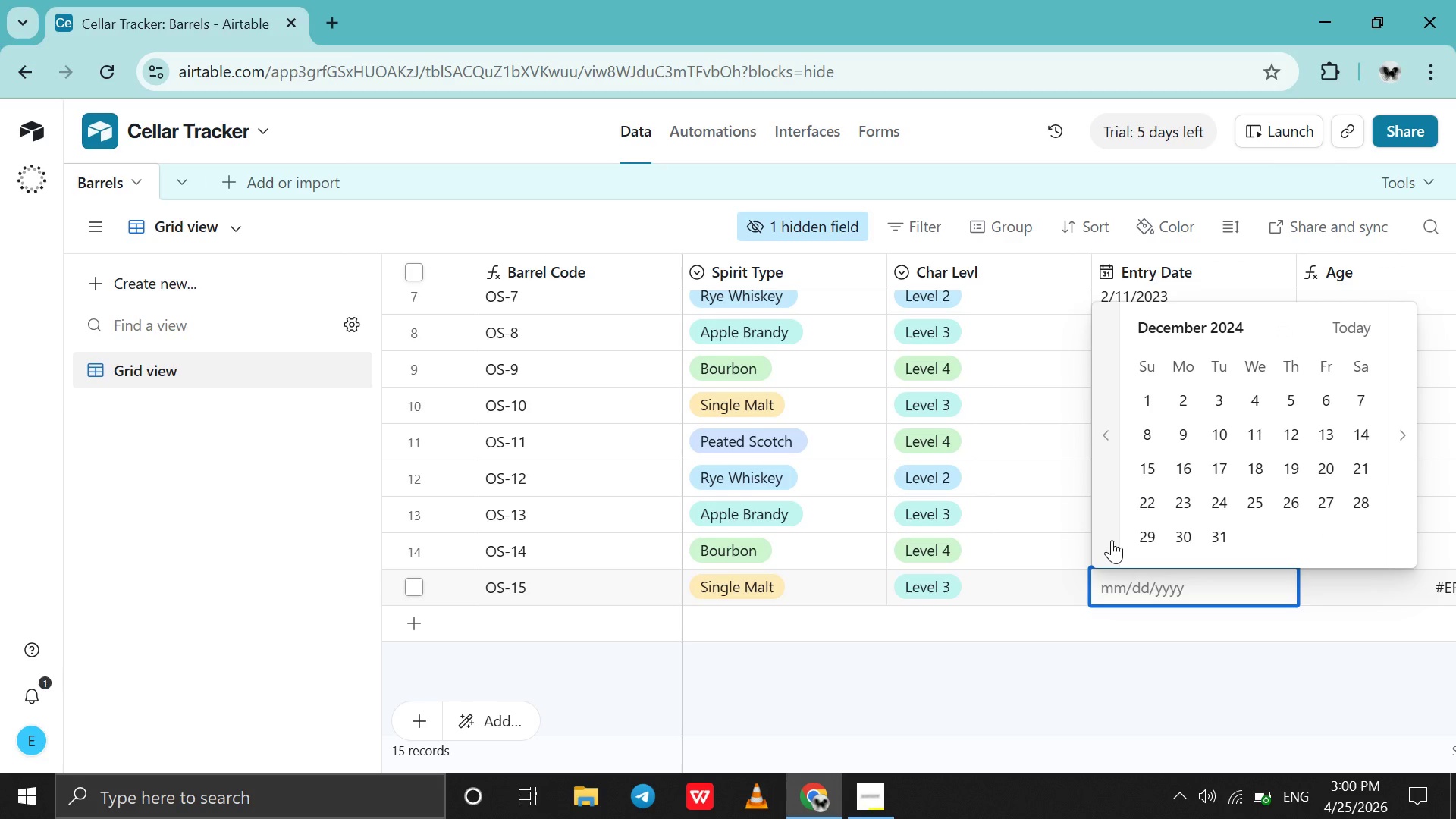 
triple_click([1112, 540])
 